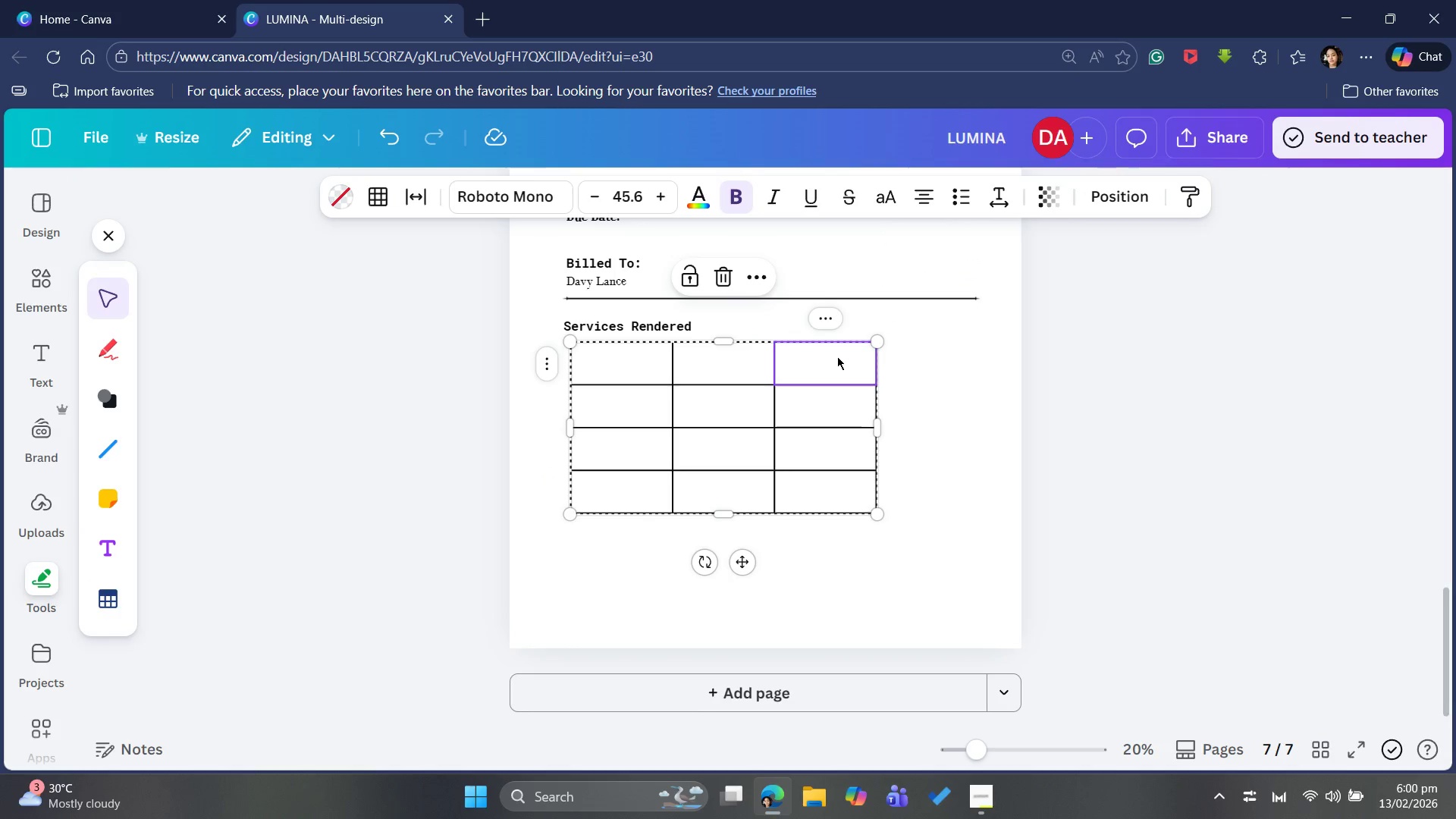 
right_click([837, 356])
 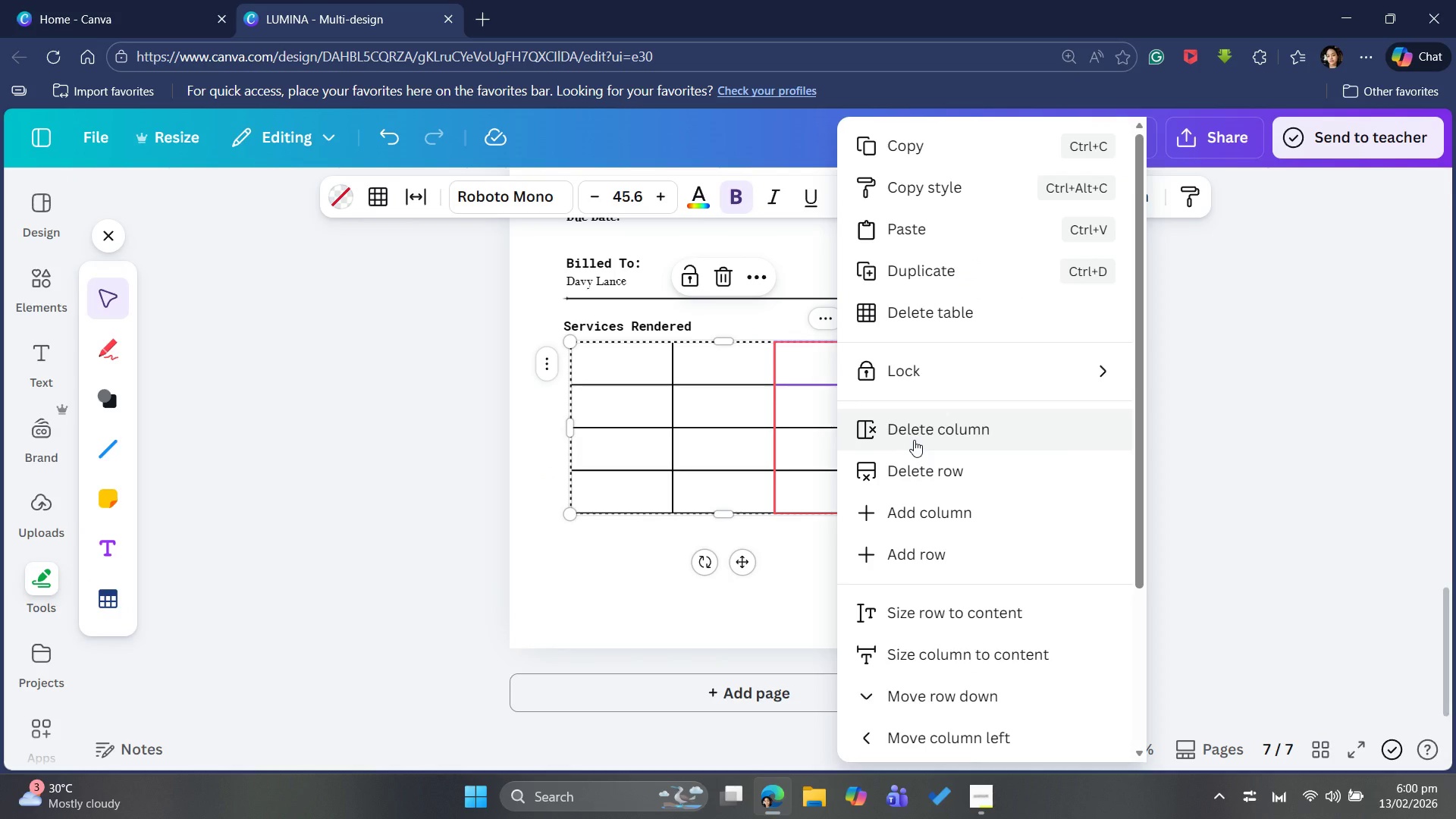 
left_click([914, 440])
 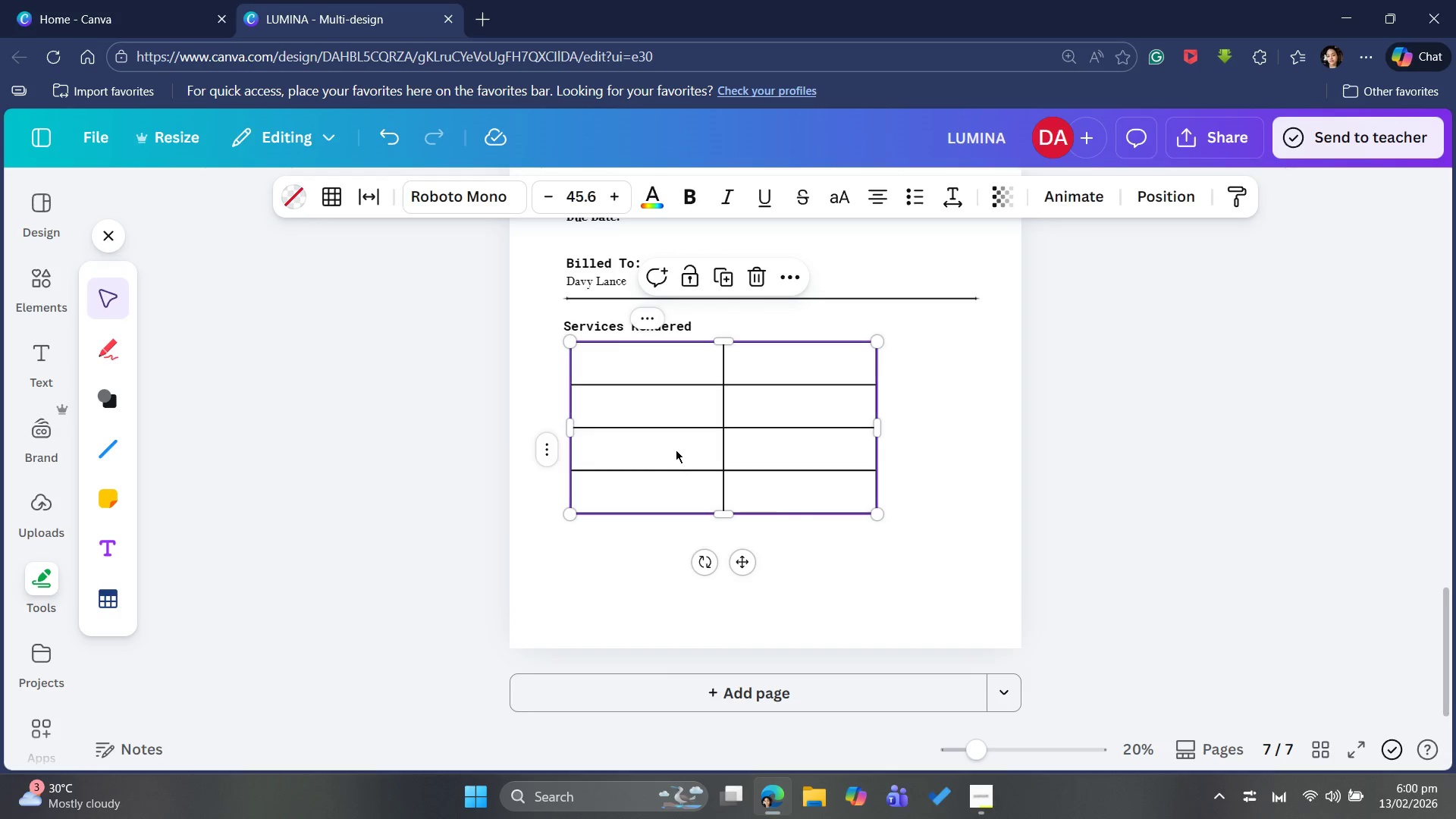 
right_click([678, 450])
 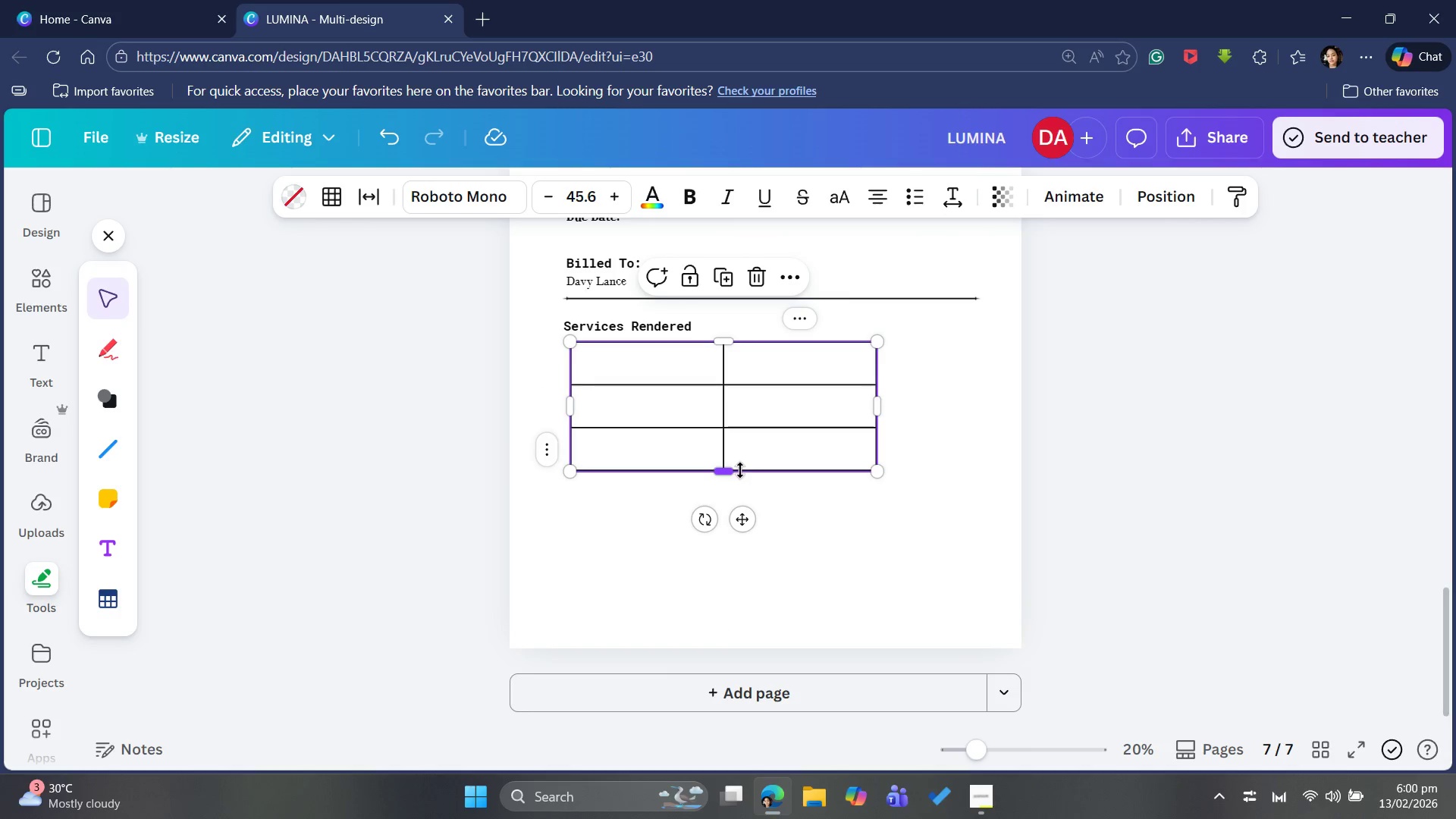 
mouse_move([701, 458])
 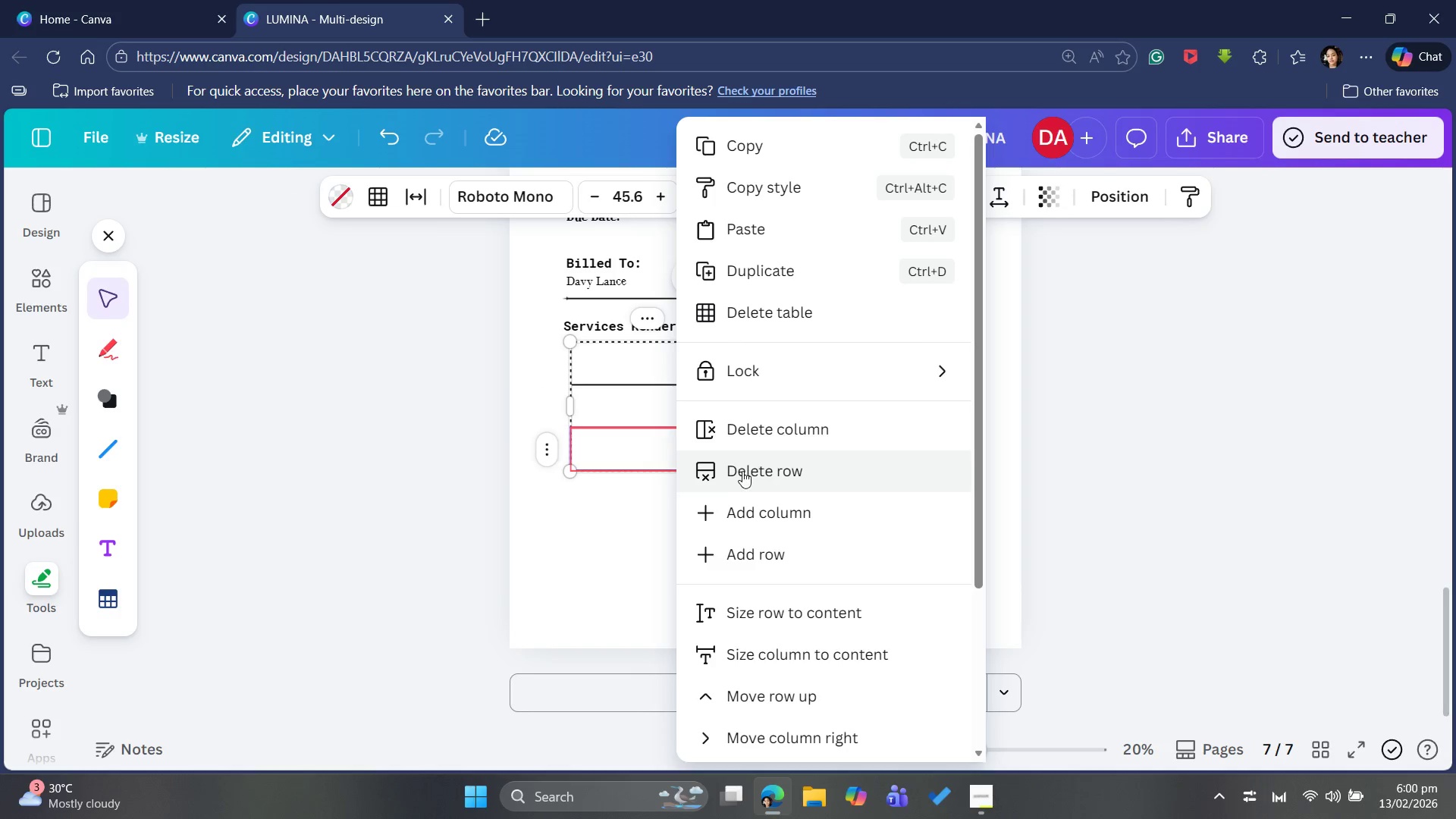 
left_click([745, 473])
 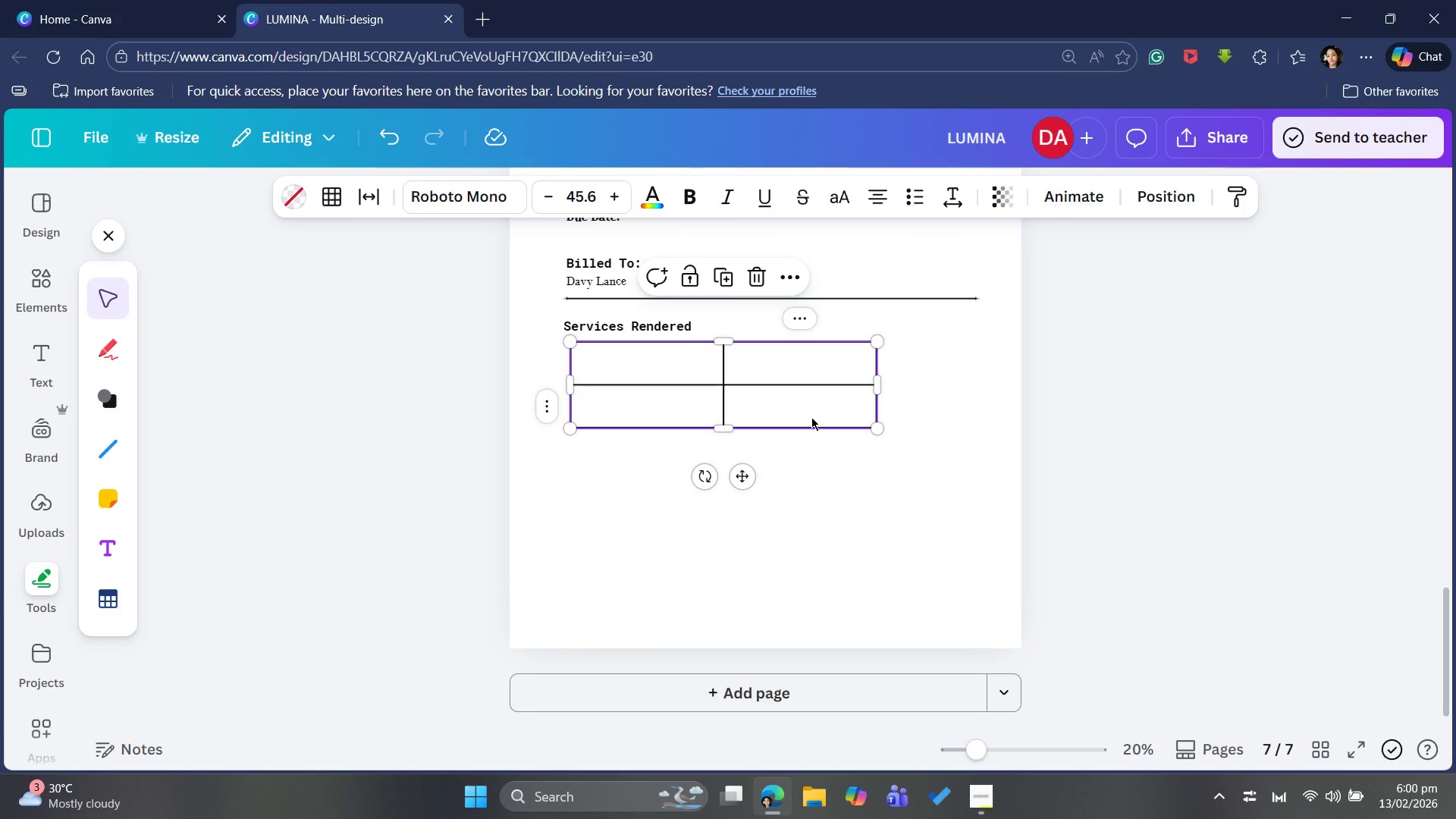 
wait(5.08)
 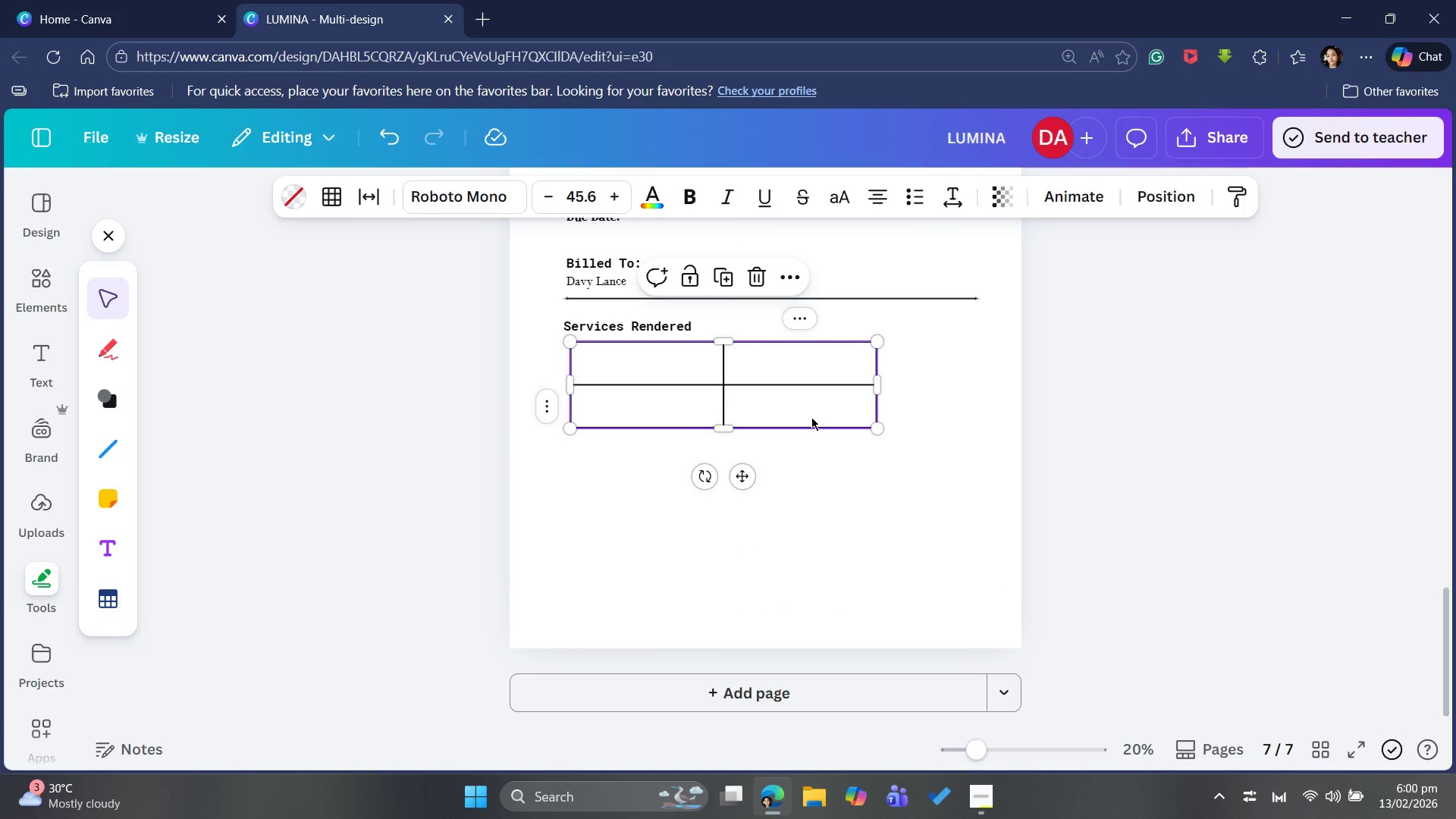 
right_click([846, 354])
 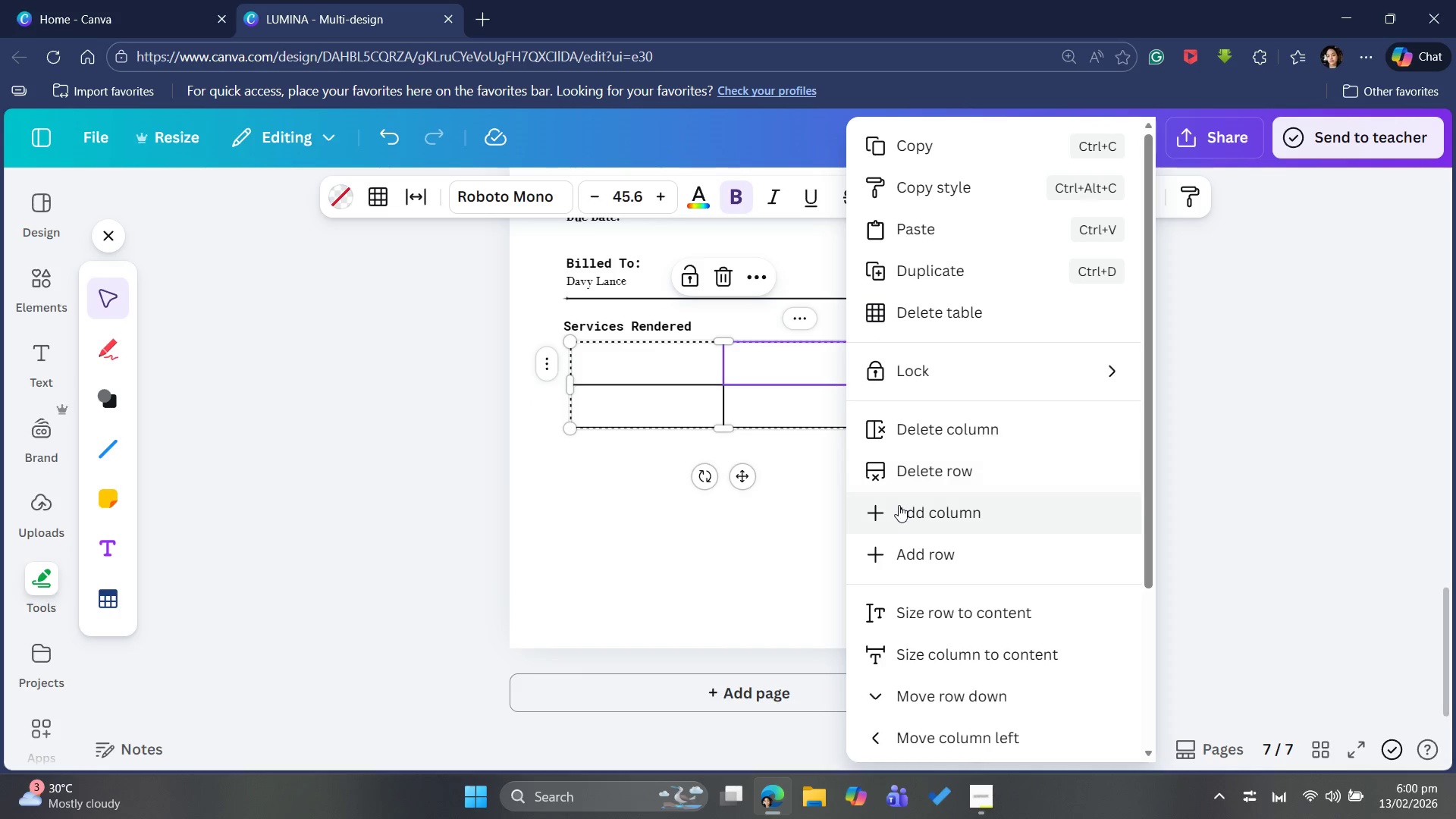 
left_click([899, 506])
 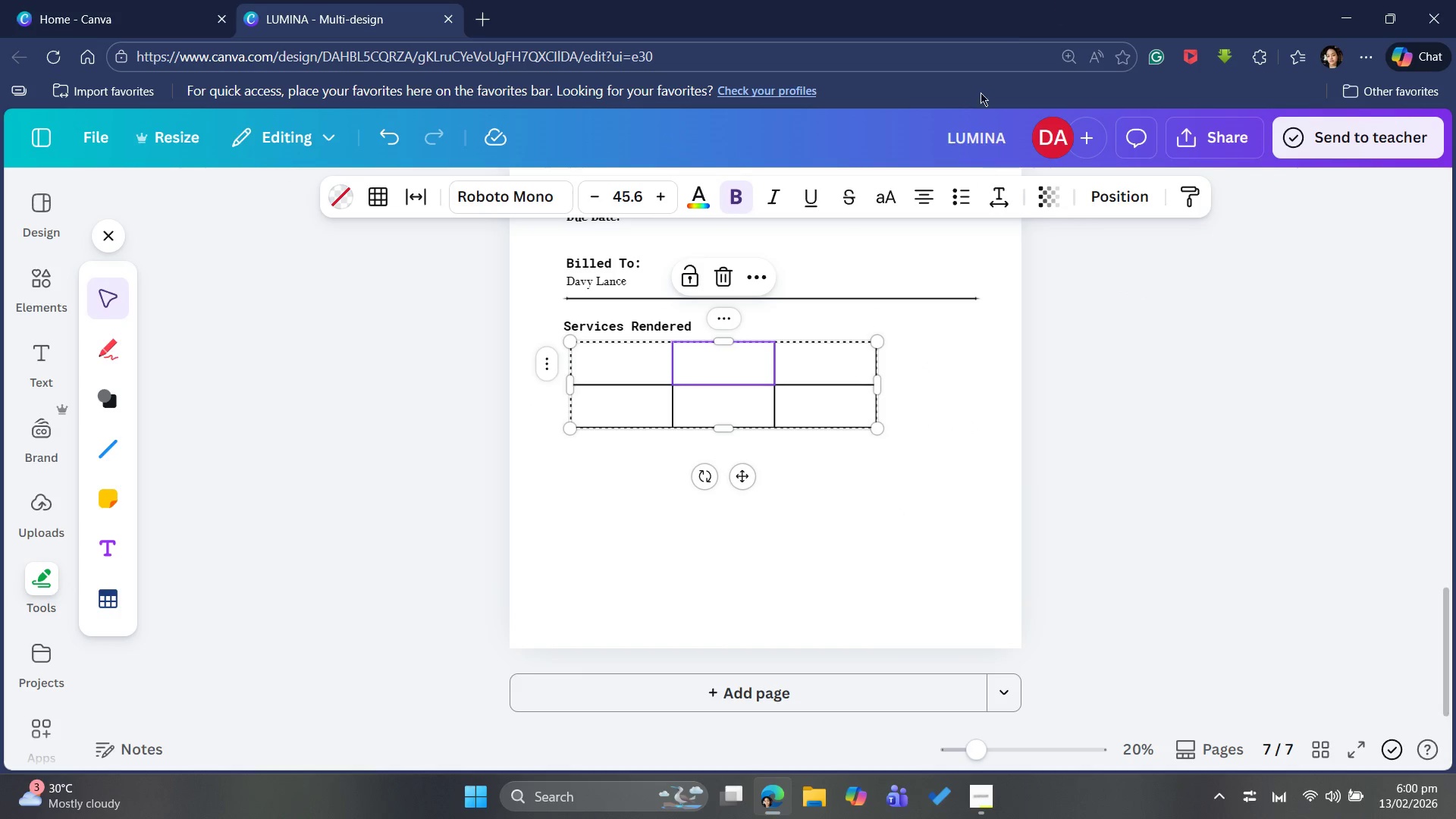 
wait(5.58)
 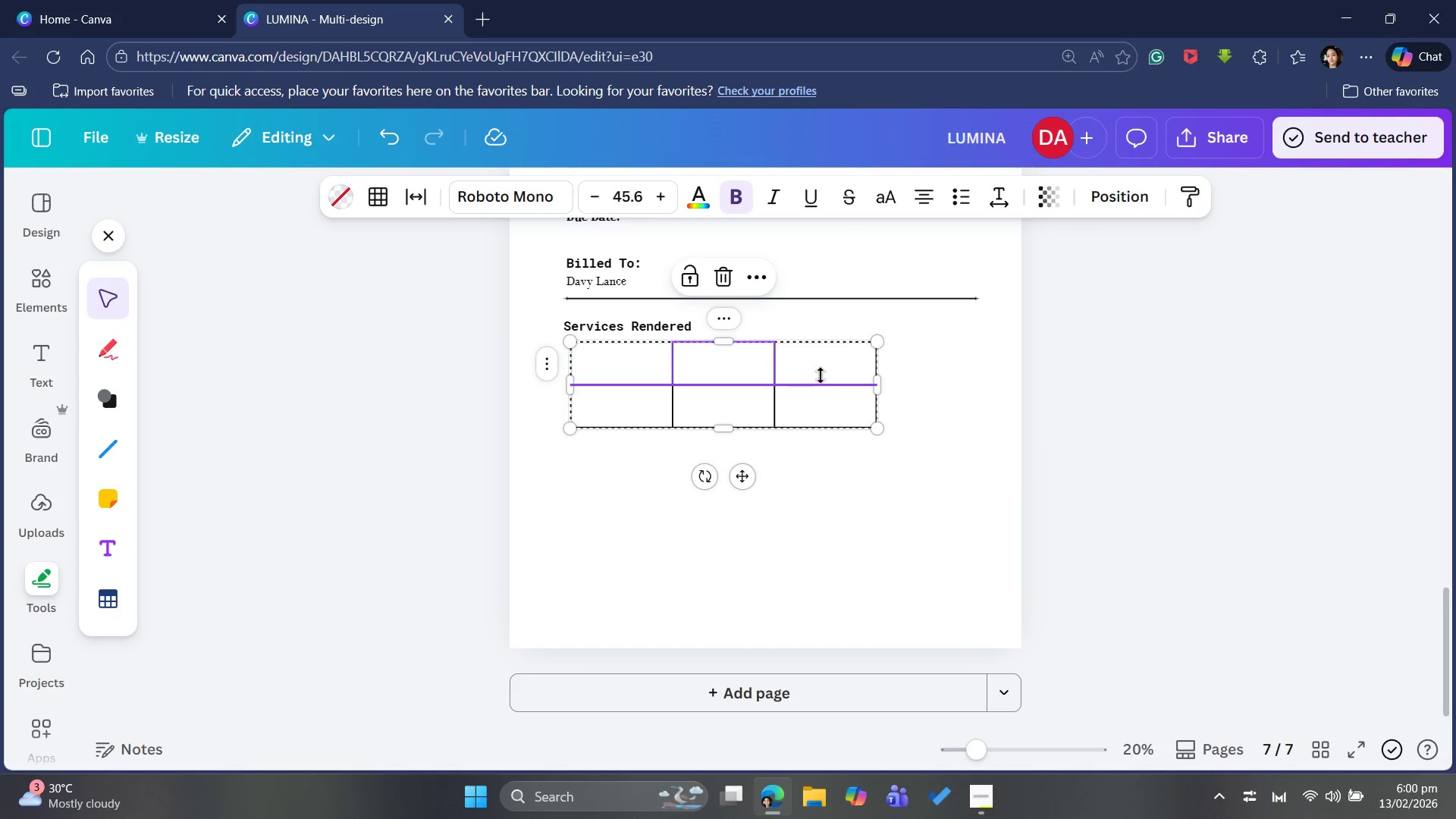 
left_click_drag(start_coordinate=[875, 366], to_coordinate=[977, 350])
 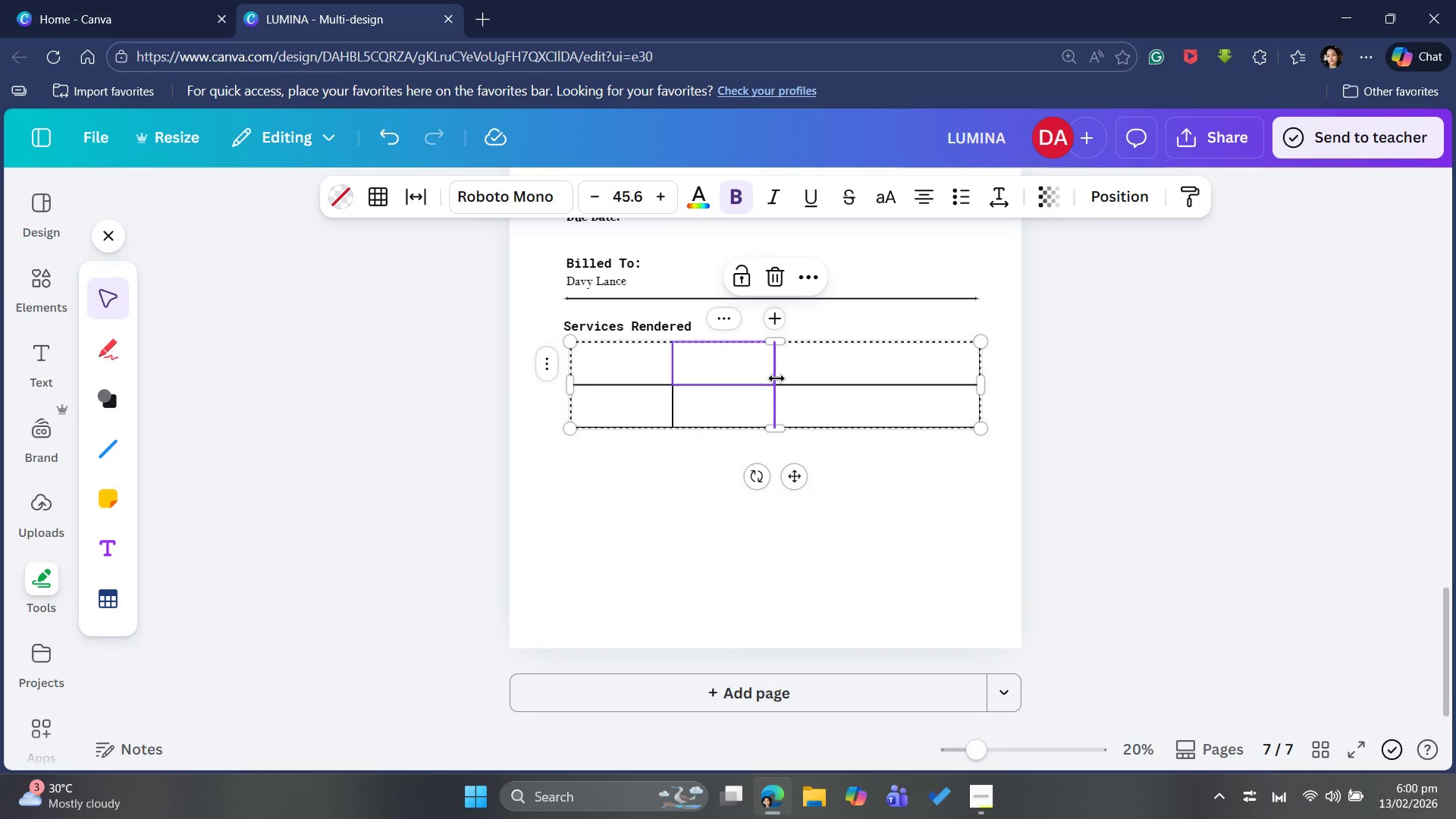 
left_click_drag(start_coordinate=[777, 378], to_coordinate=[861, 378])
 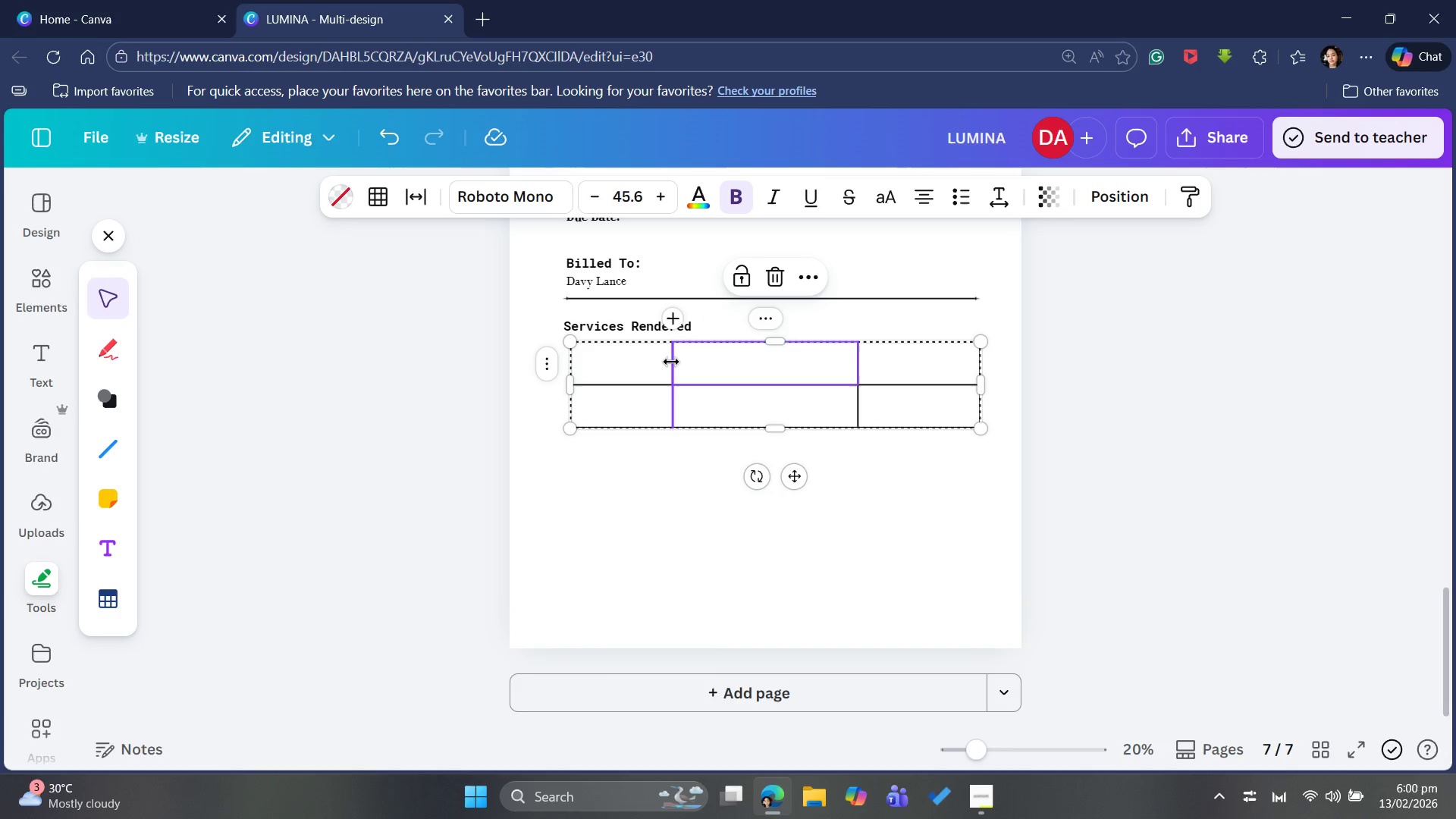 
left_click_drag(start_coordinate=[671, 362], to_coordinate=[737, 372])
 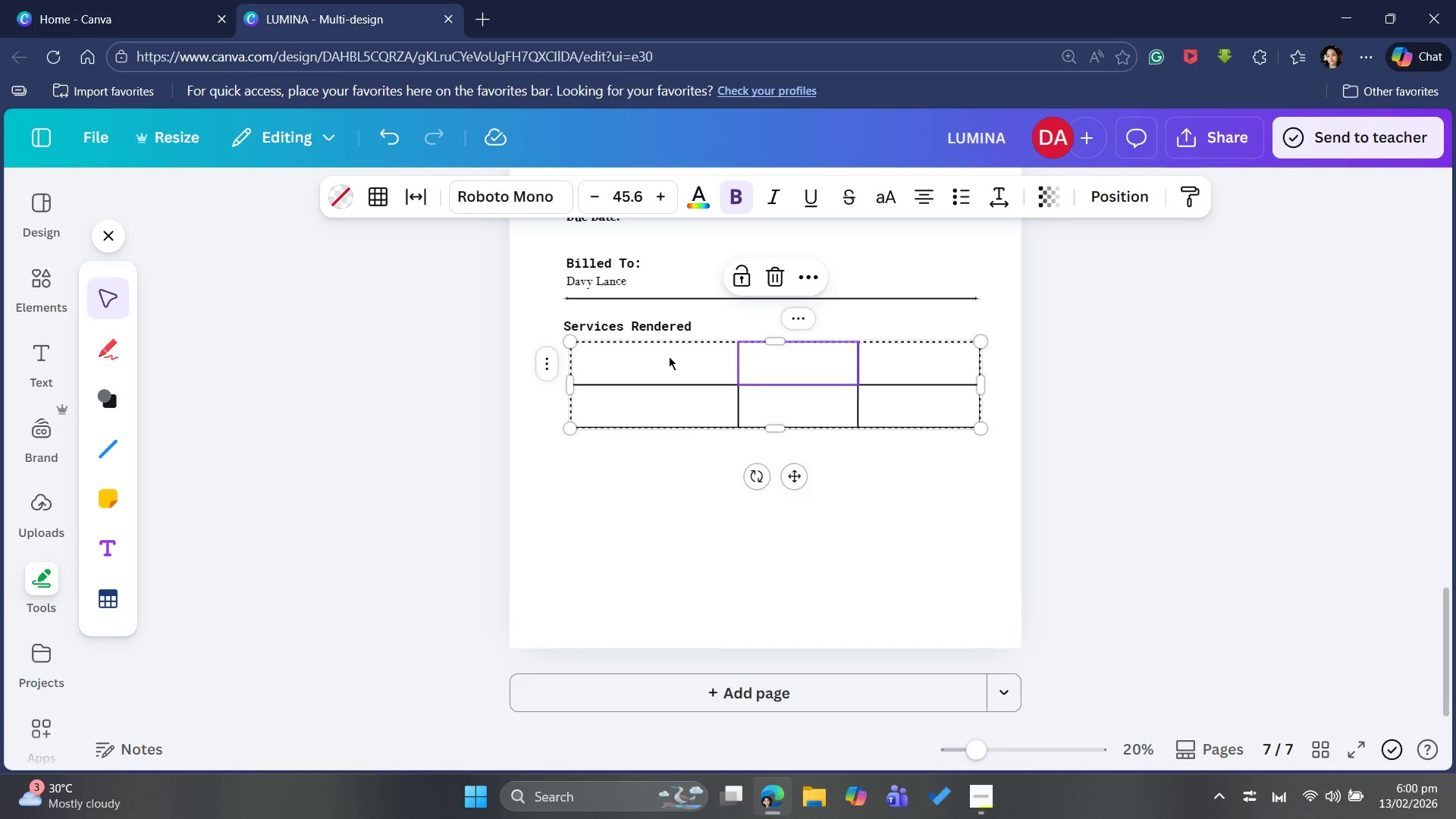 
left_click([669, 356])
 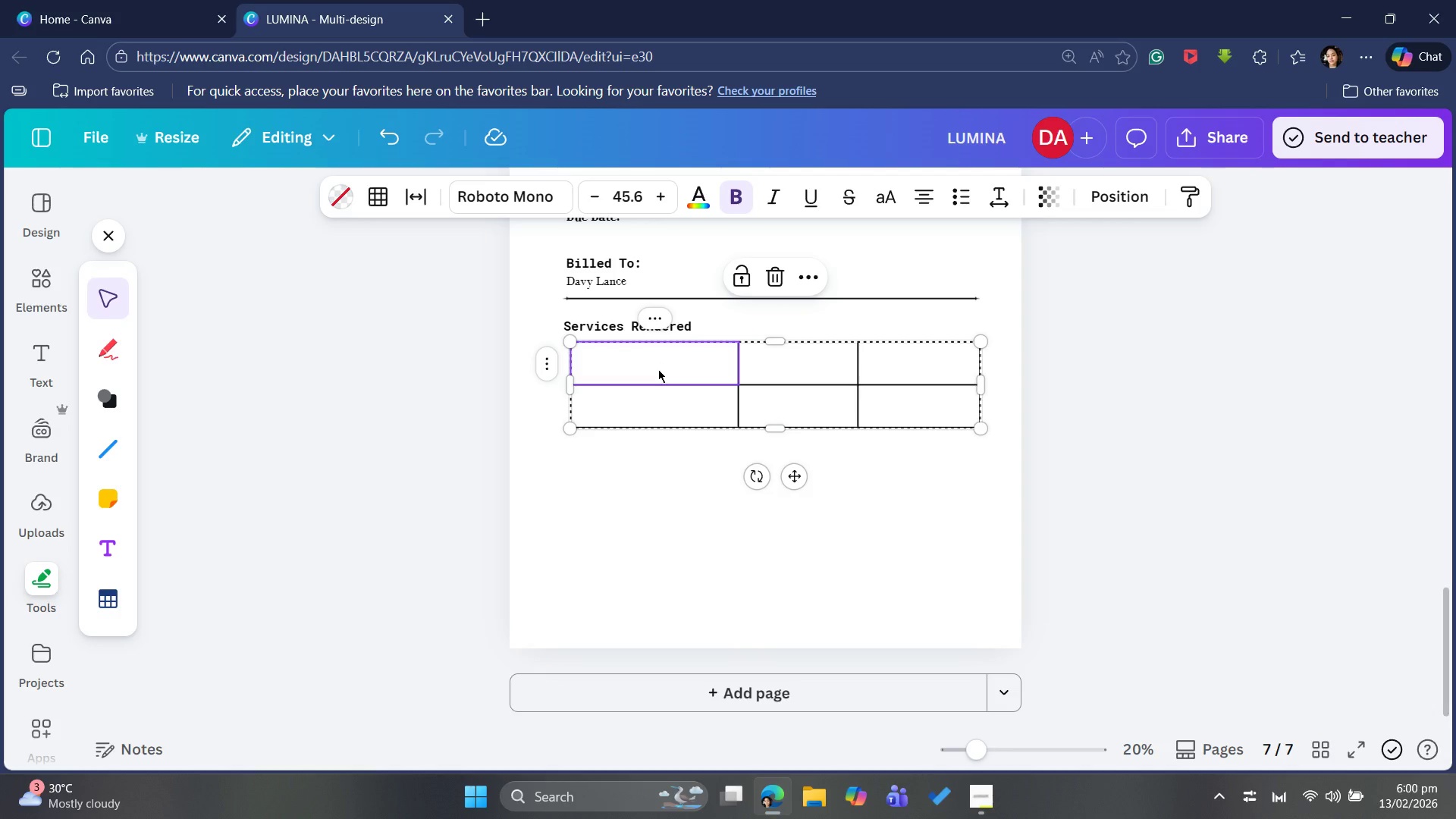 
left_click_drag(start_coordinate=[654, 384], to_coordinate=[673, 361])
 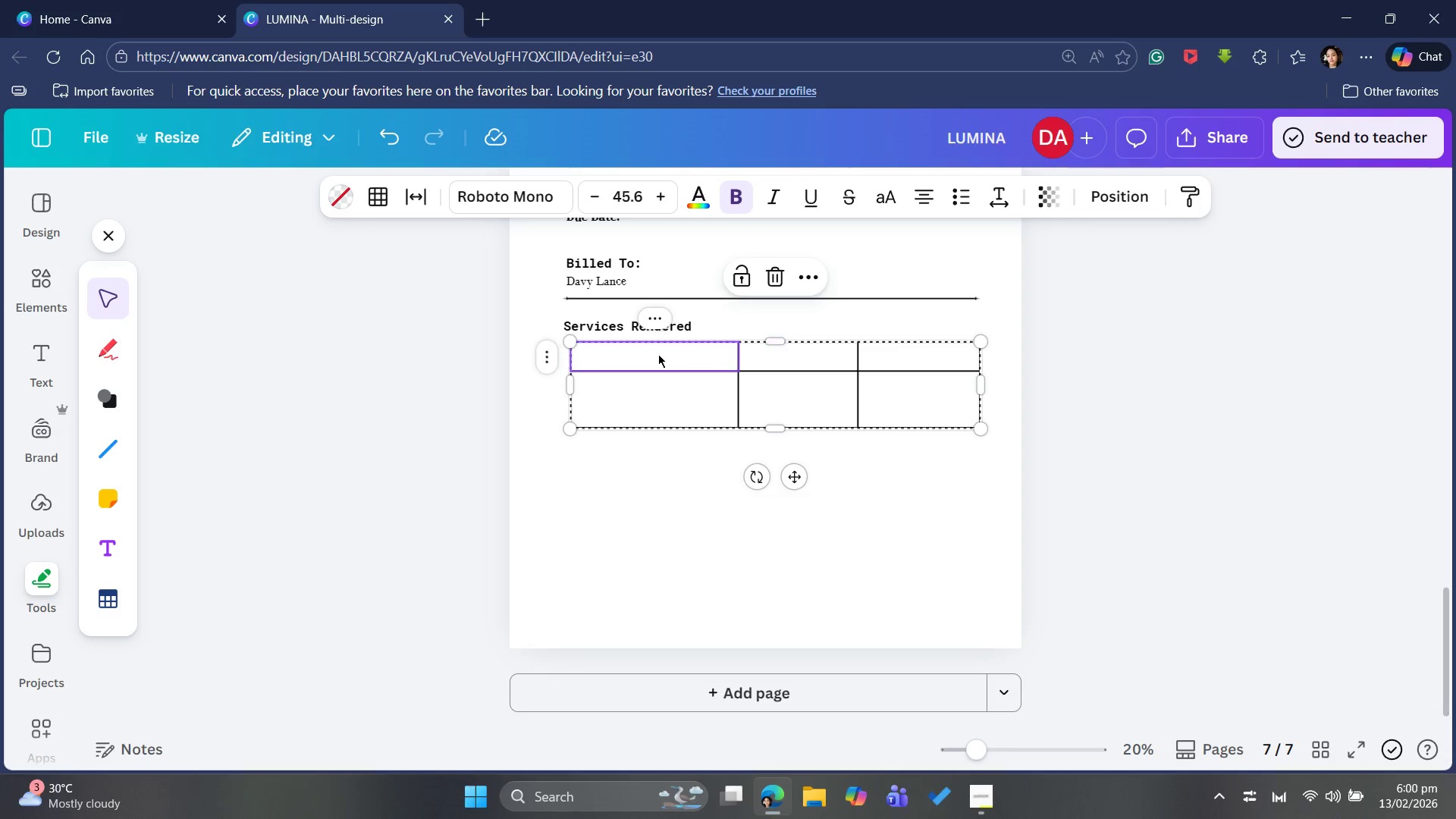 
left_click([658, 354])
 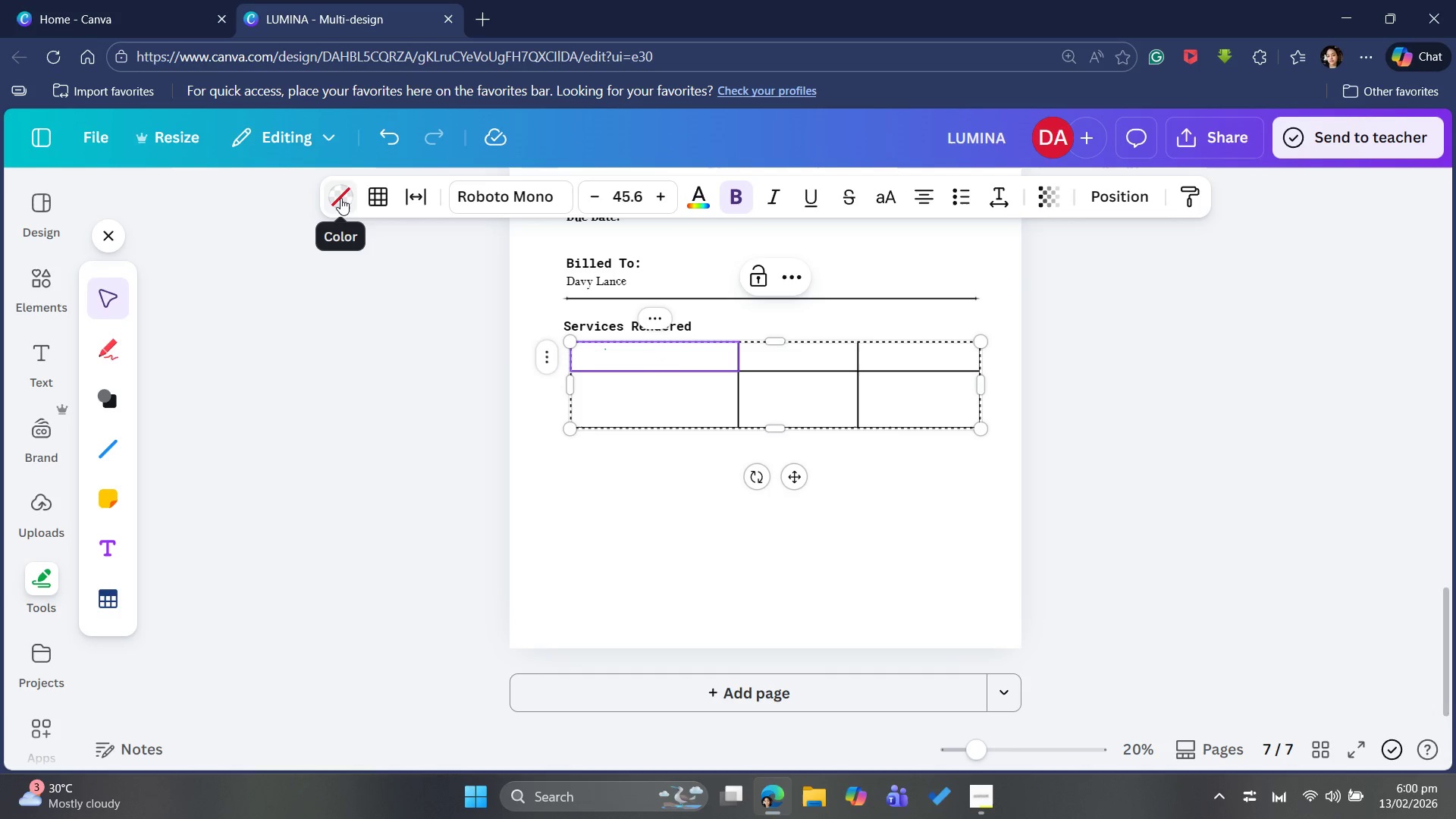 
left_click([340, 199])
 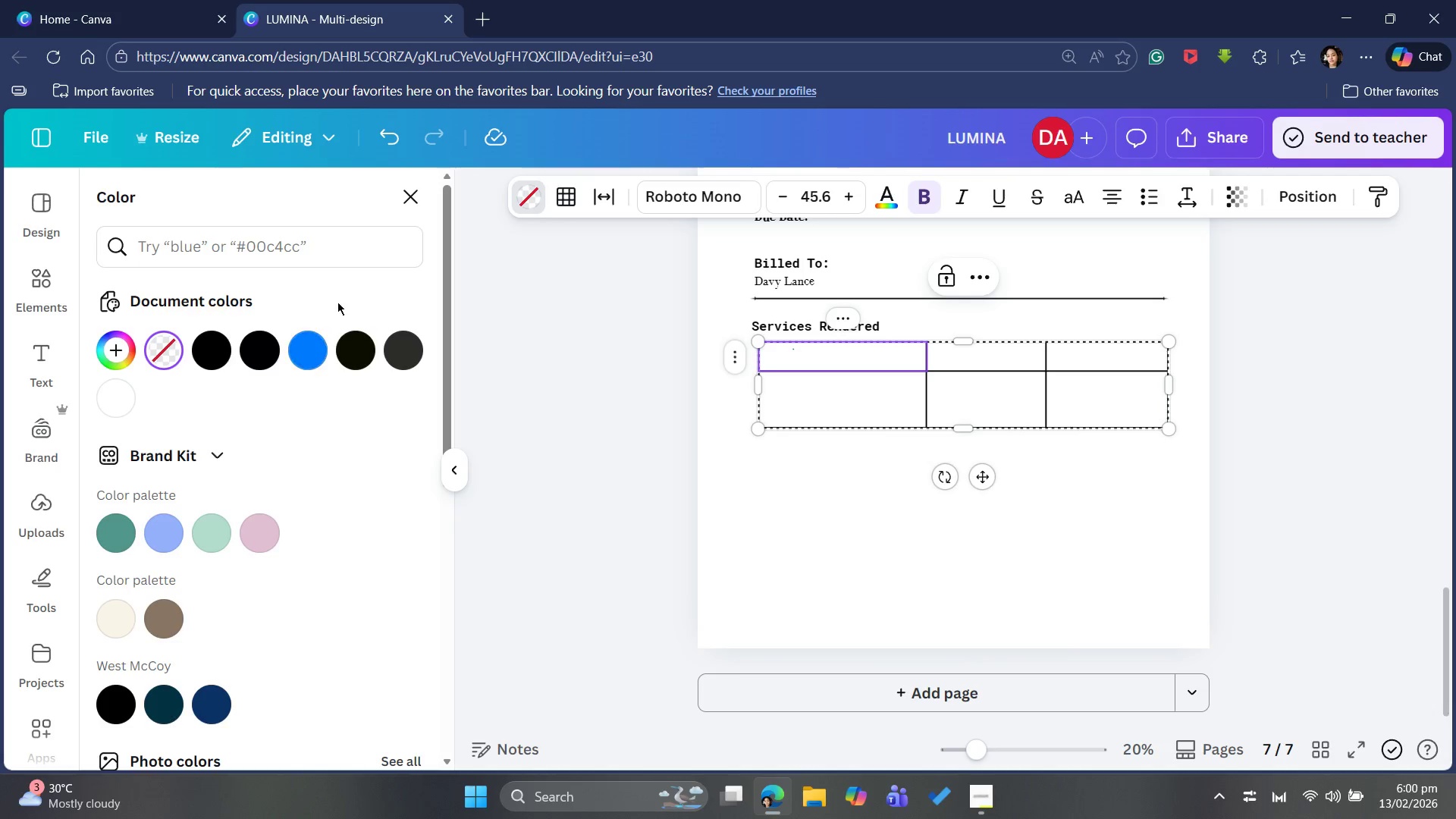 
left_click([316, 337])
 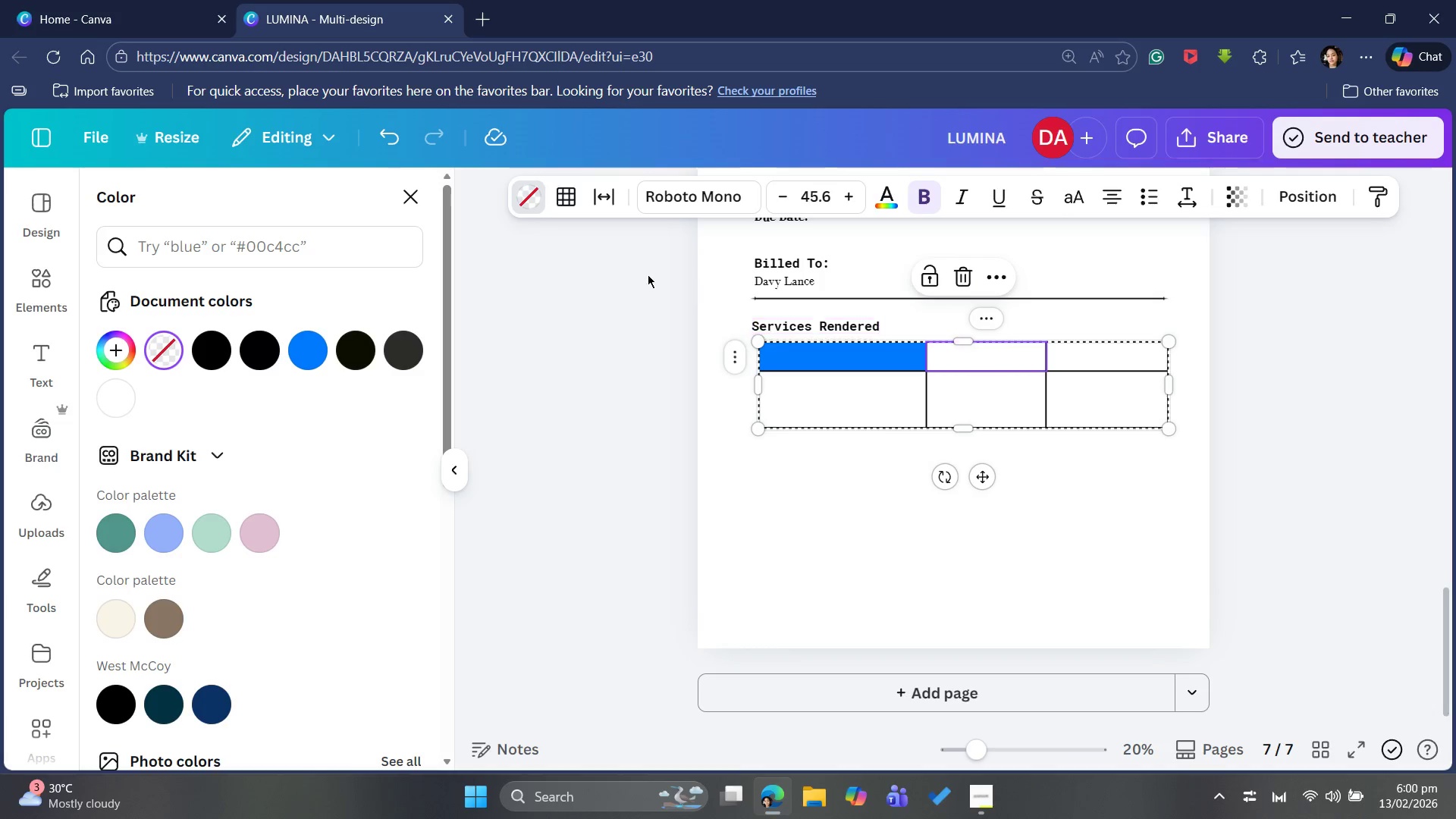 
left_click([312, 356])
 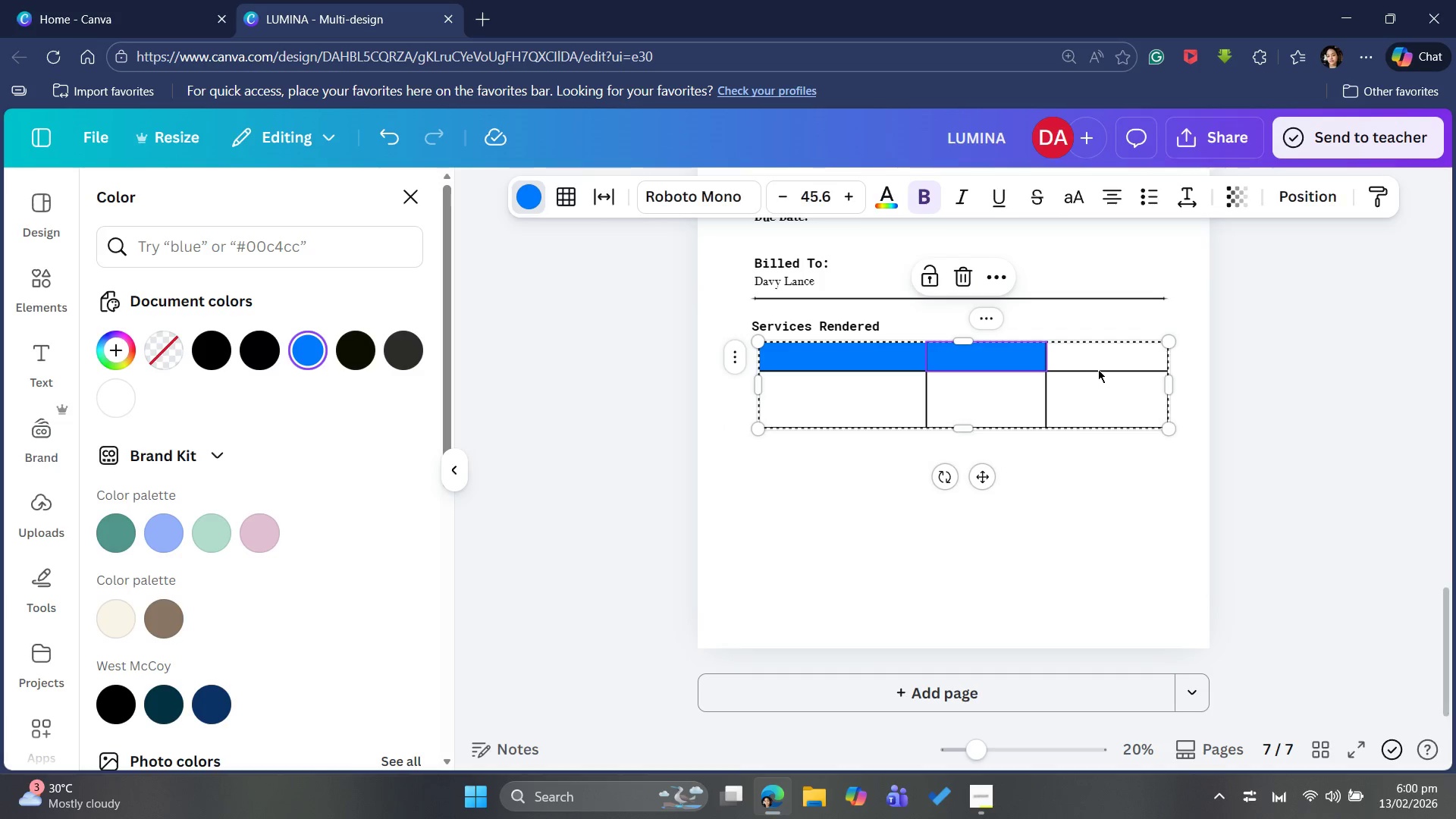 
left_click([1108, 359])
 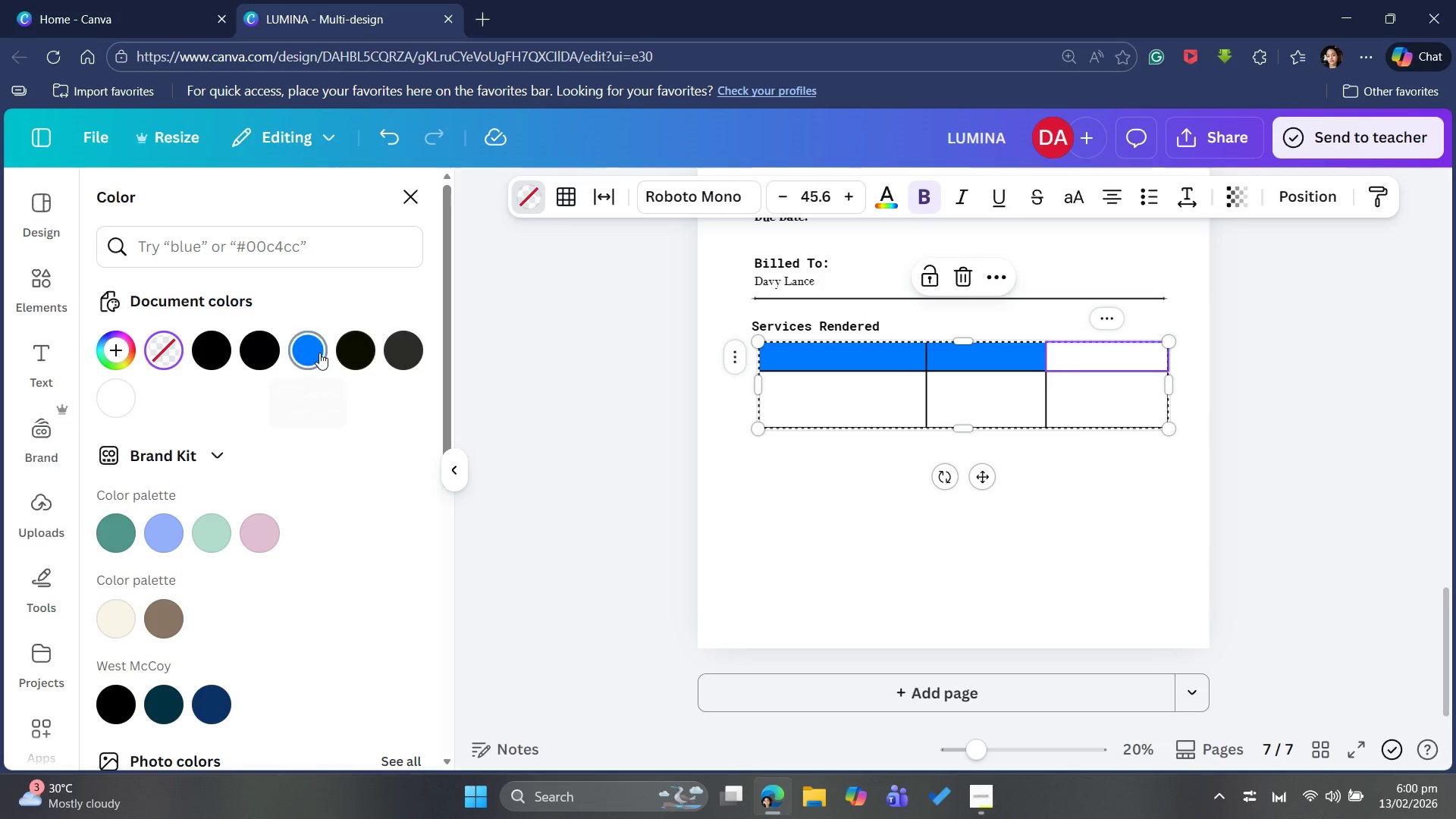 
left_click([317, 350])
 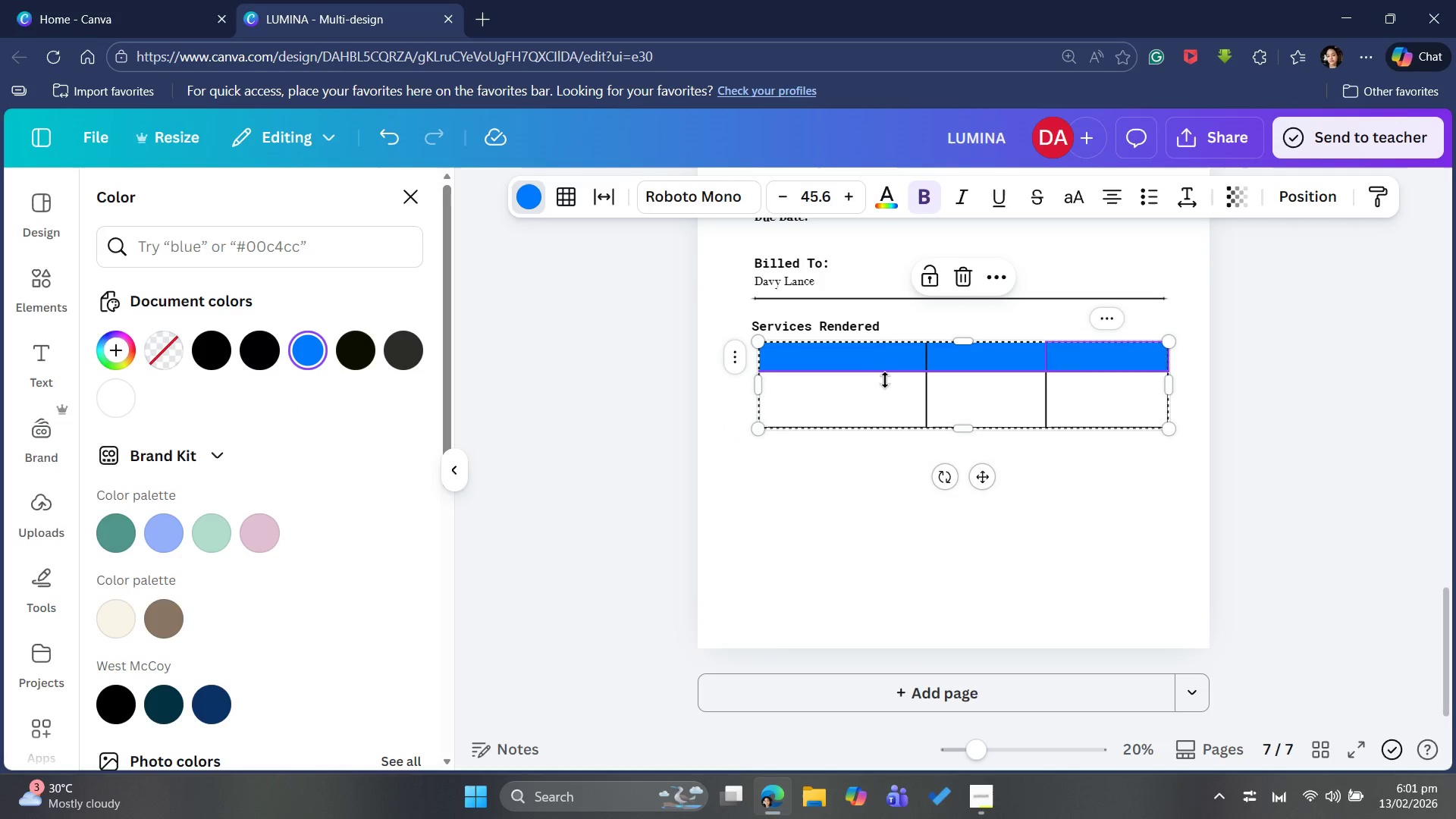 
left_click([873, 498])
 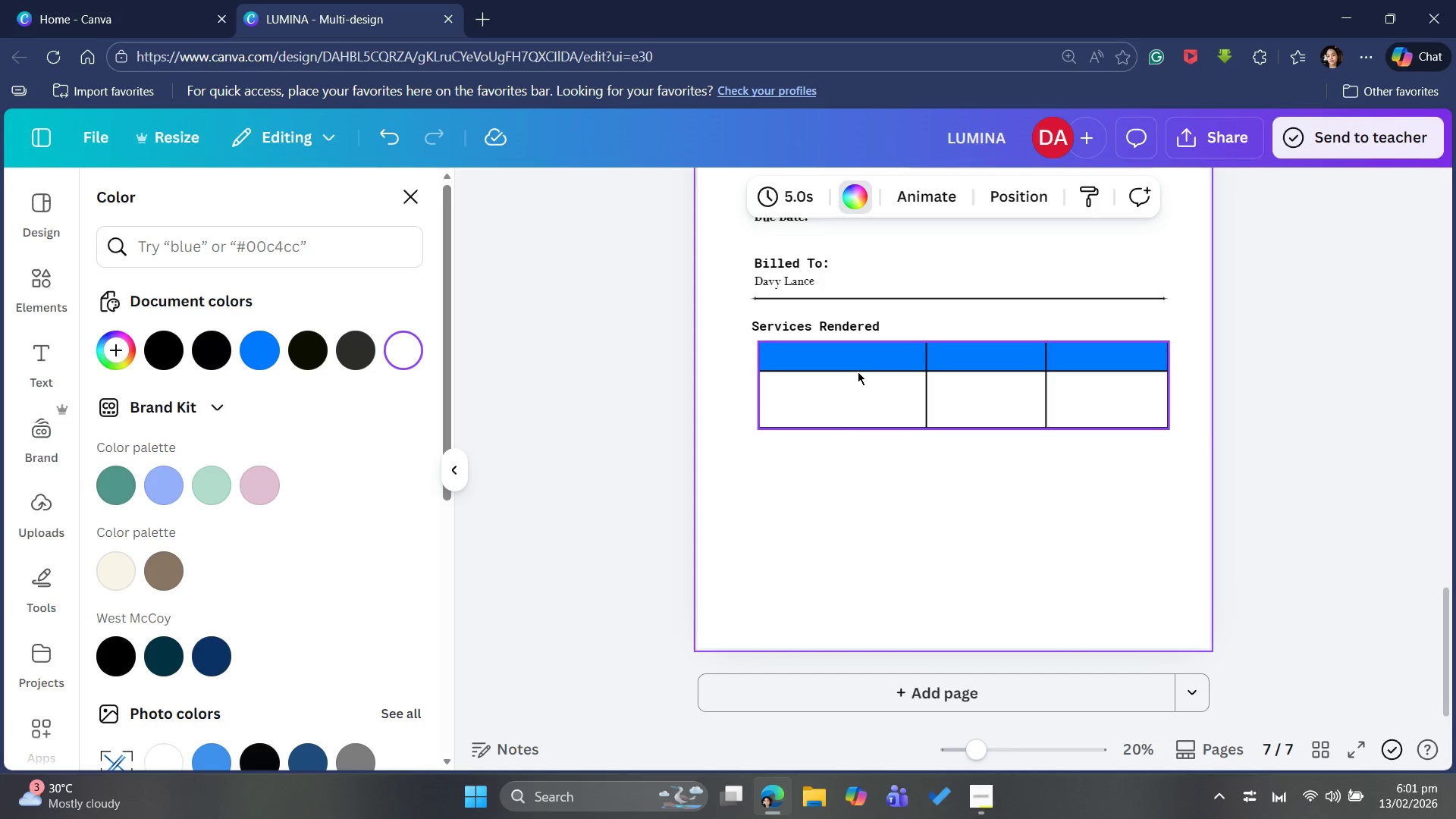 
wait(7.23)
 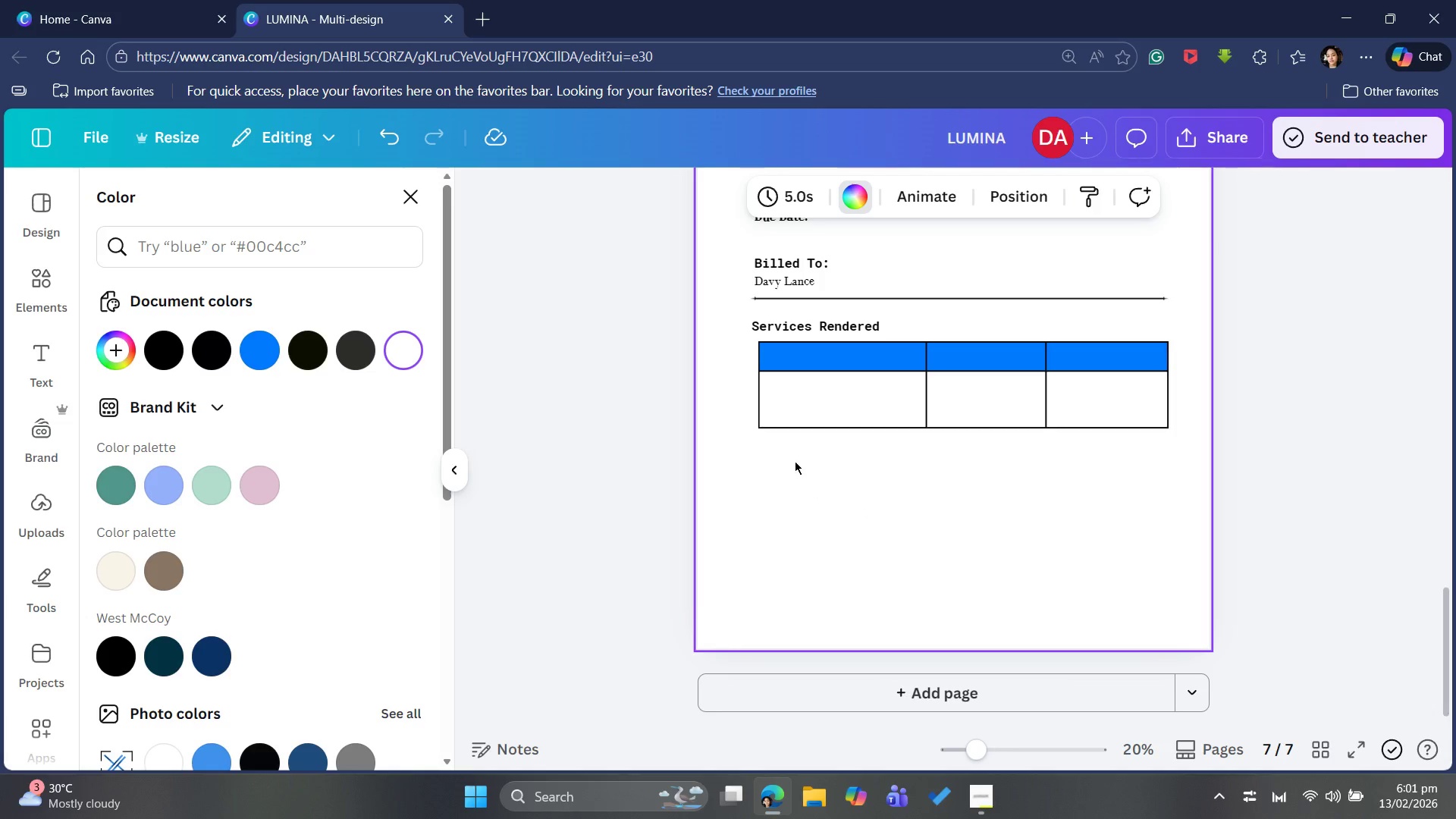 
left_click([838, 362])
 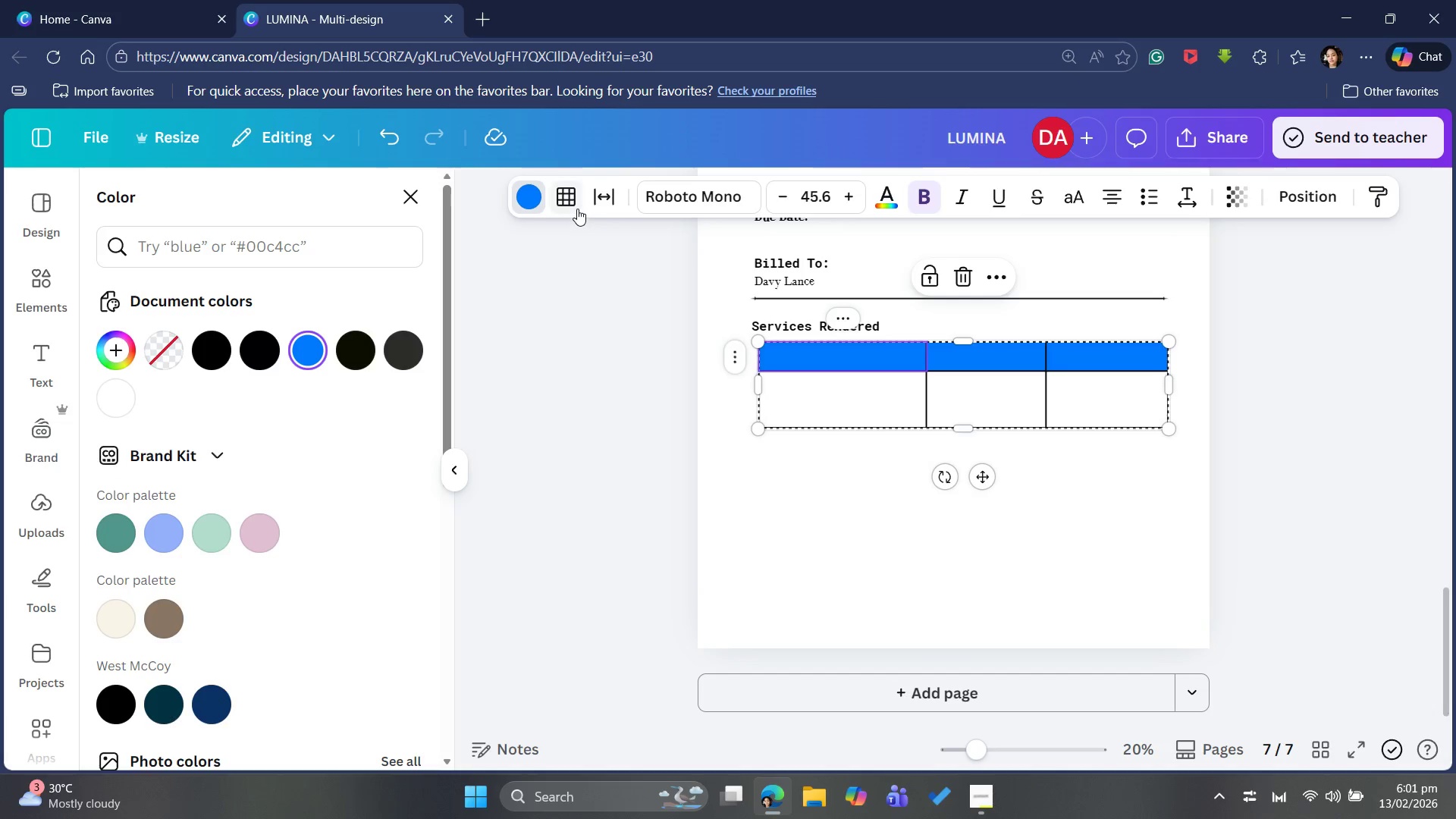 
left_click([570, 205])
 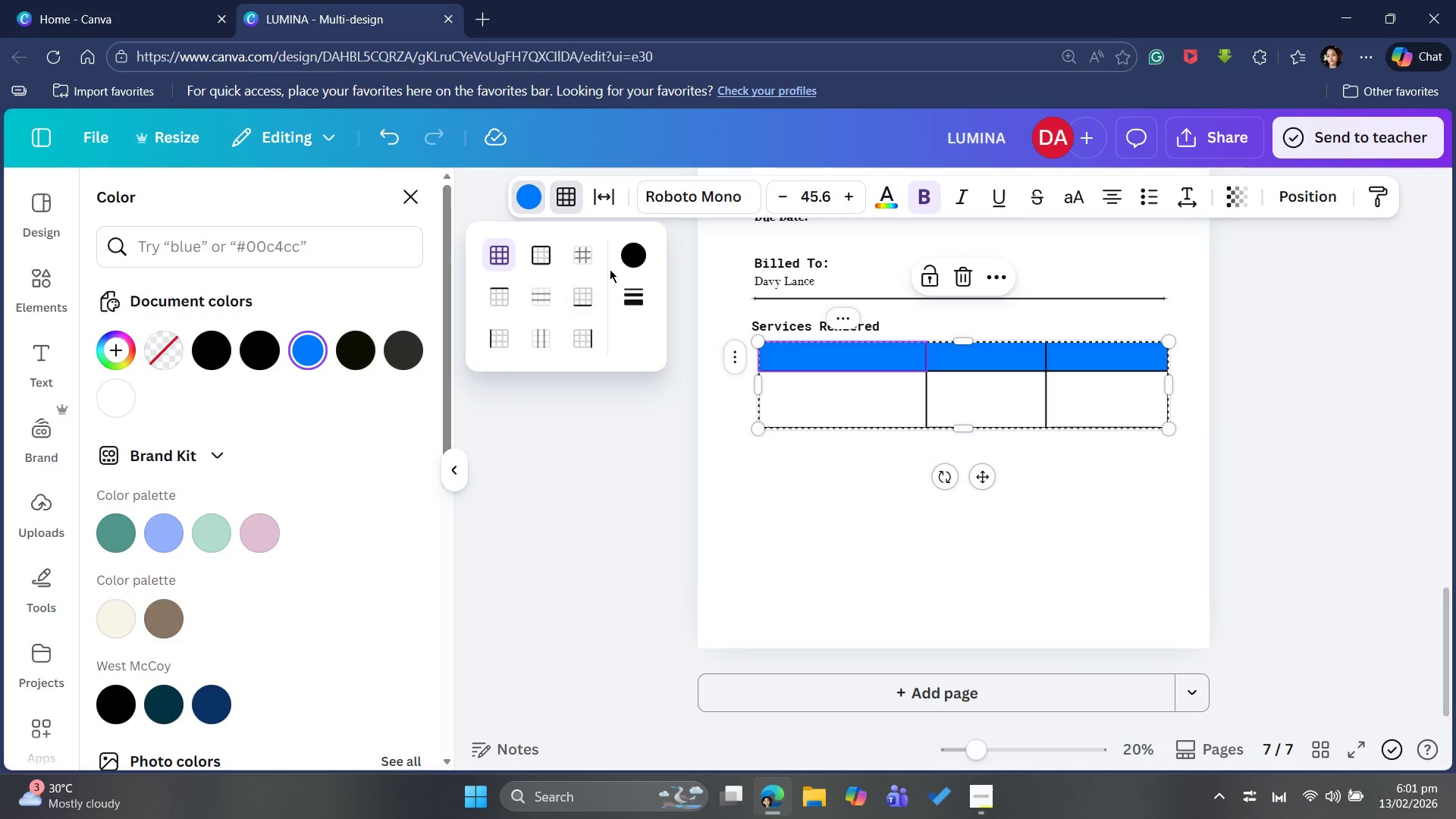 
left_click_drag(start_coordinate=[622, 287], to_coordinate=[621, 292])
 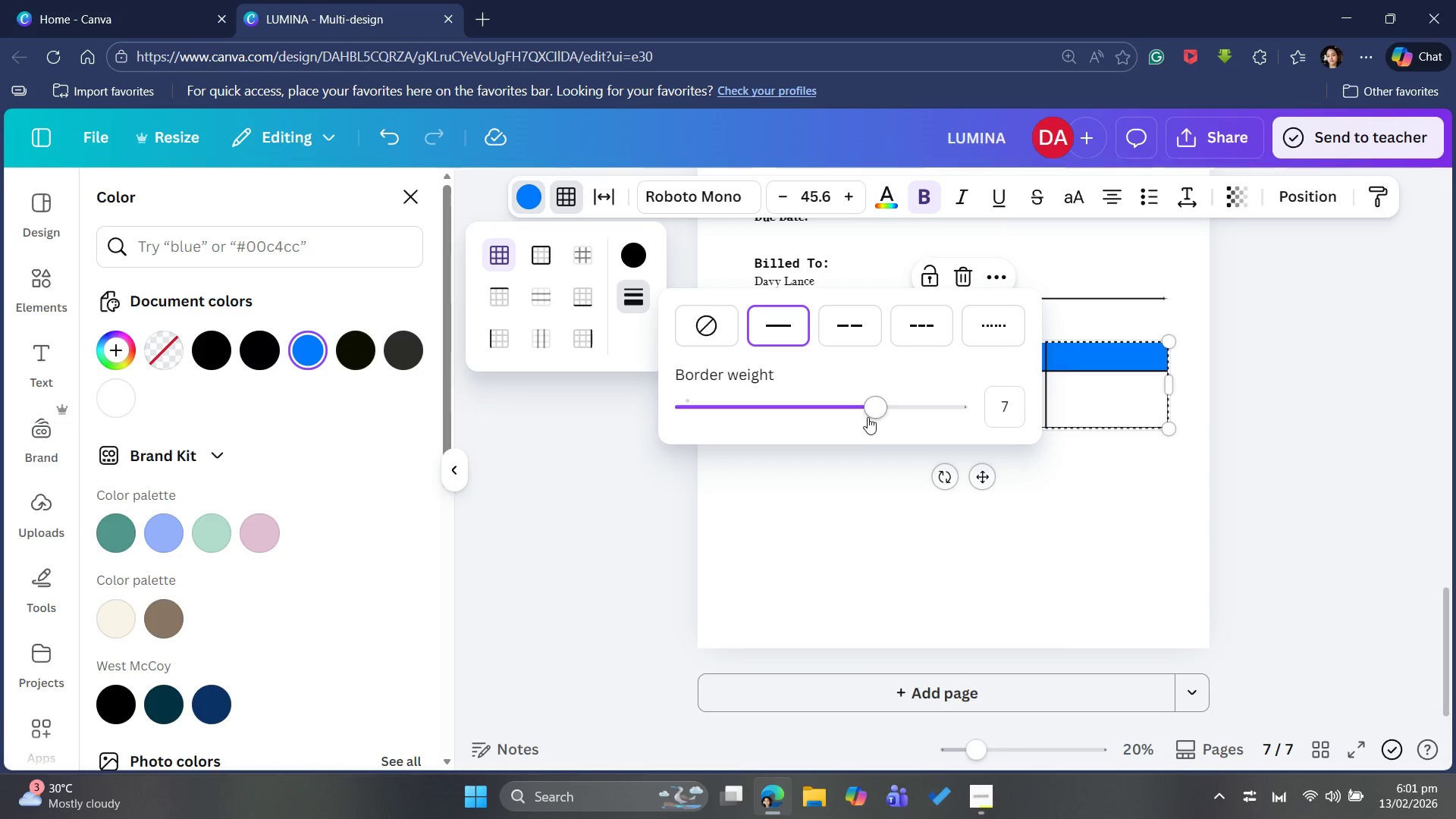 
left_click_drag(start_coordinate=[868, 412], to_coordinate=[746, 429])
 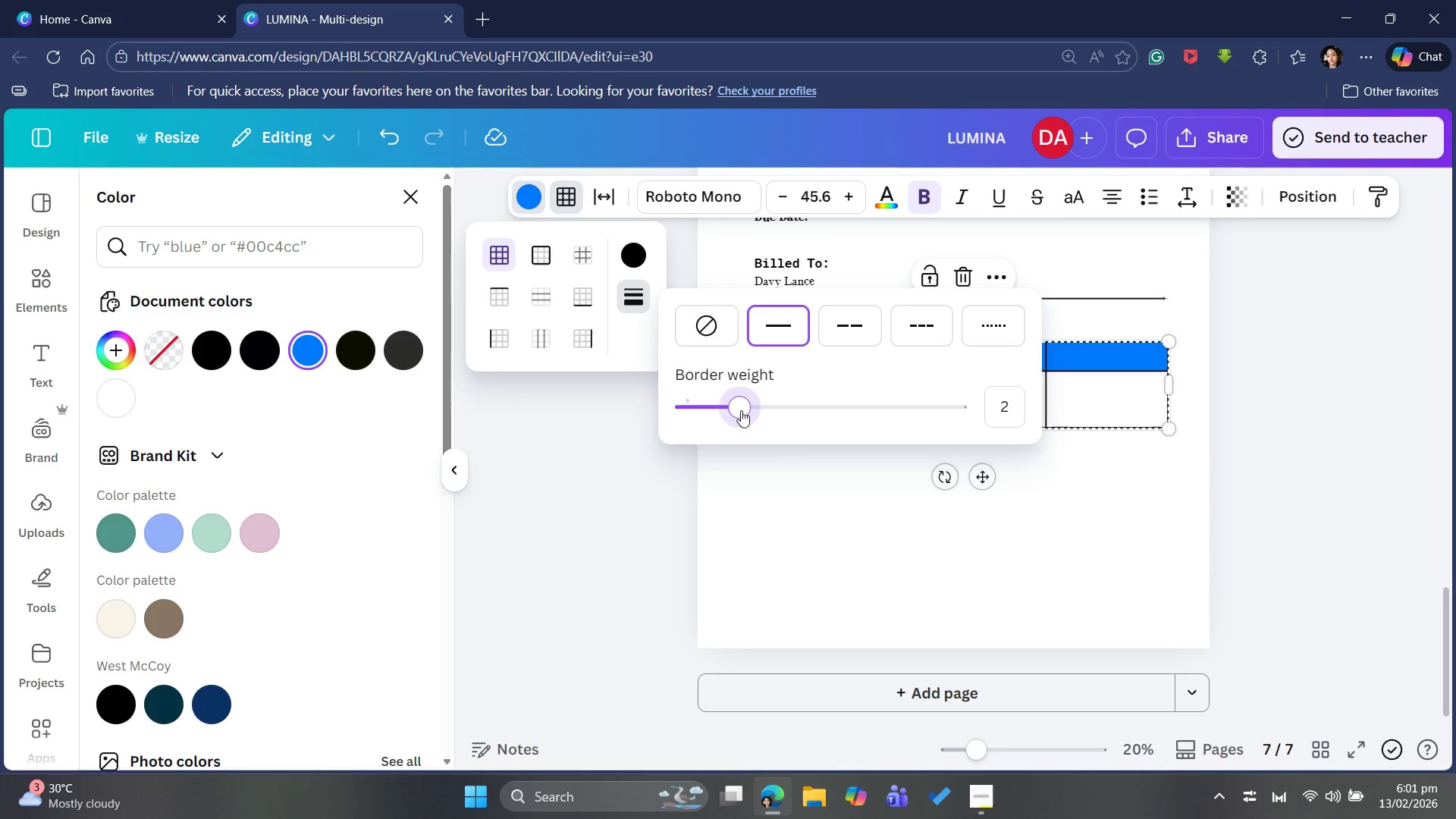 
left_click_drag(start_coordinate=[734, 395], to_coordinate=[702, 410])
 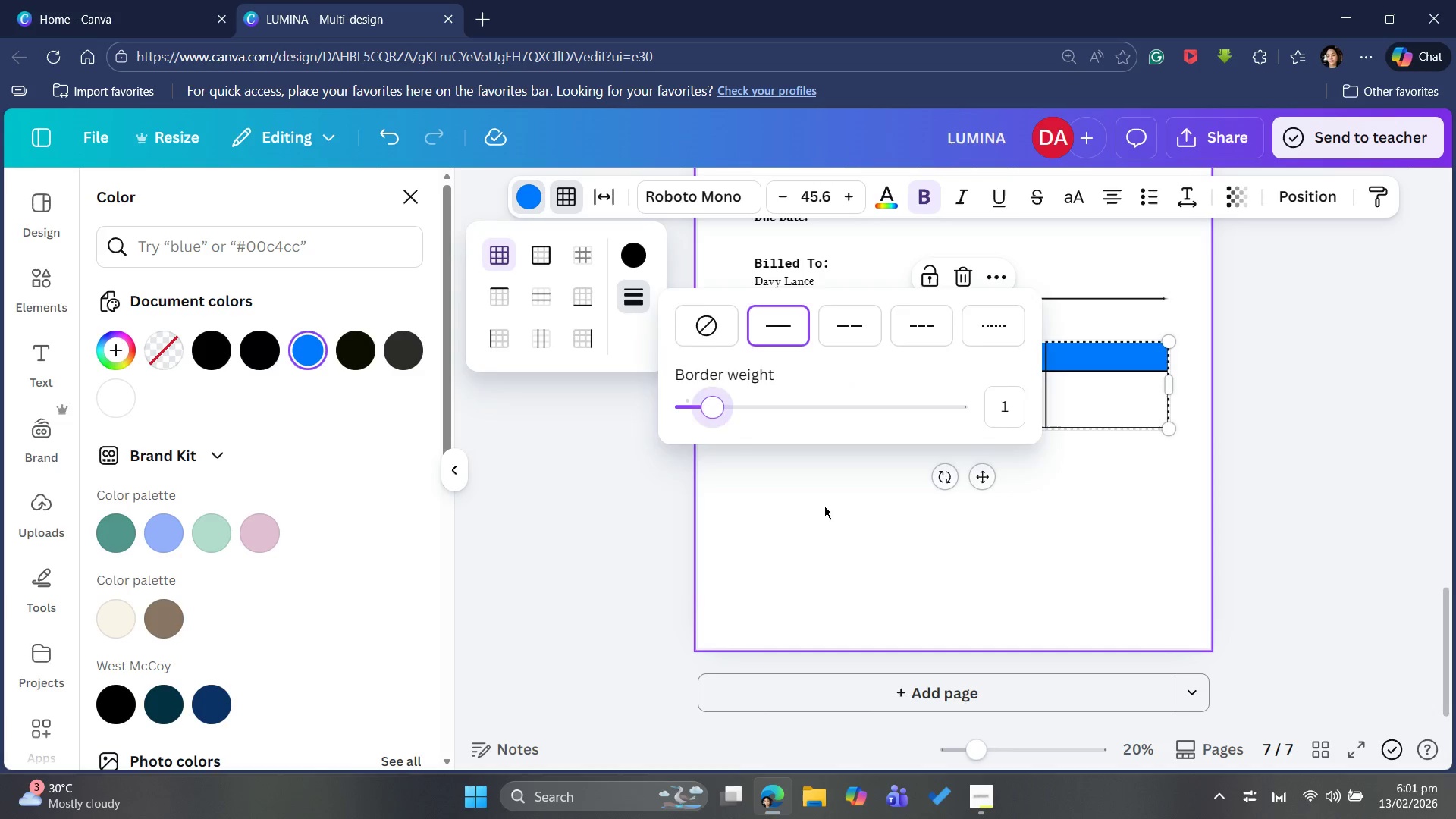 
left_click([824, 506])
 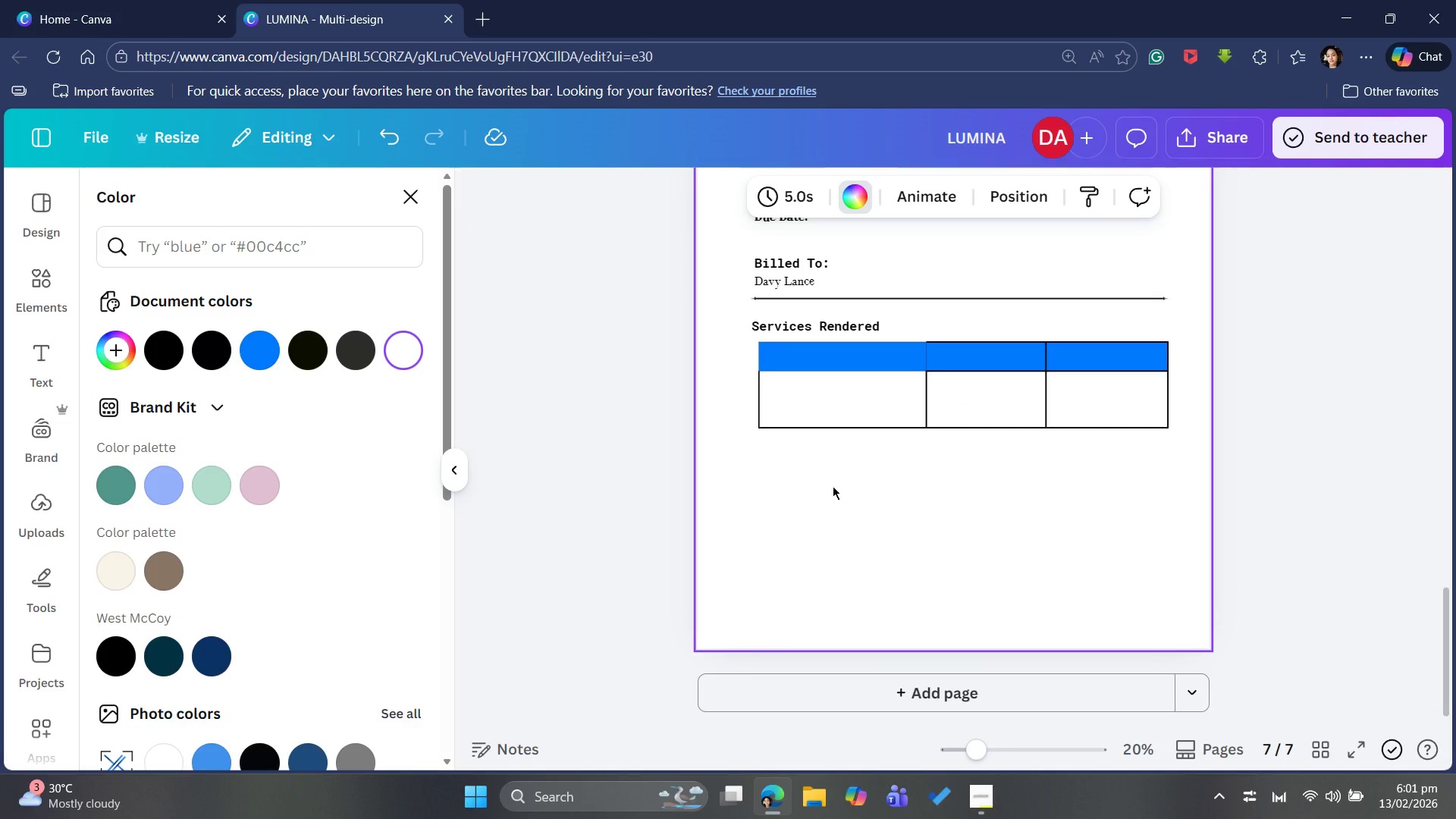 
key(Control+Z)
 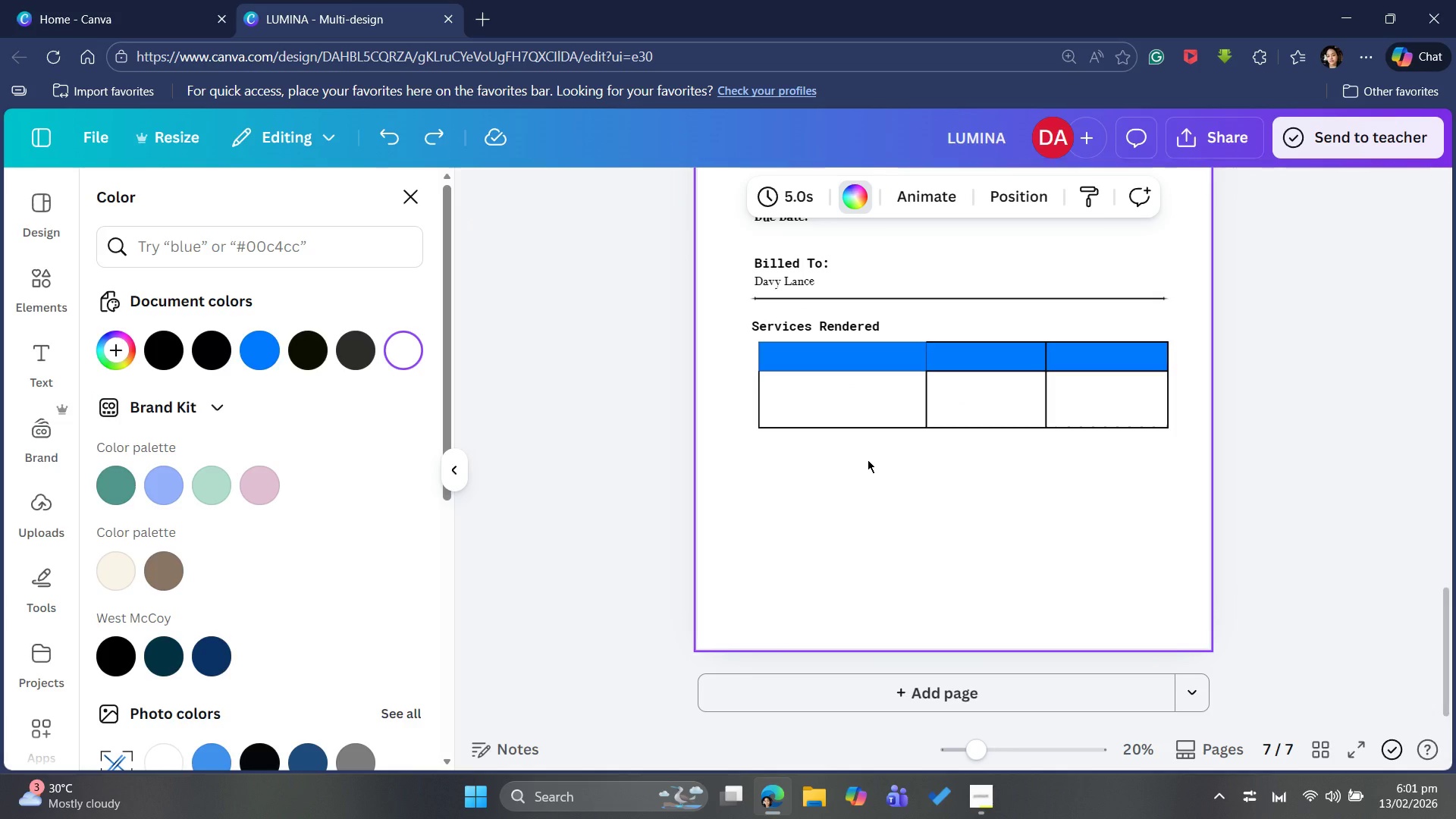 
key(Control+Z)
 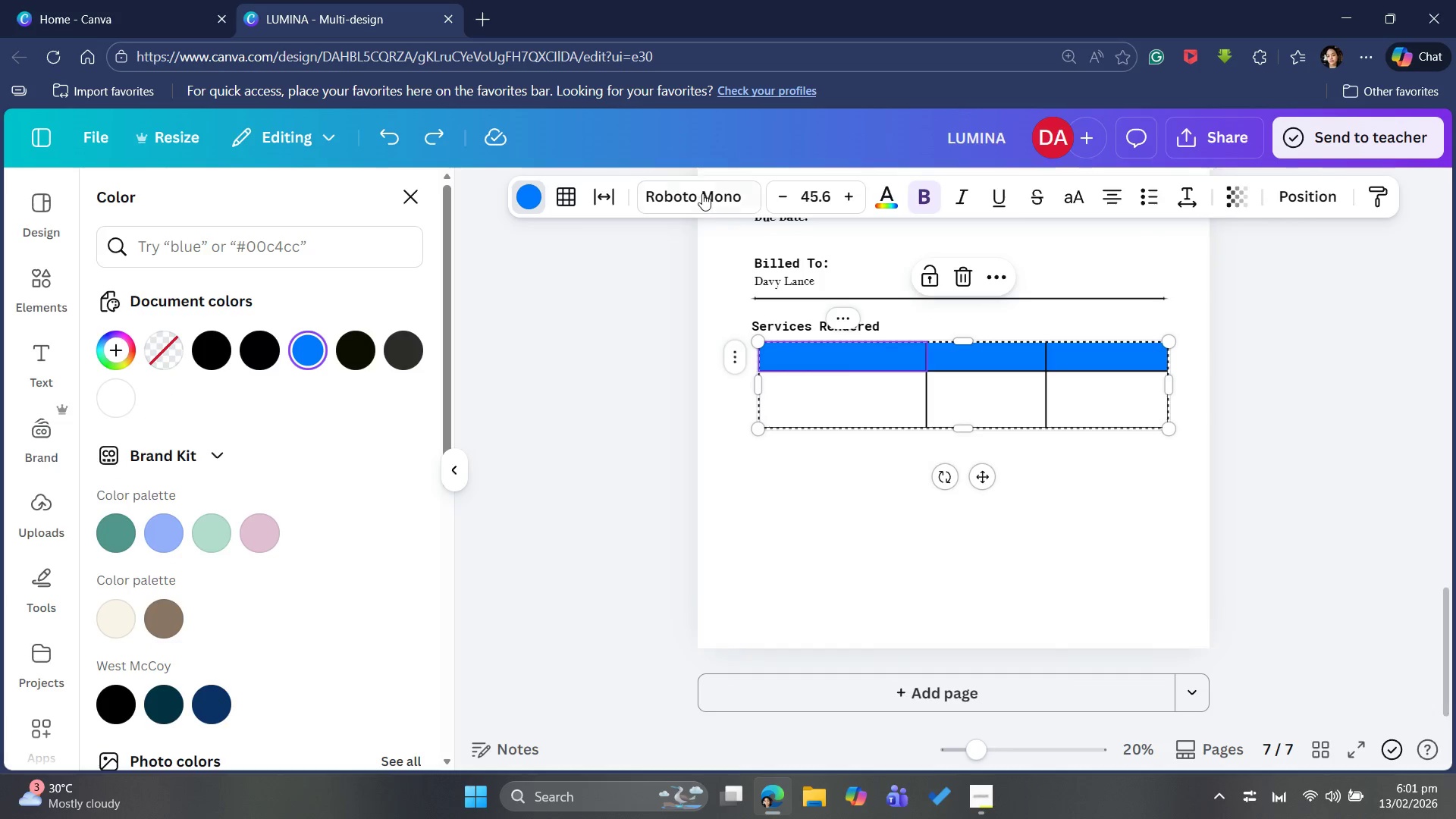 
left_click([557, 195])
 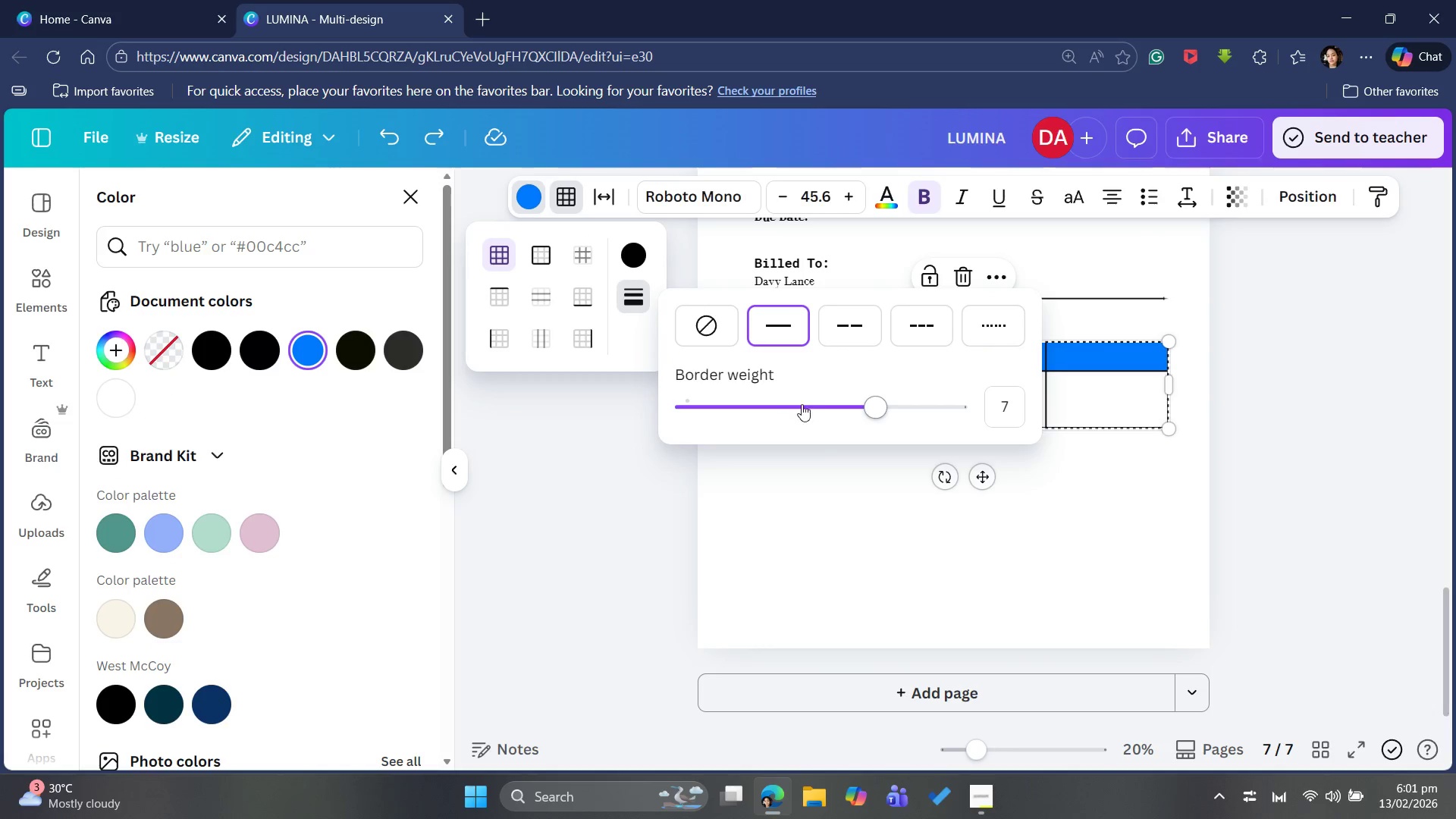 
left_click_drag(start_coordinate=[871, 394], to_coordinate=[789, 389])
 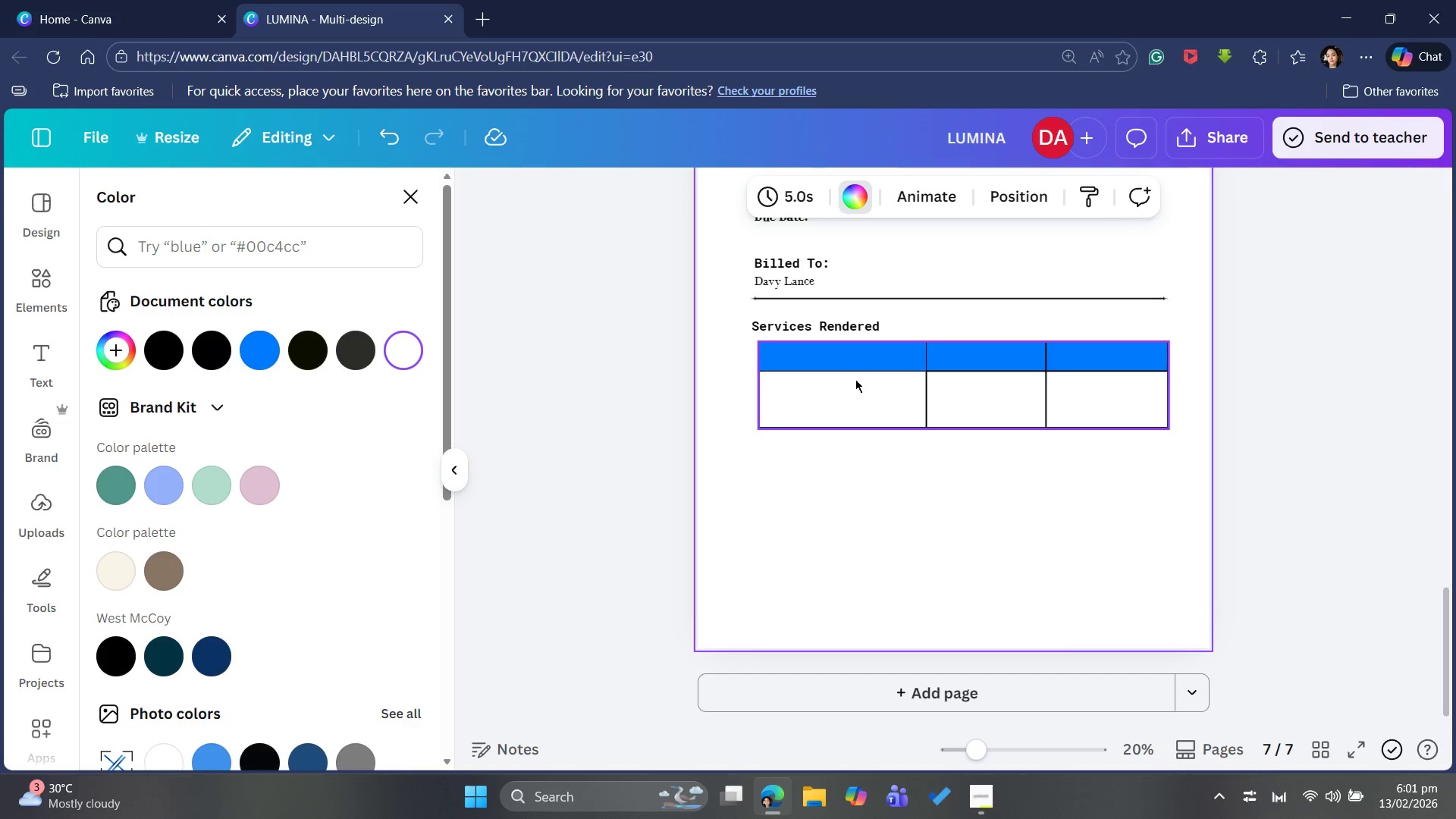 
left_click([864, 344])
 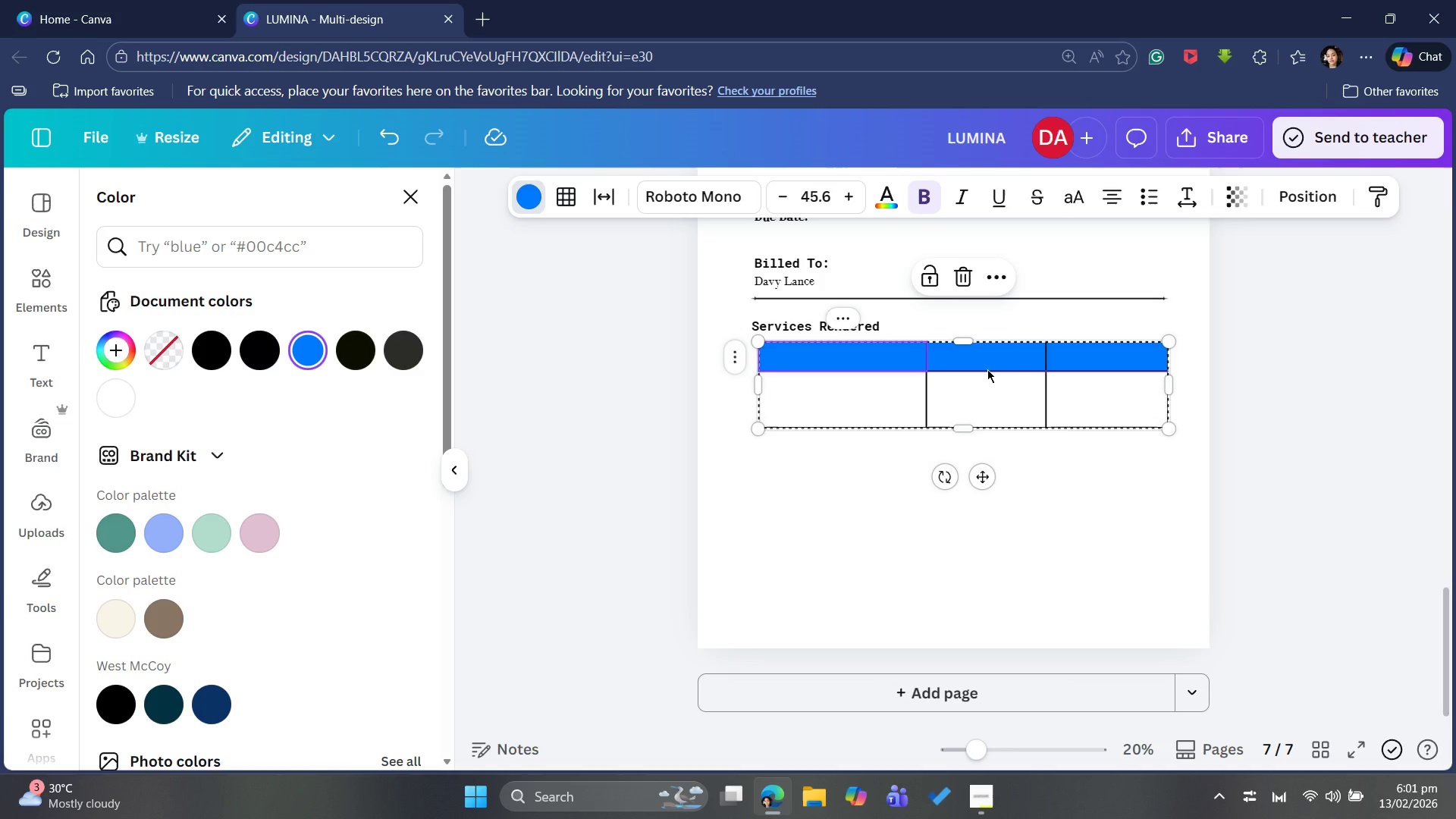 
left_click([996, 362])
 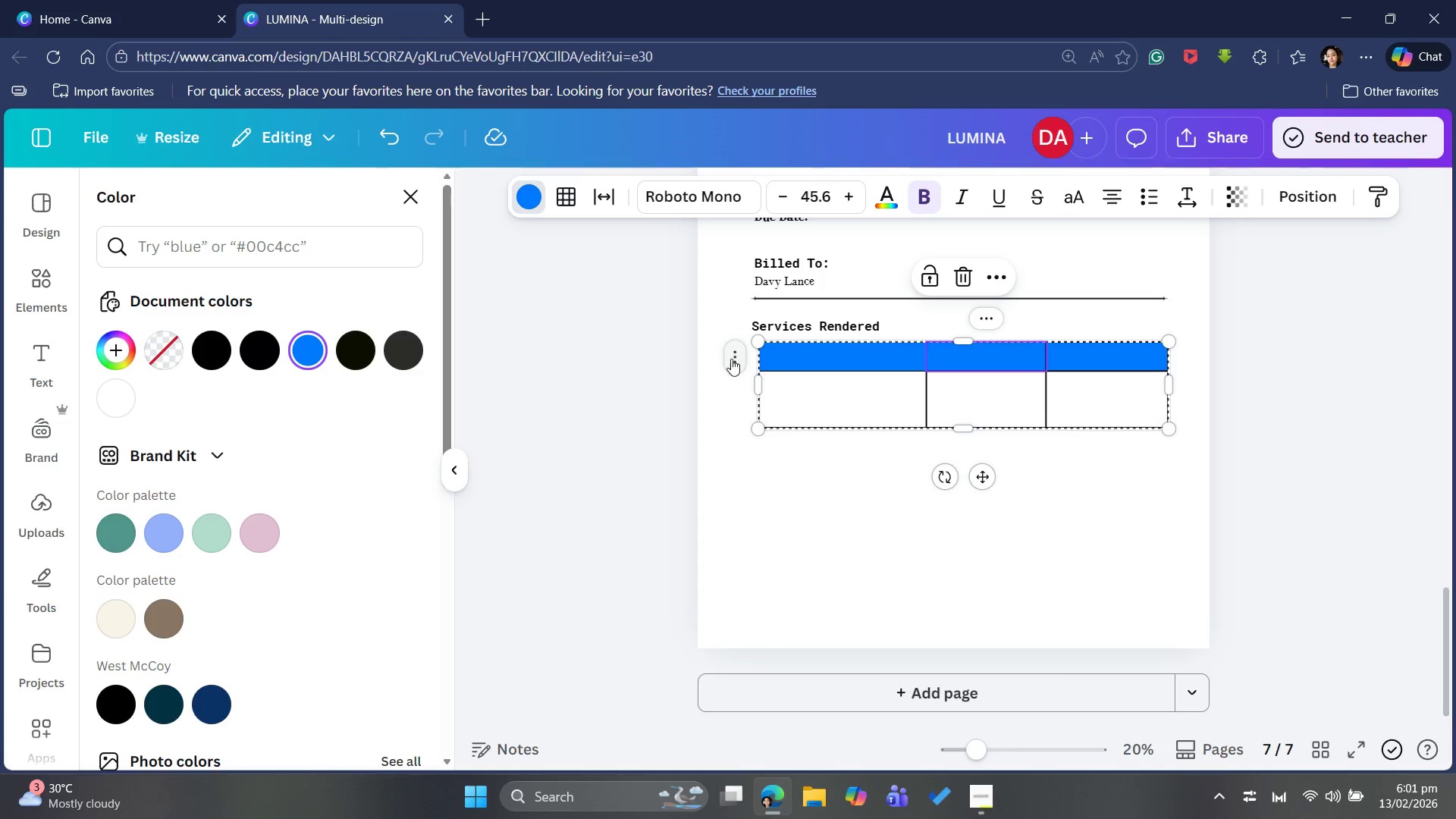 
left_click([739, 366])
 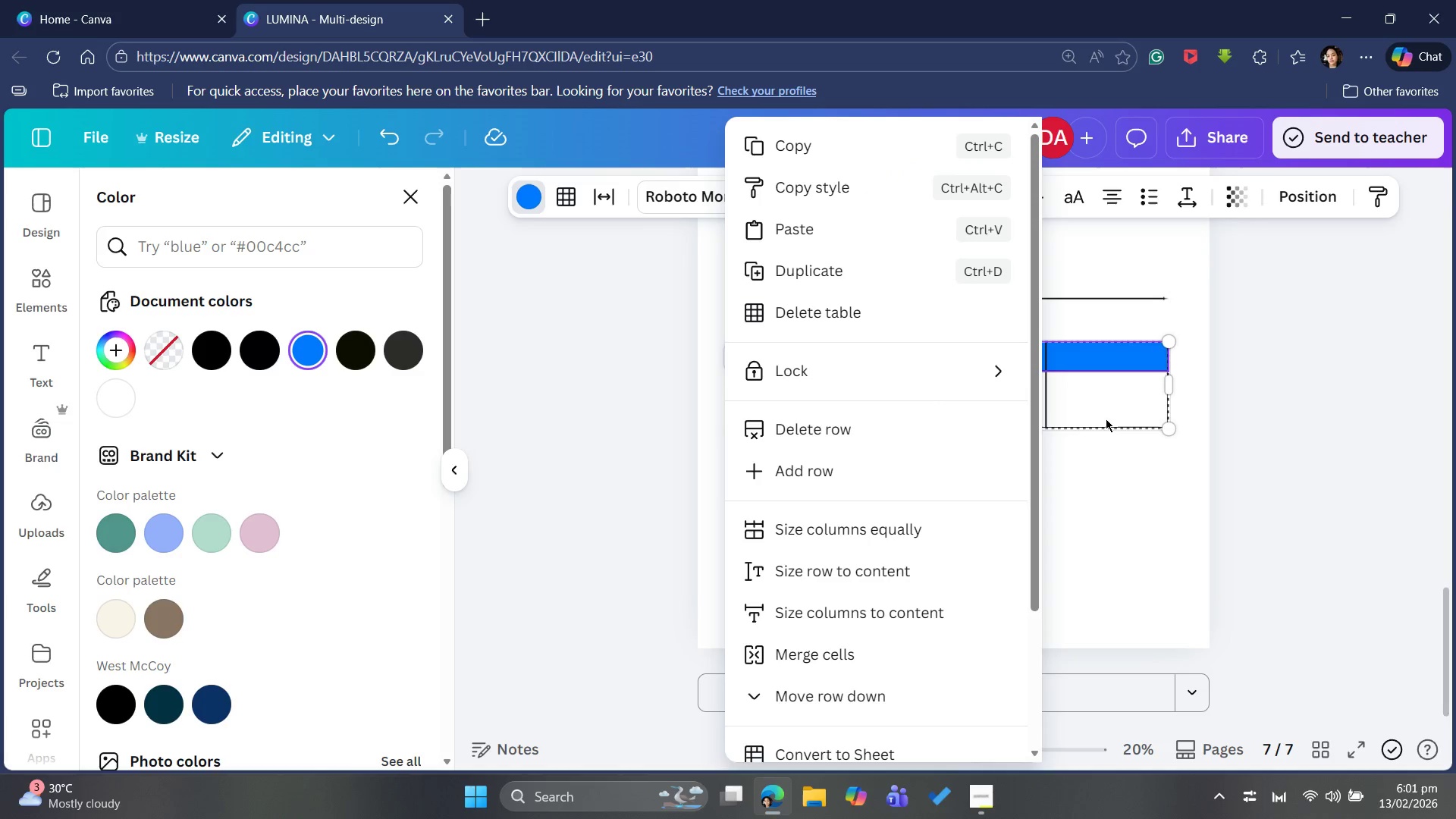 
left_click([1109, 459])
 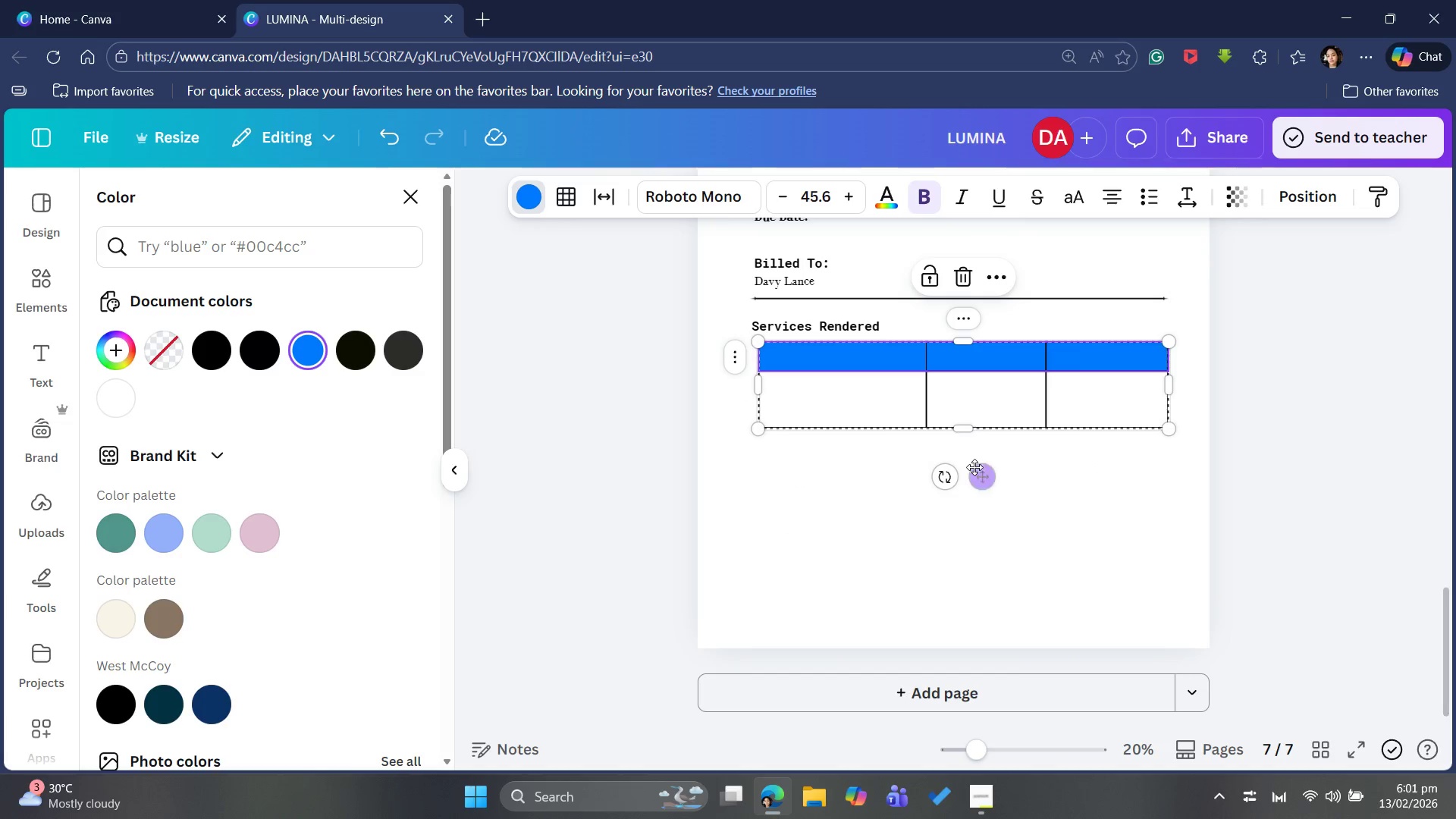 
left_click([983, 468])
 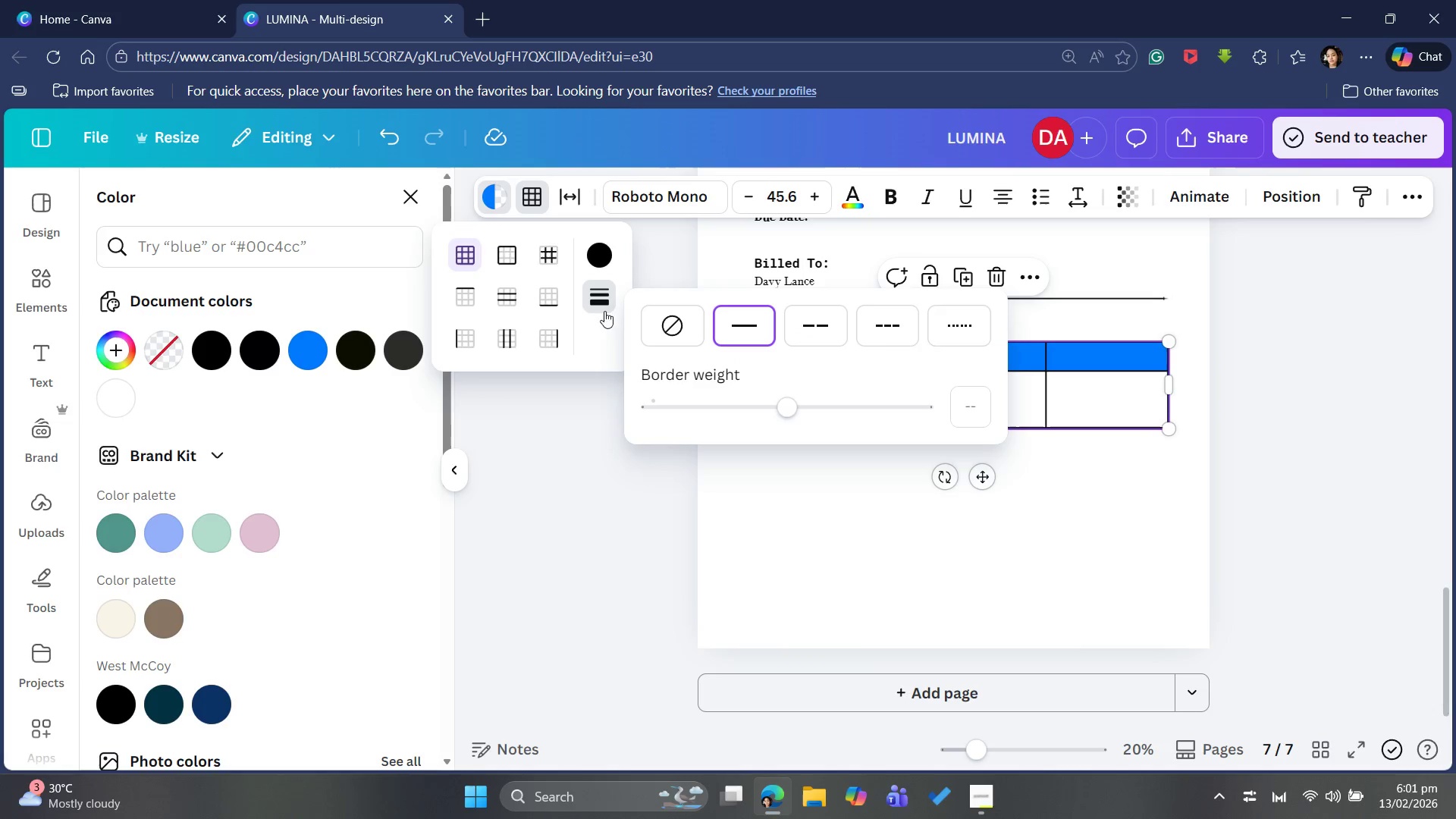 
wait(5.12)
 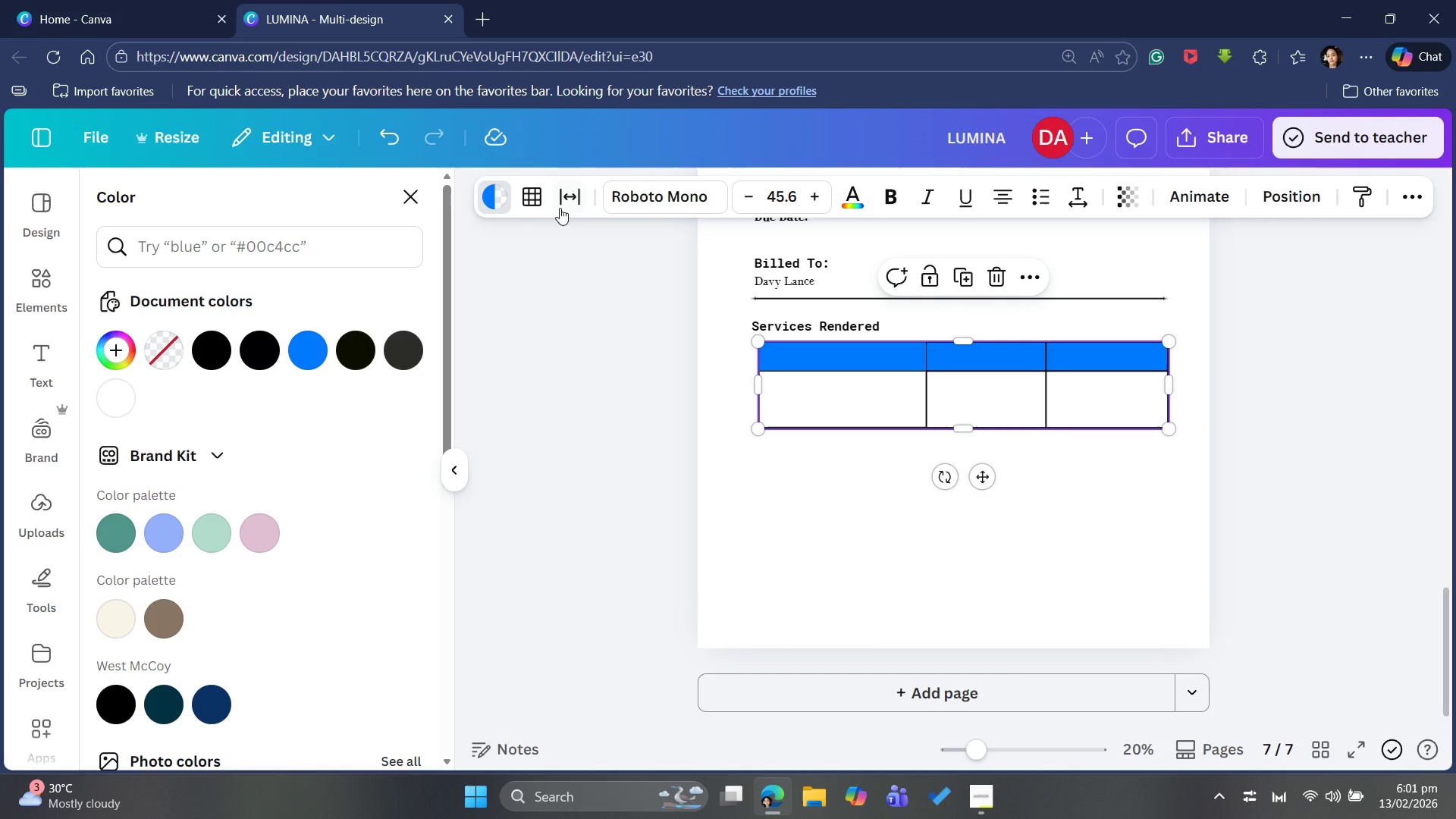 
left_click_drag(start_coordinate=[789, 403], to_coordinate=[766, 391])
 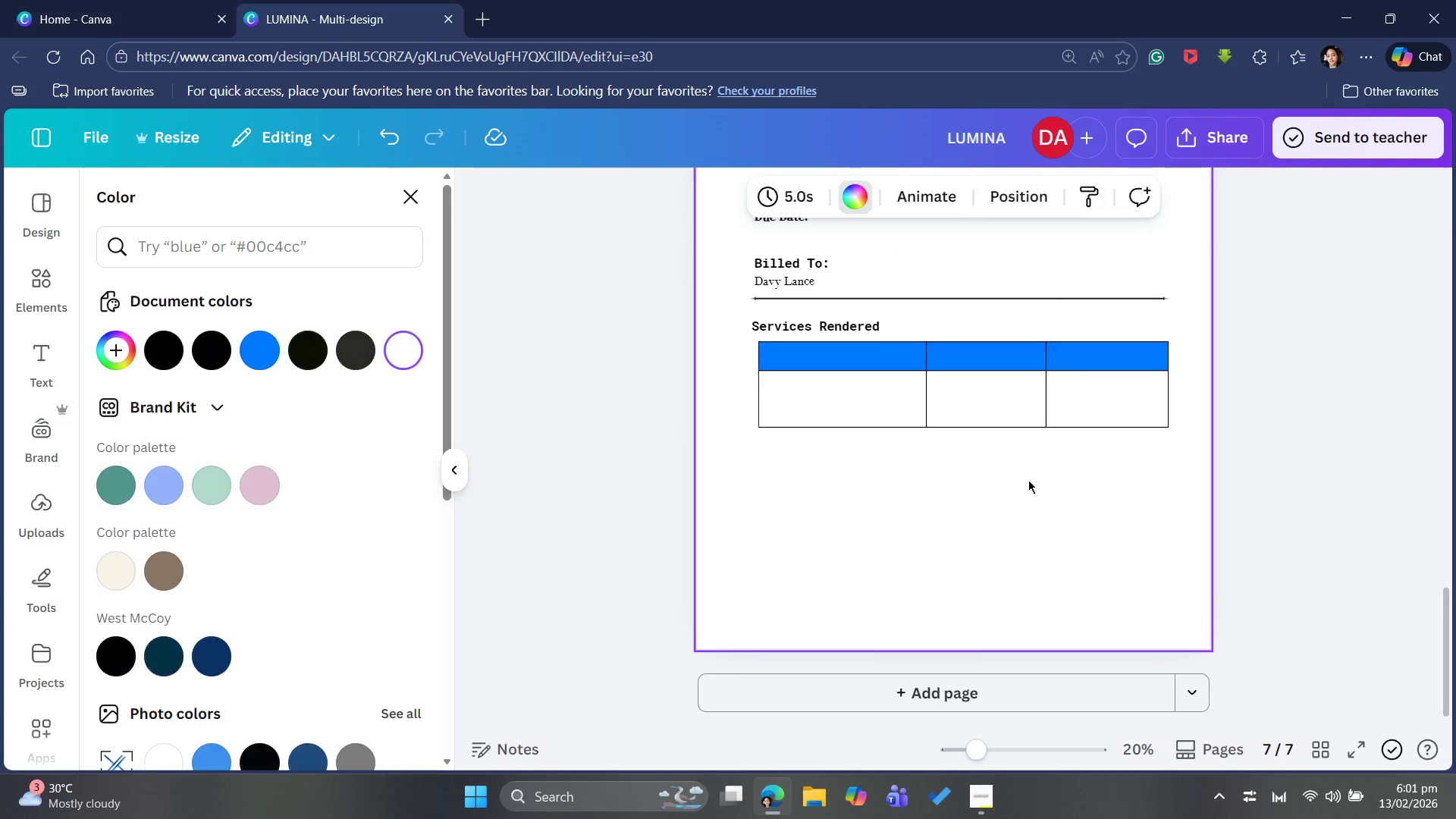 
left_click([1031, 480])
 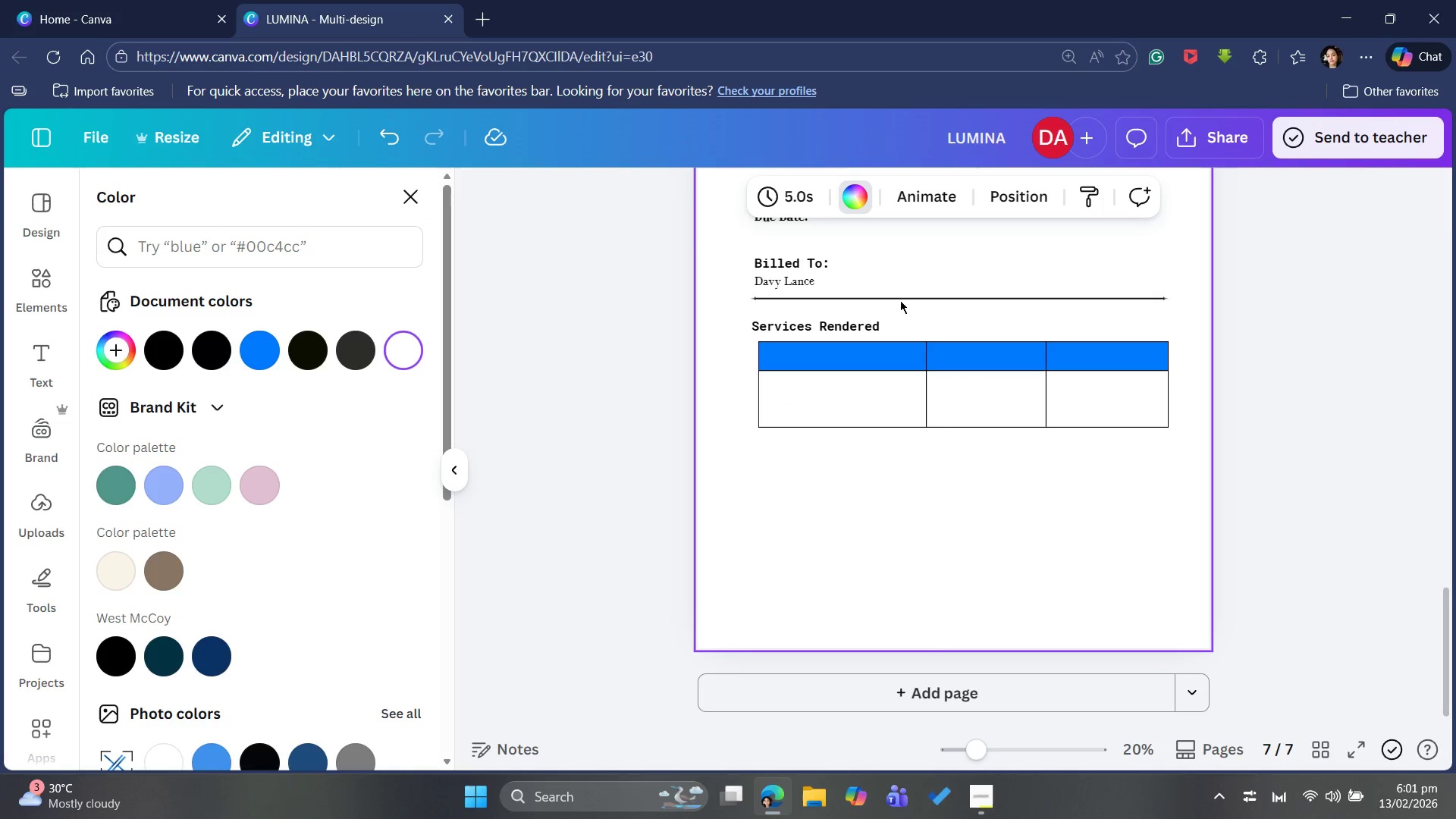 
double_click([847, 352])
 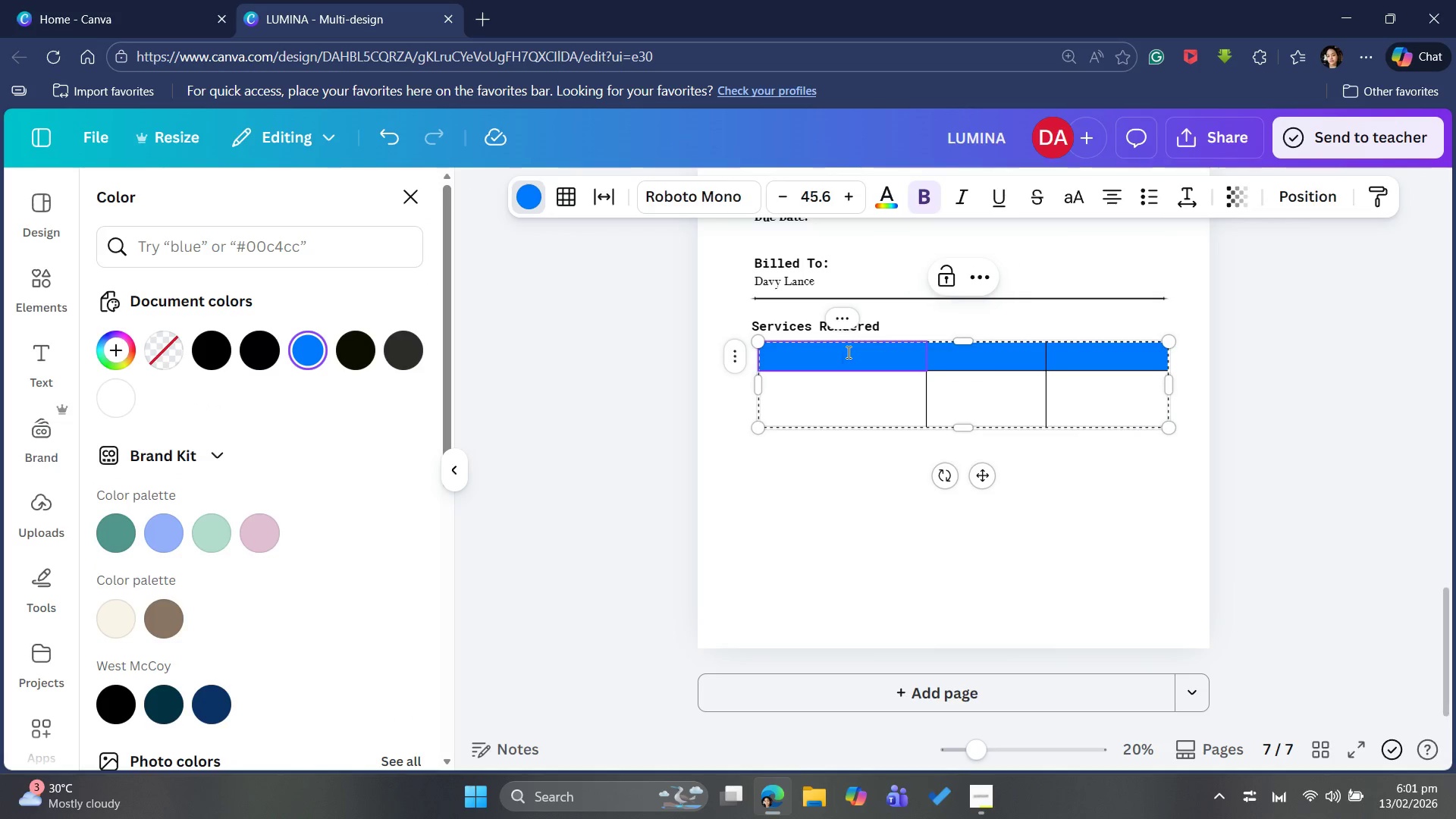 
triple_click([847, 352])
 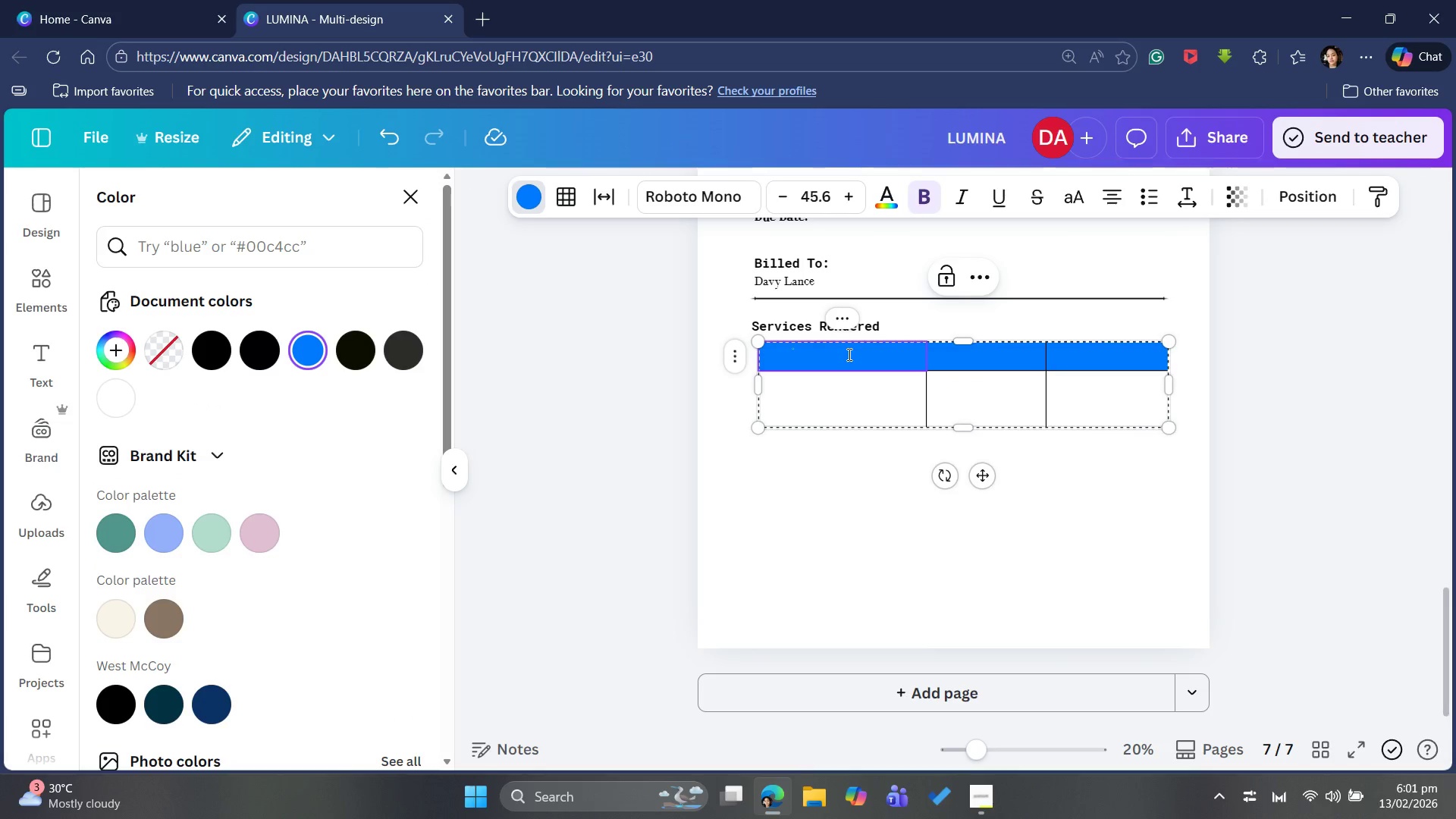 
type(ITEM)
 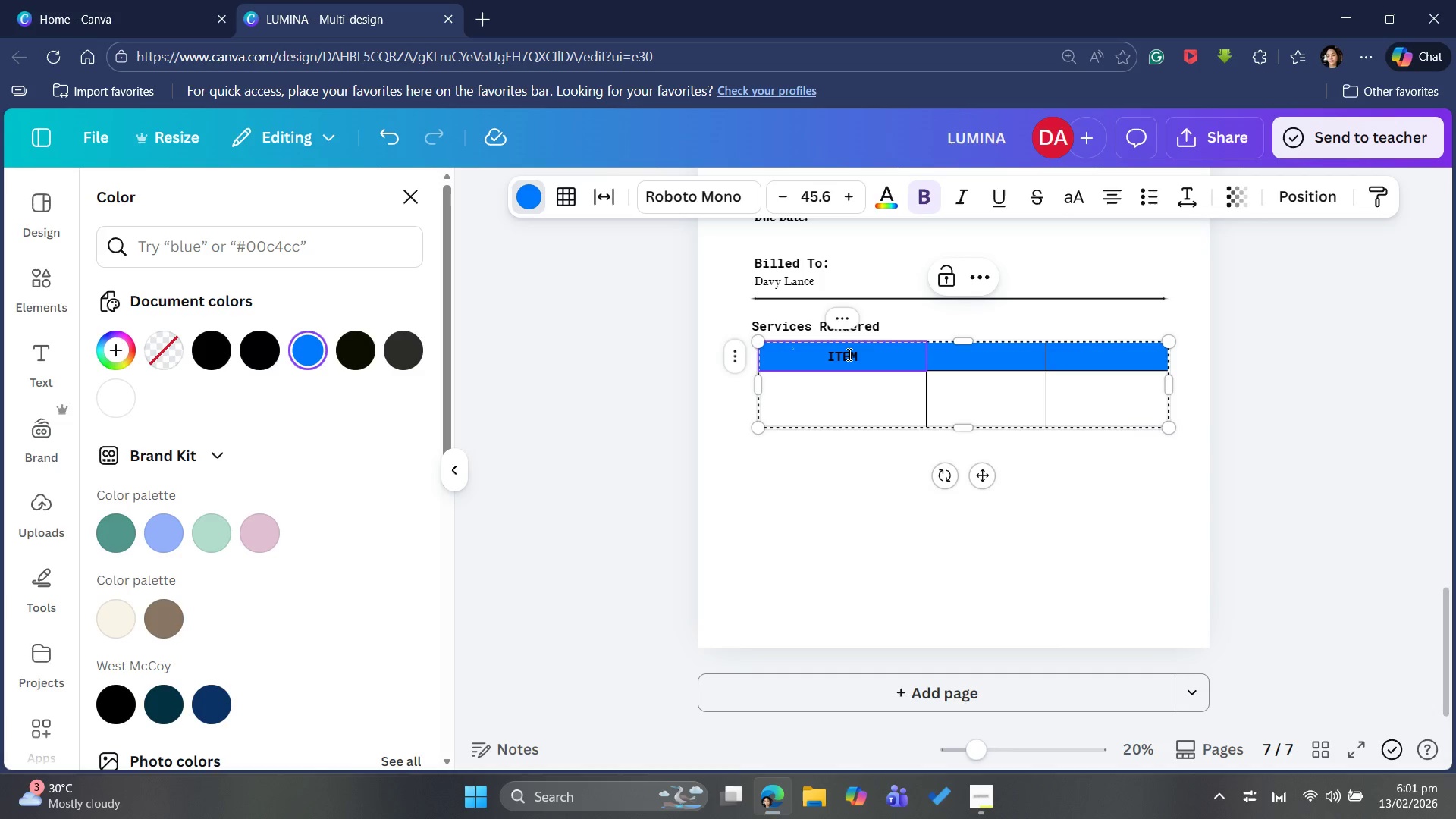 
key(Control+A)
 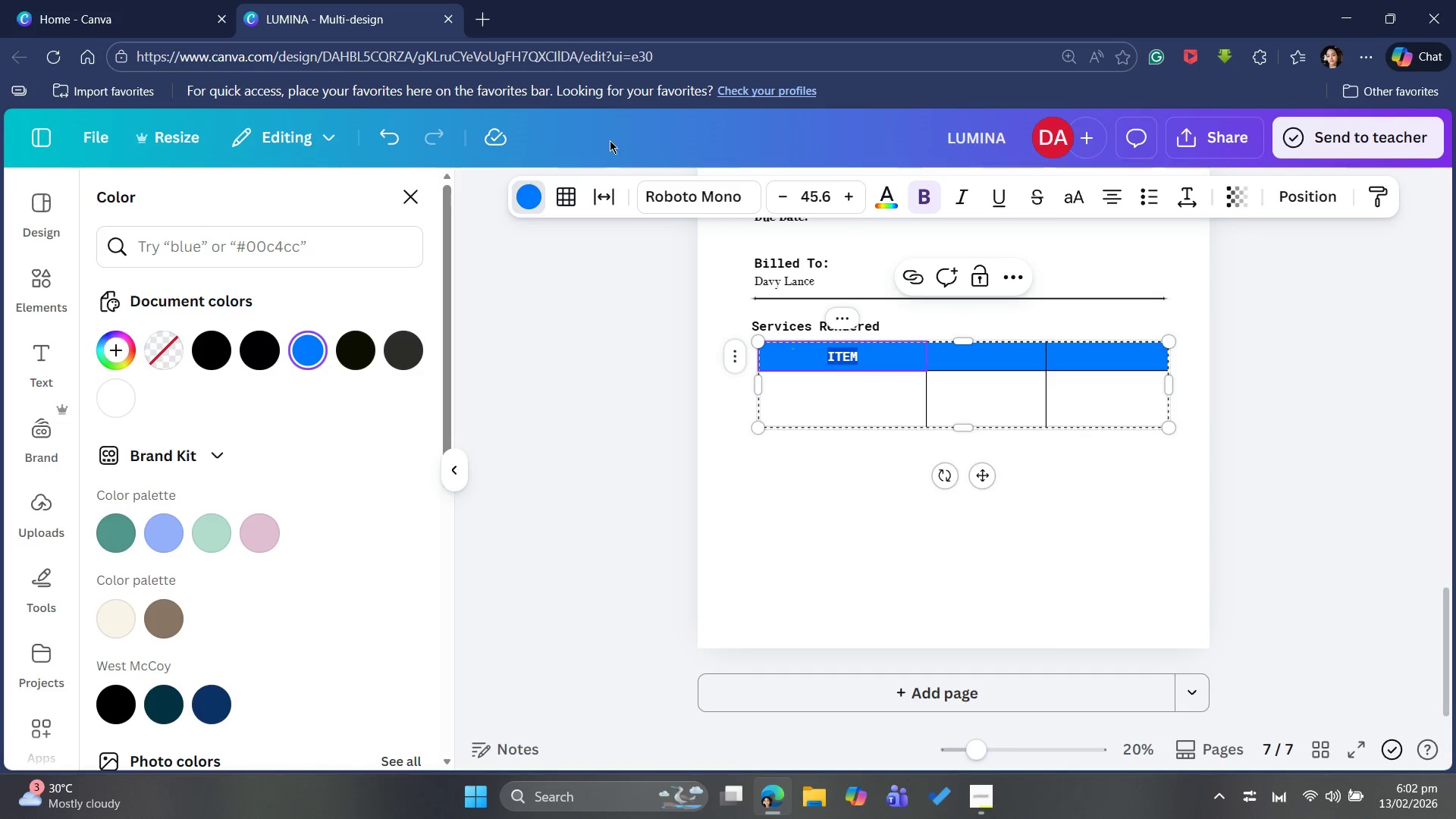 
wait(7.06)
 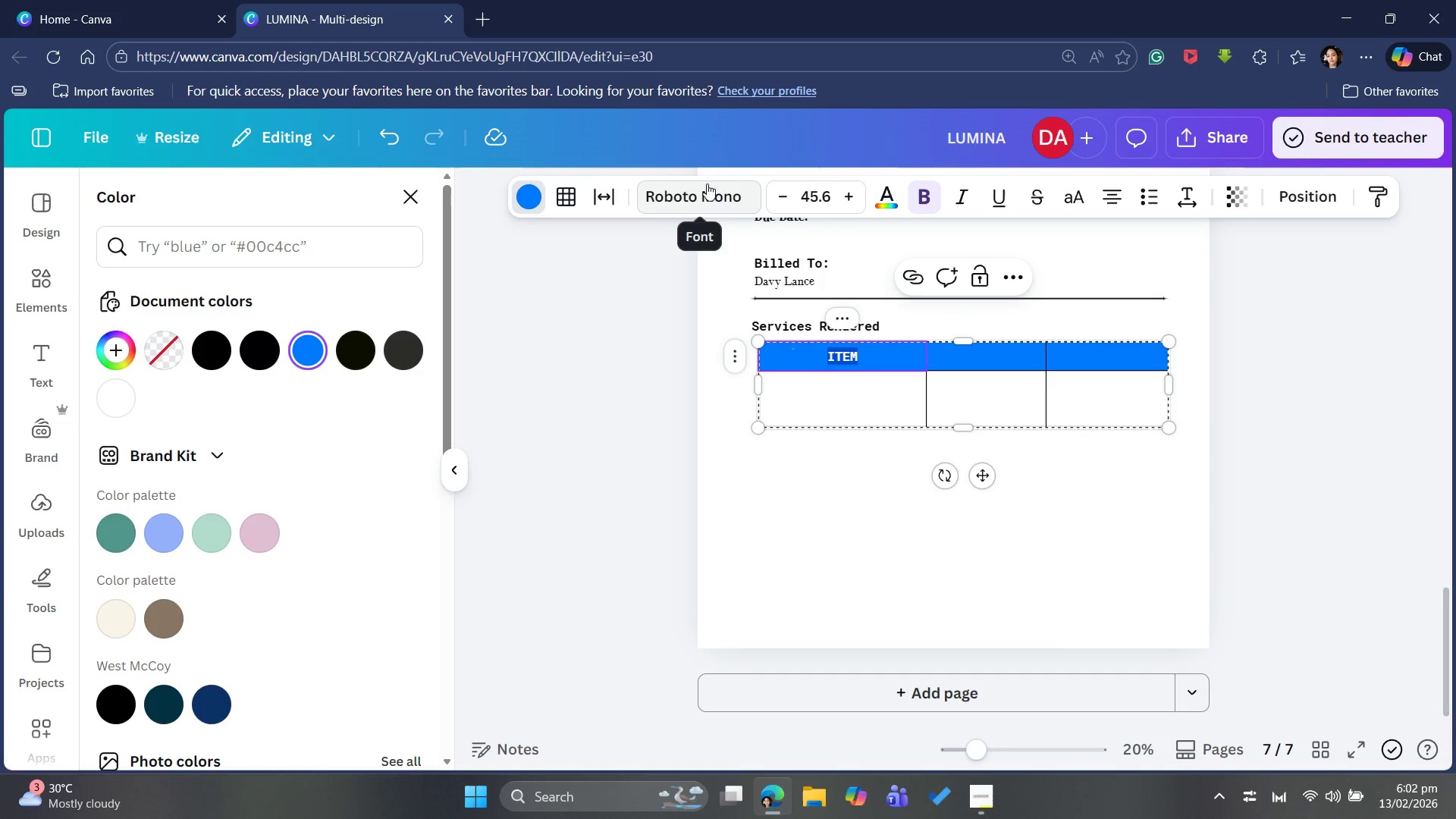 
left_click([118, 398])
 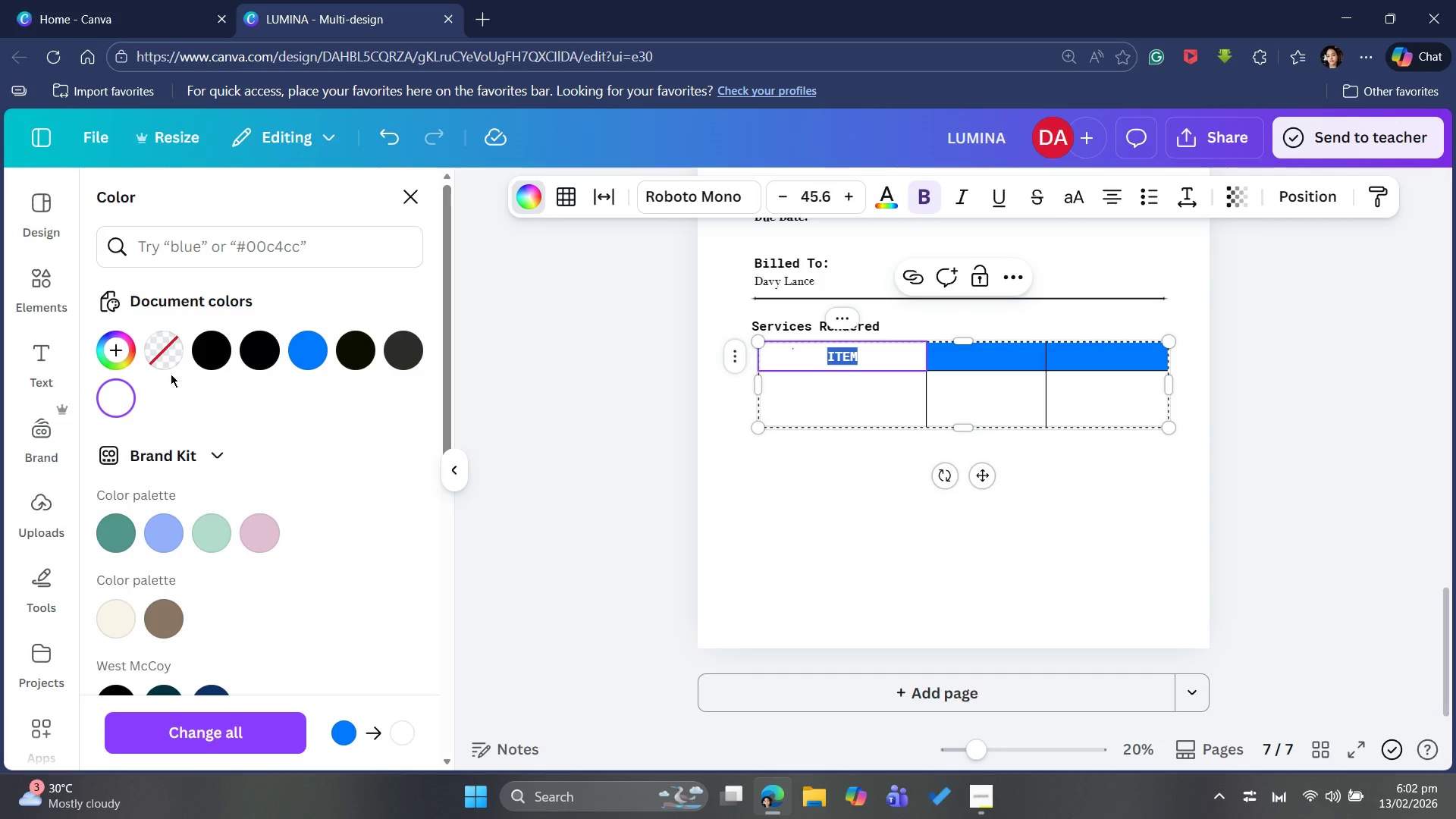 
left_click([307, 340])
 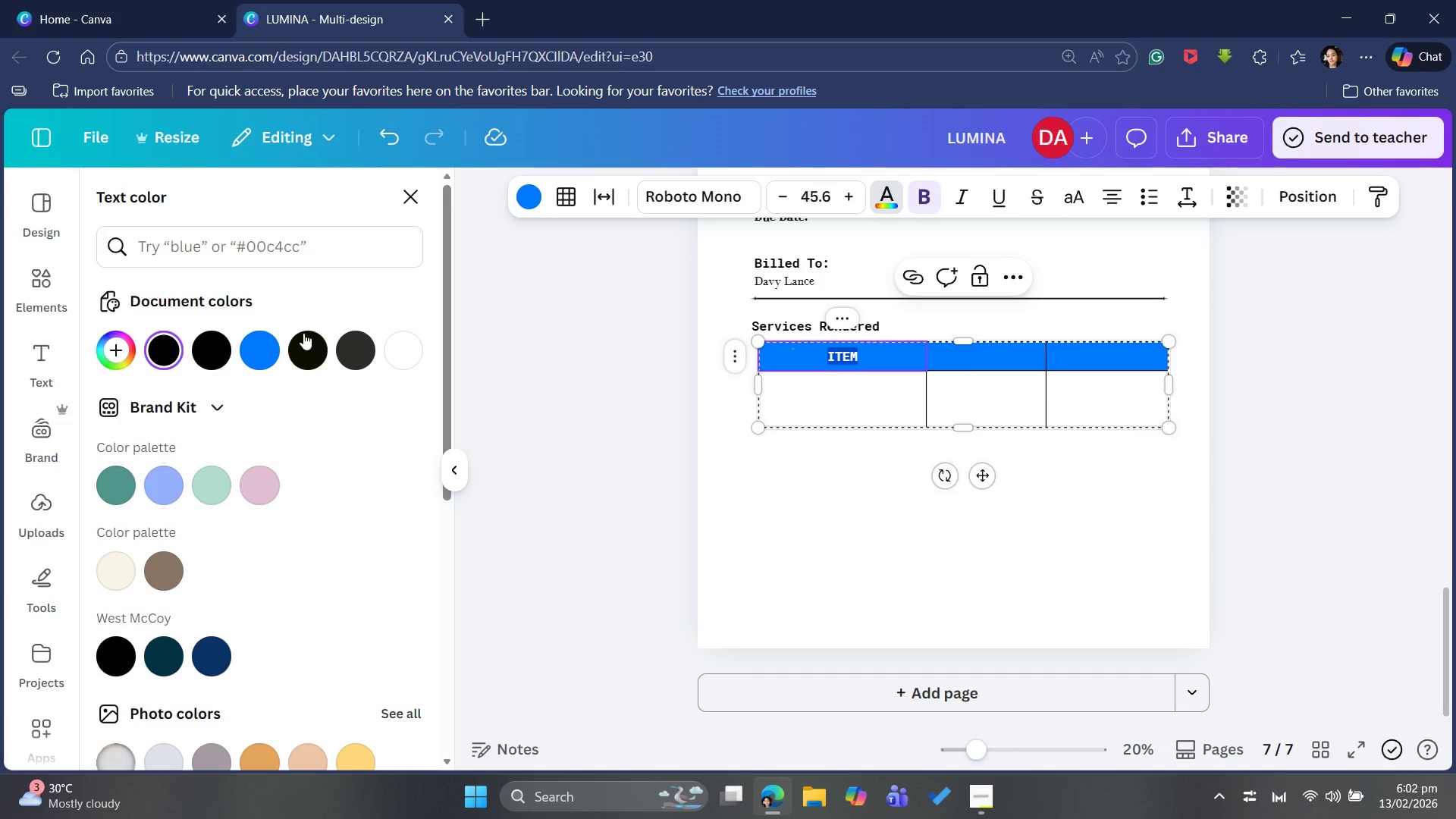 
left_click([411, 352])
 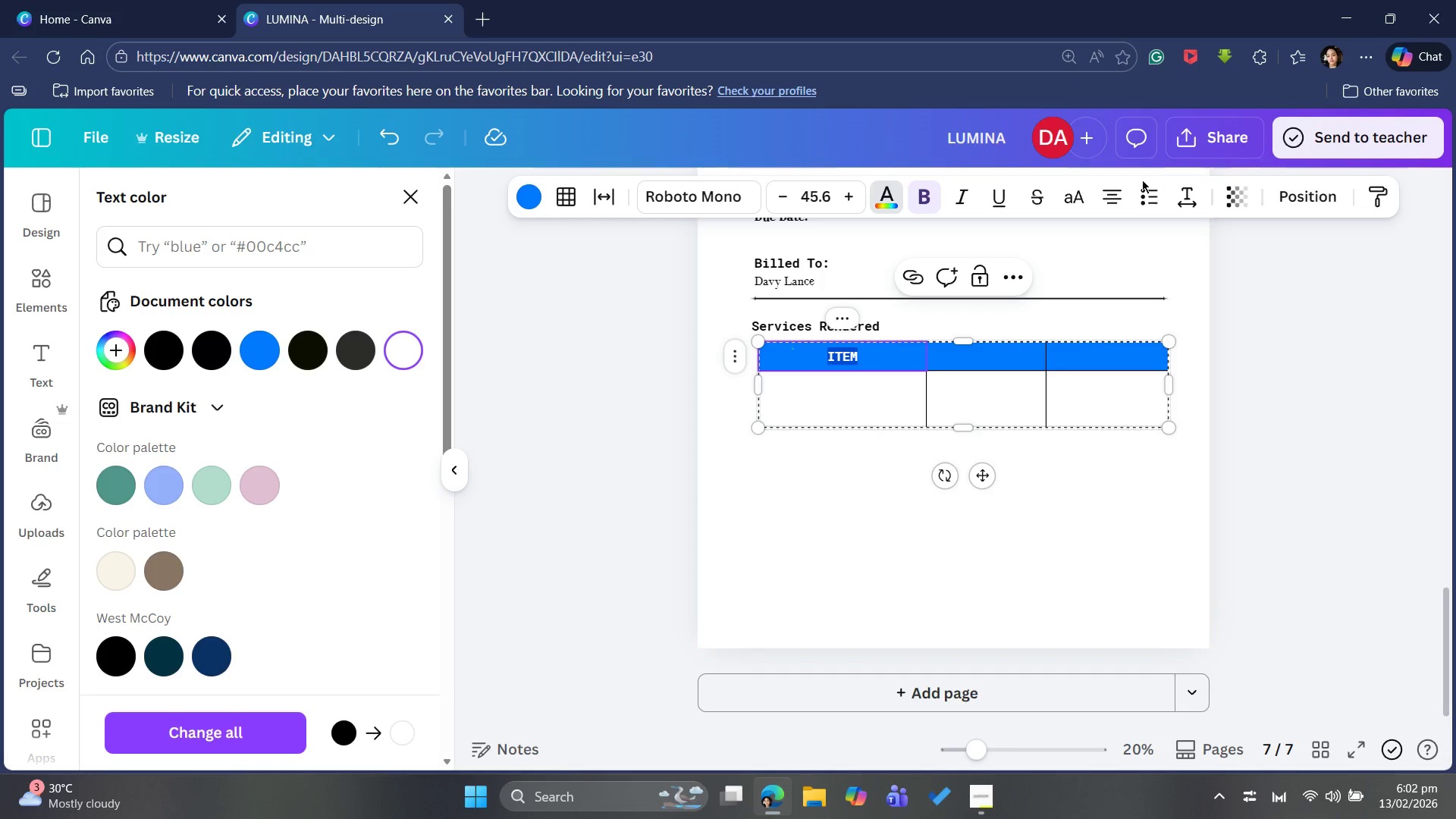 
left_click_drag(start_coordinate=[1111, 203], to_coordinate=[1115, 203])
 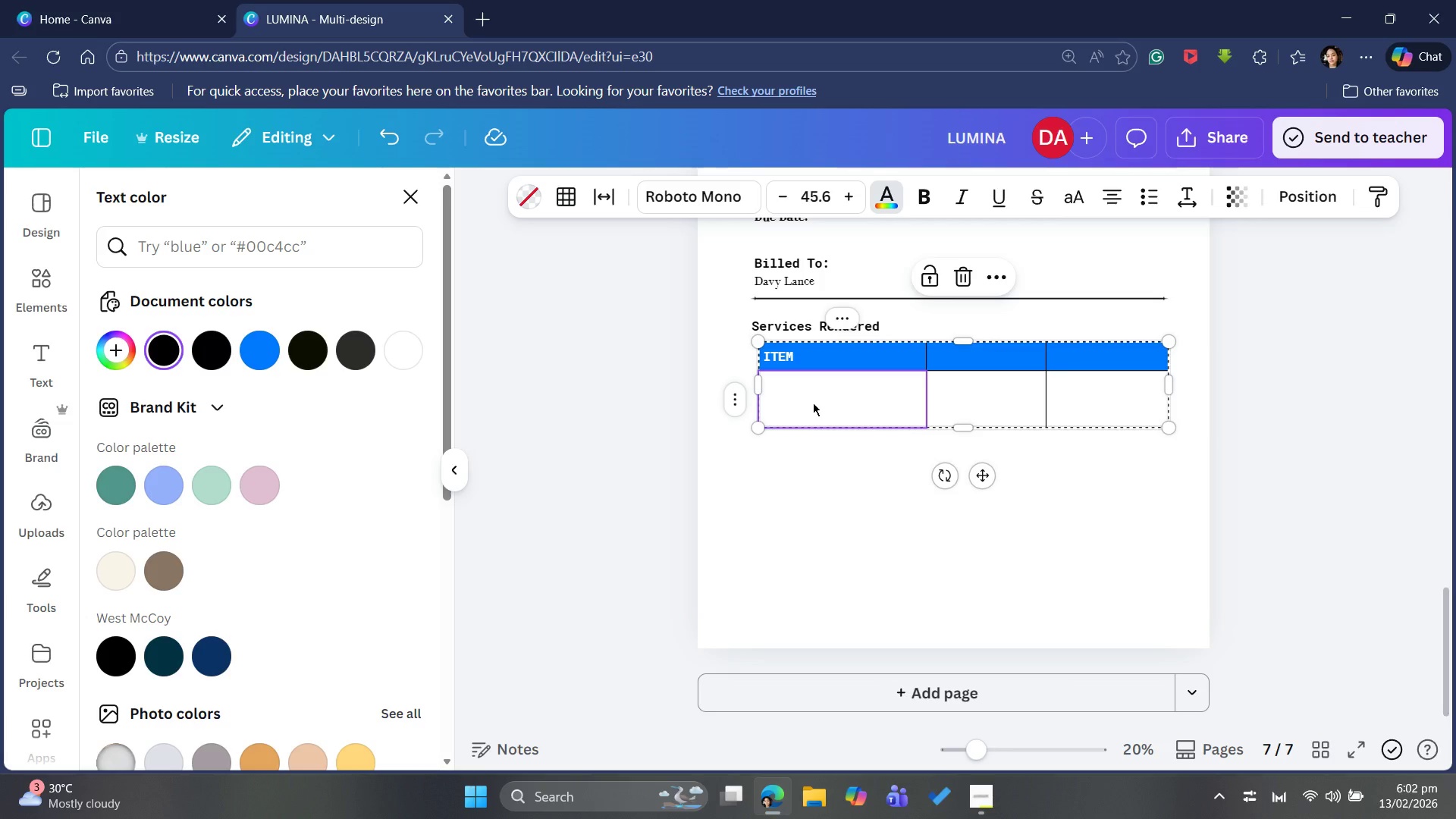 
wait(5.41)
 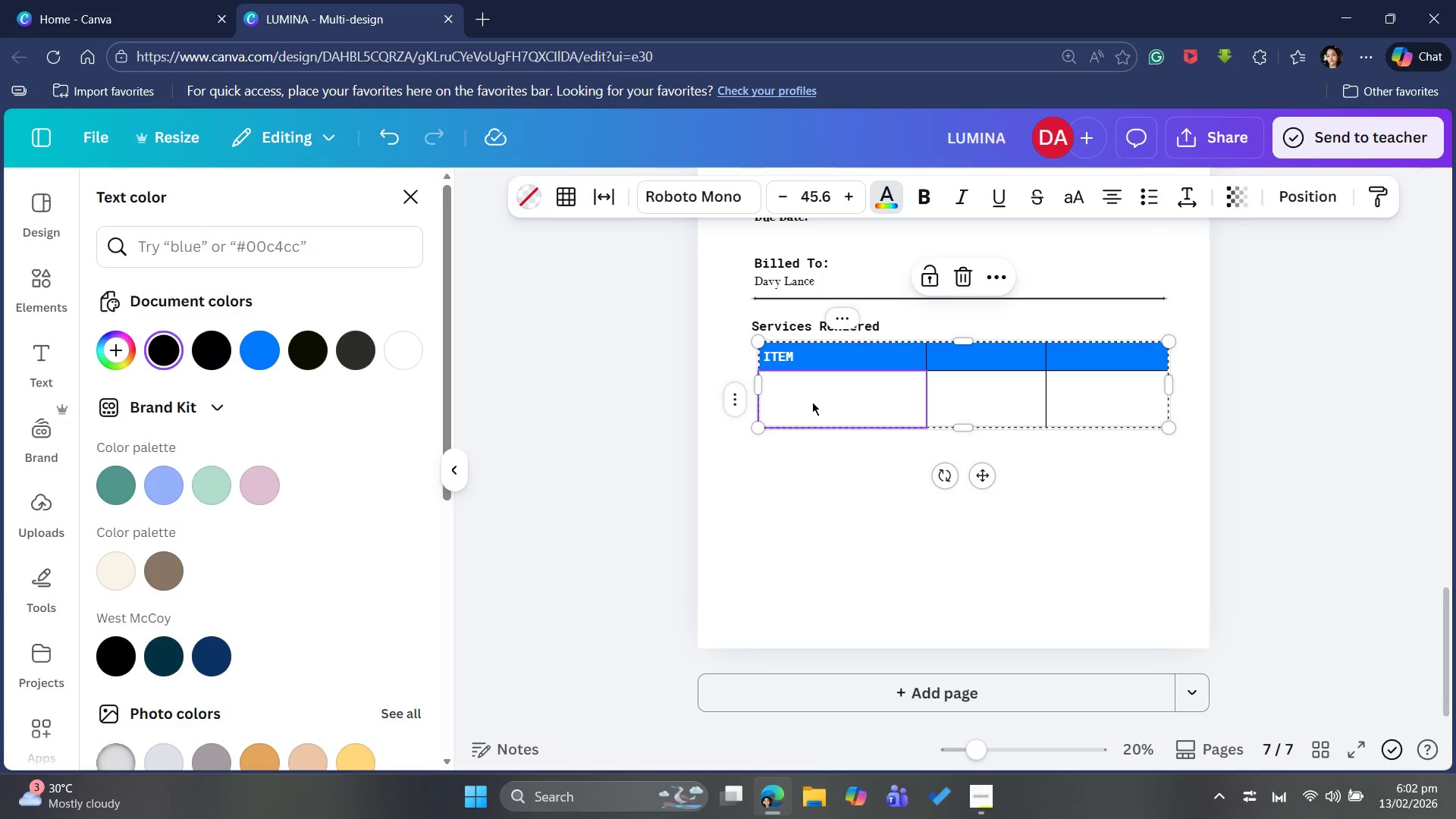 
left_click([806, 409])
 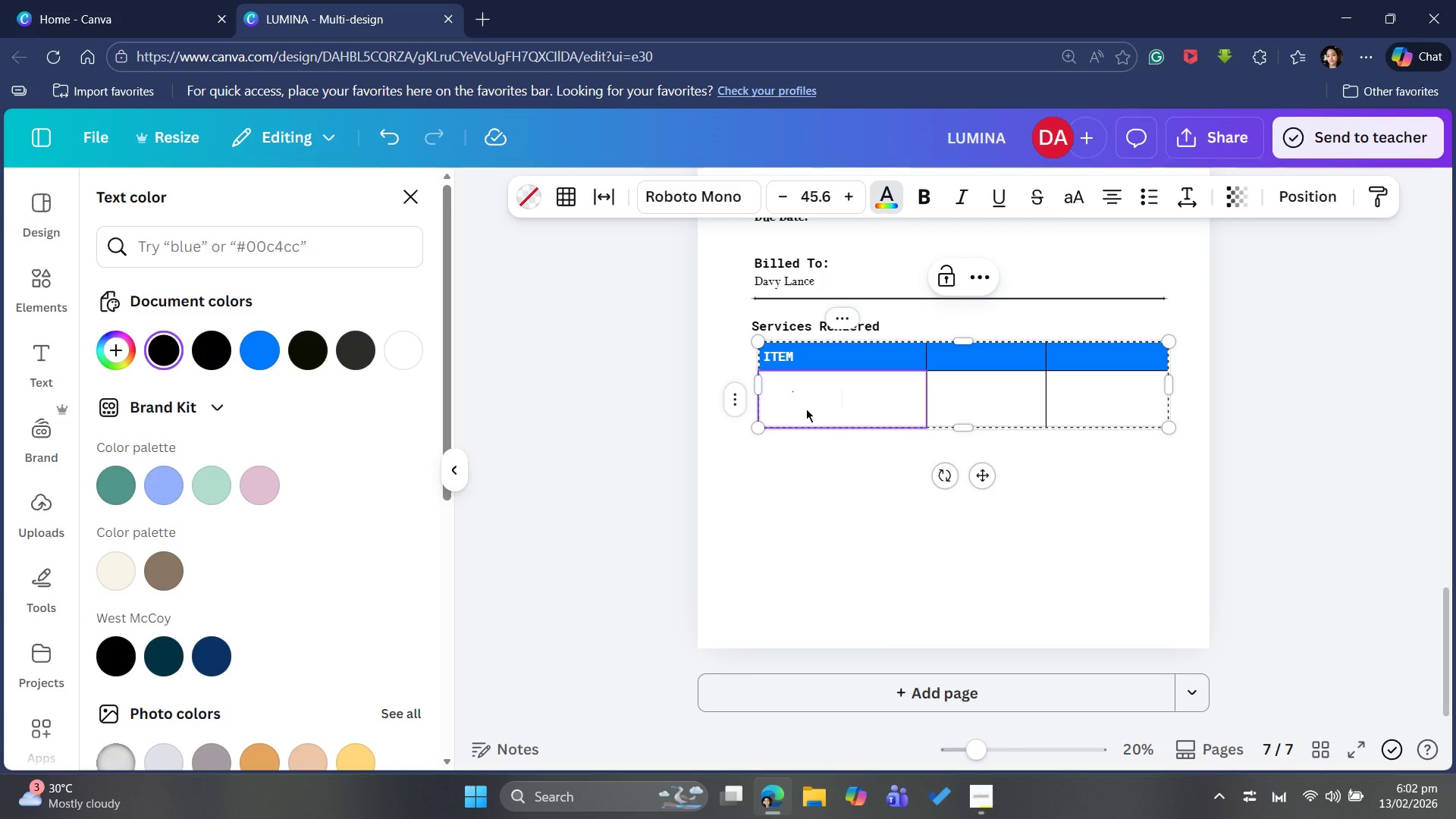 
type(BRAND IDENTITY)
 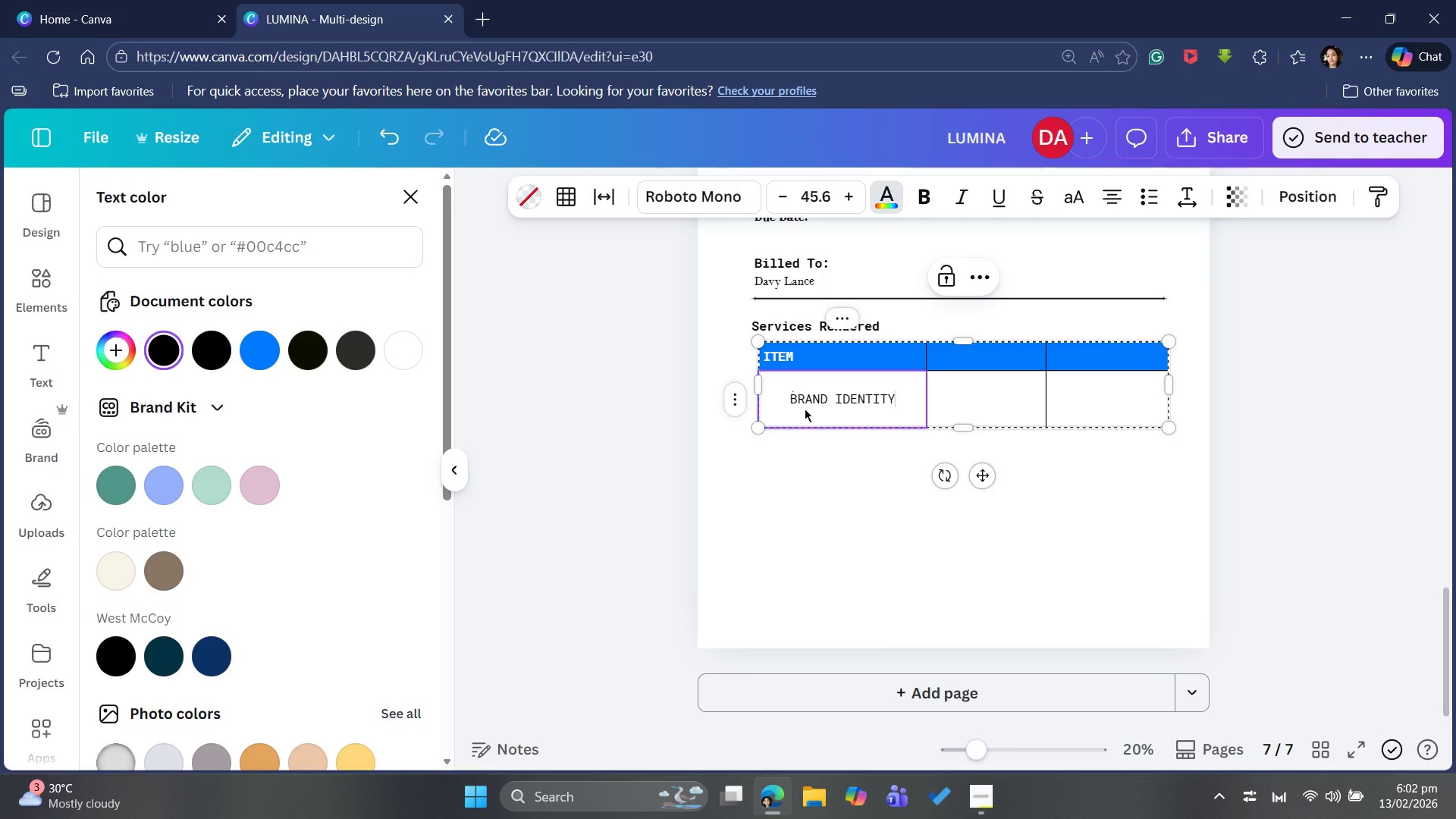 
key(Enter)
 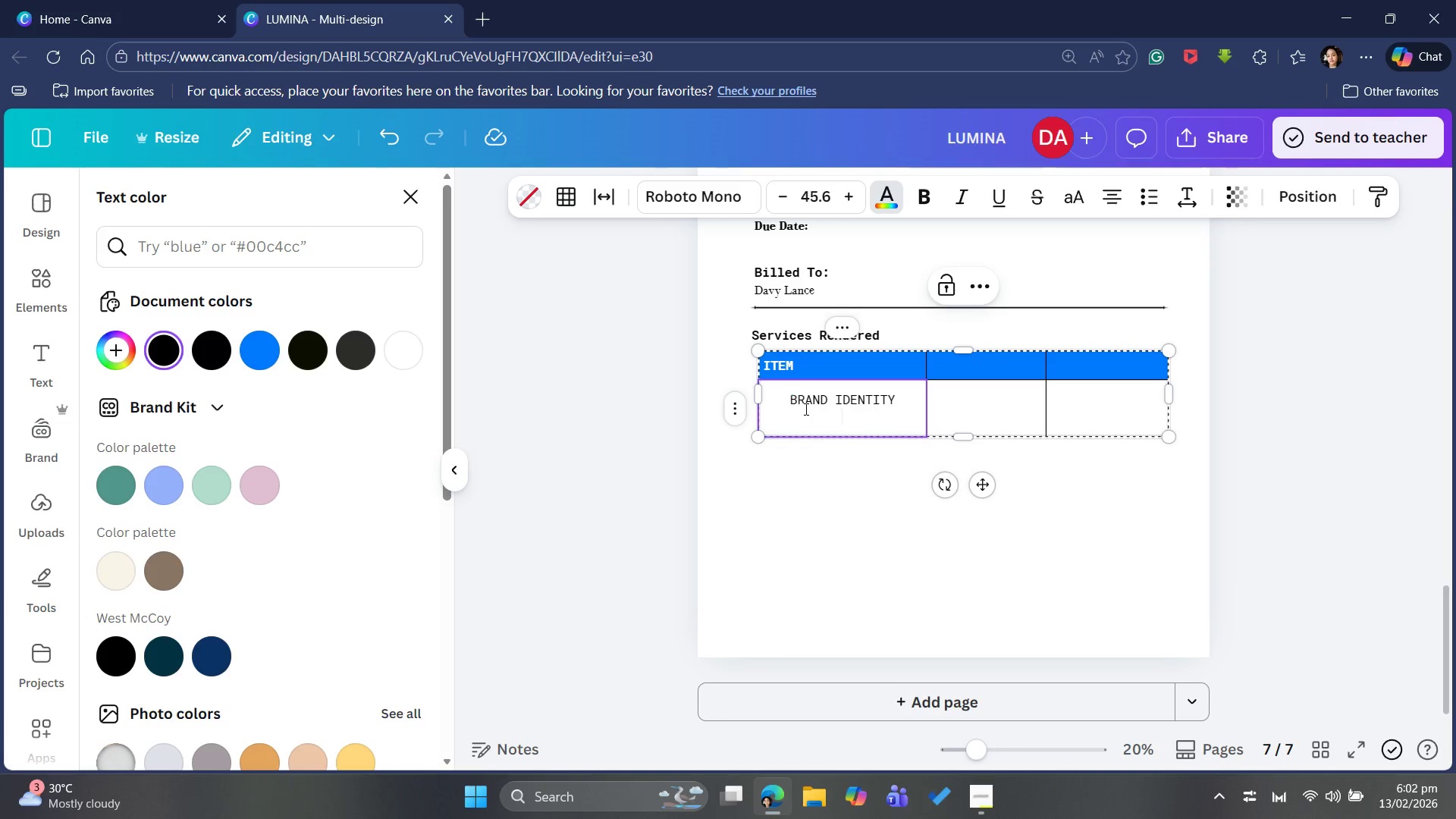 
type(VIU)
key(Backspace)
type(SUAL STRATEGY)
 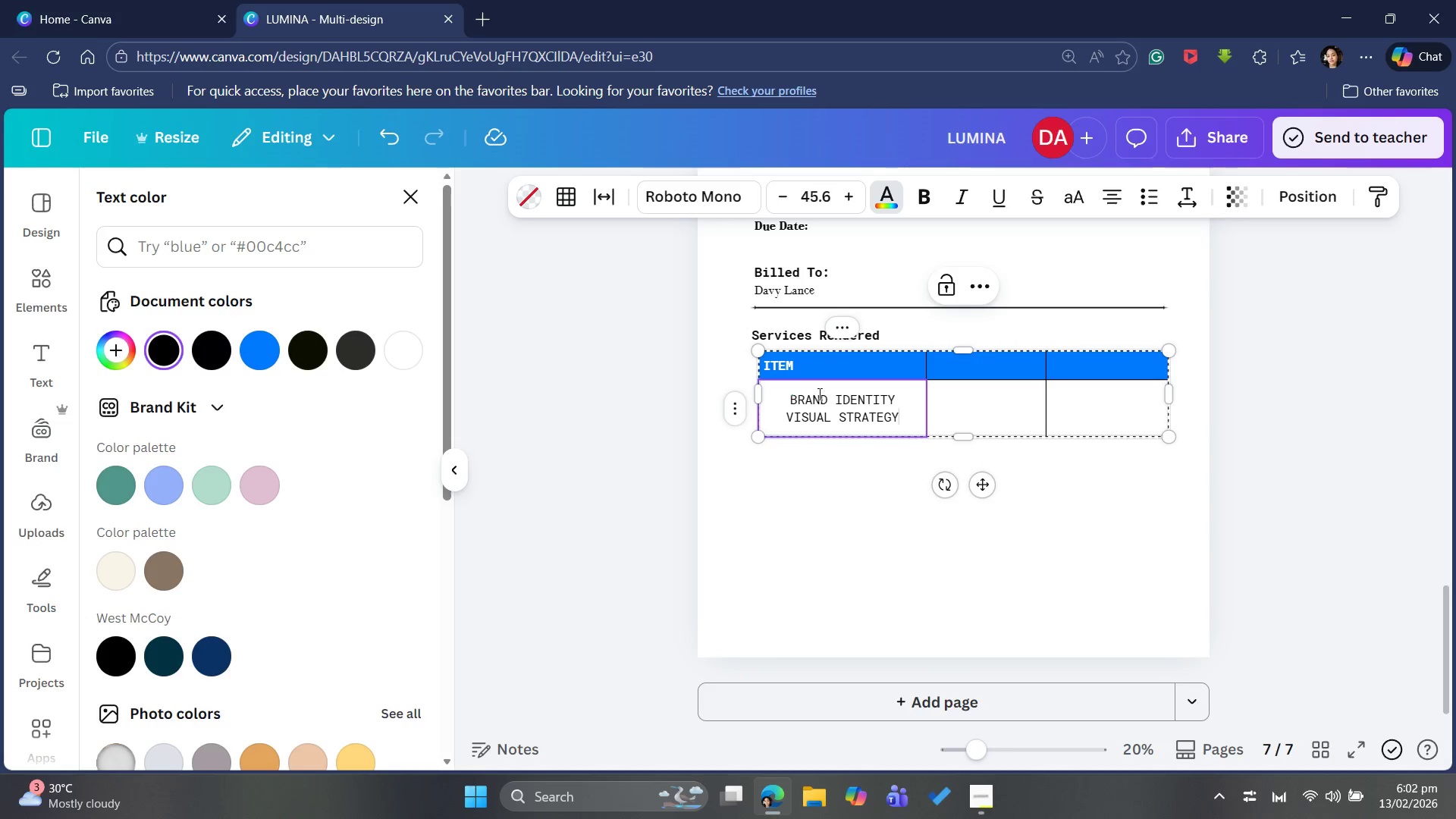 
left_click([799, 403])
 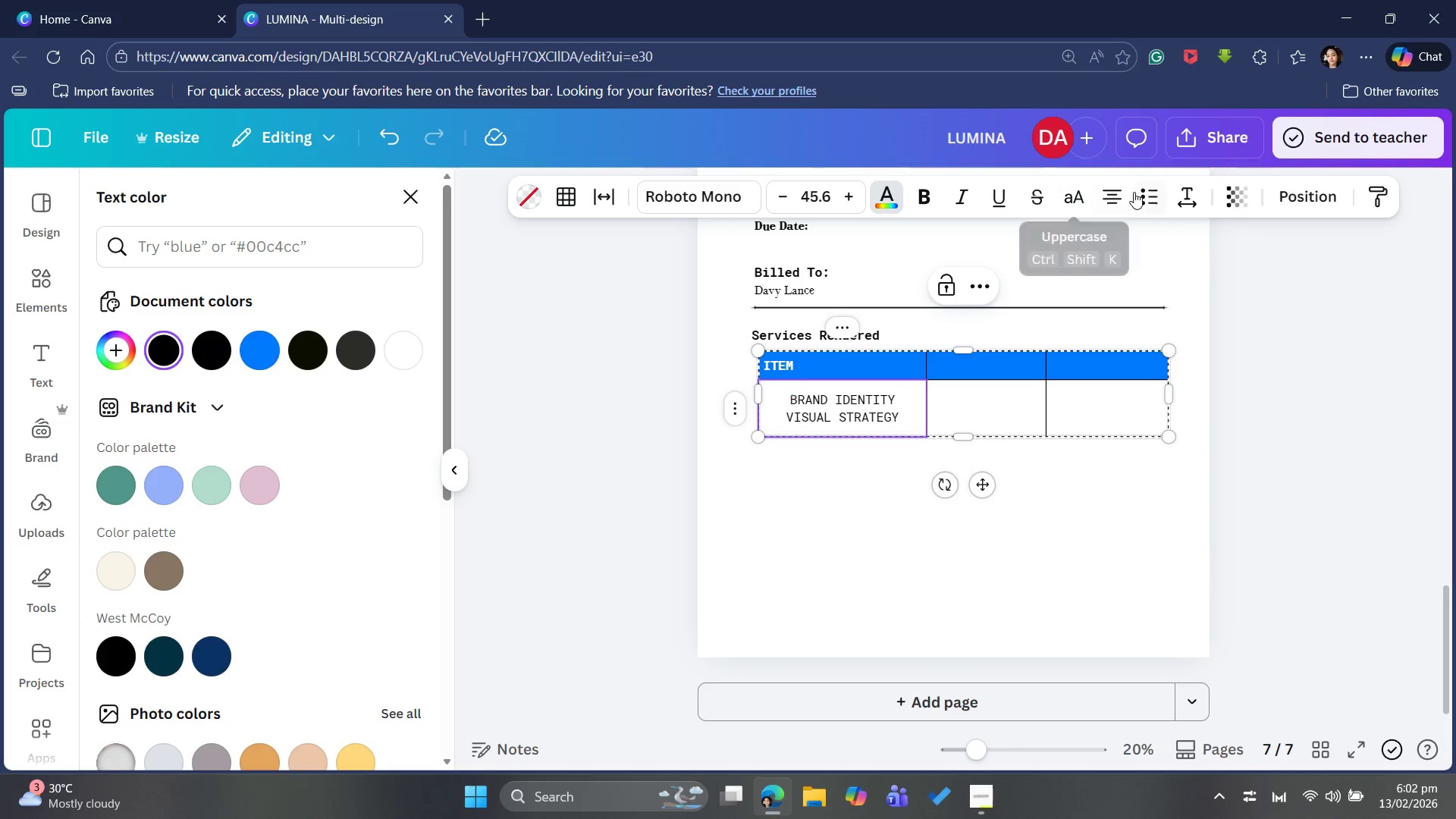 
left_click([1116, 199])
 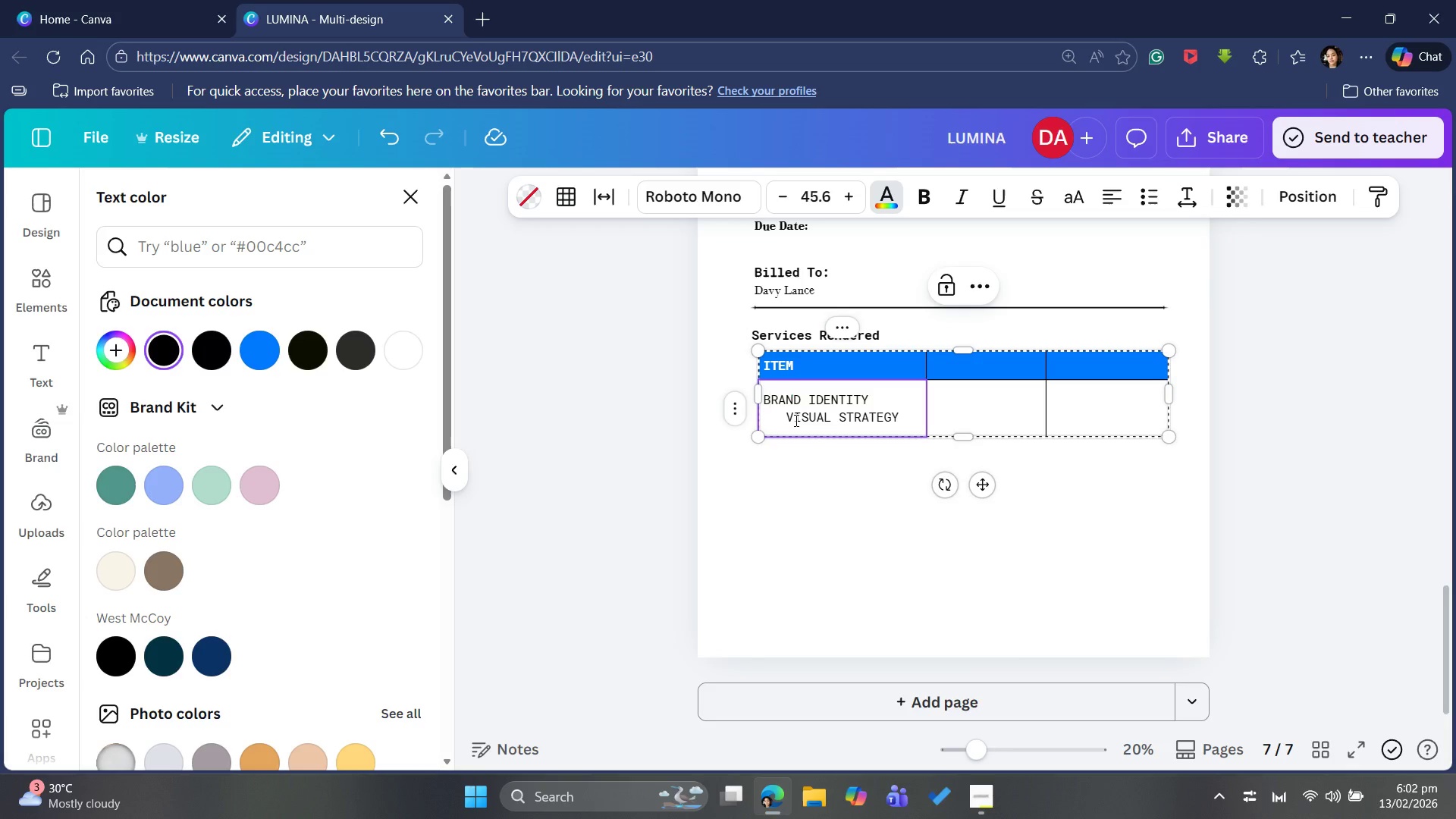 
left_click([795, 420])
 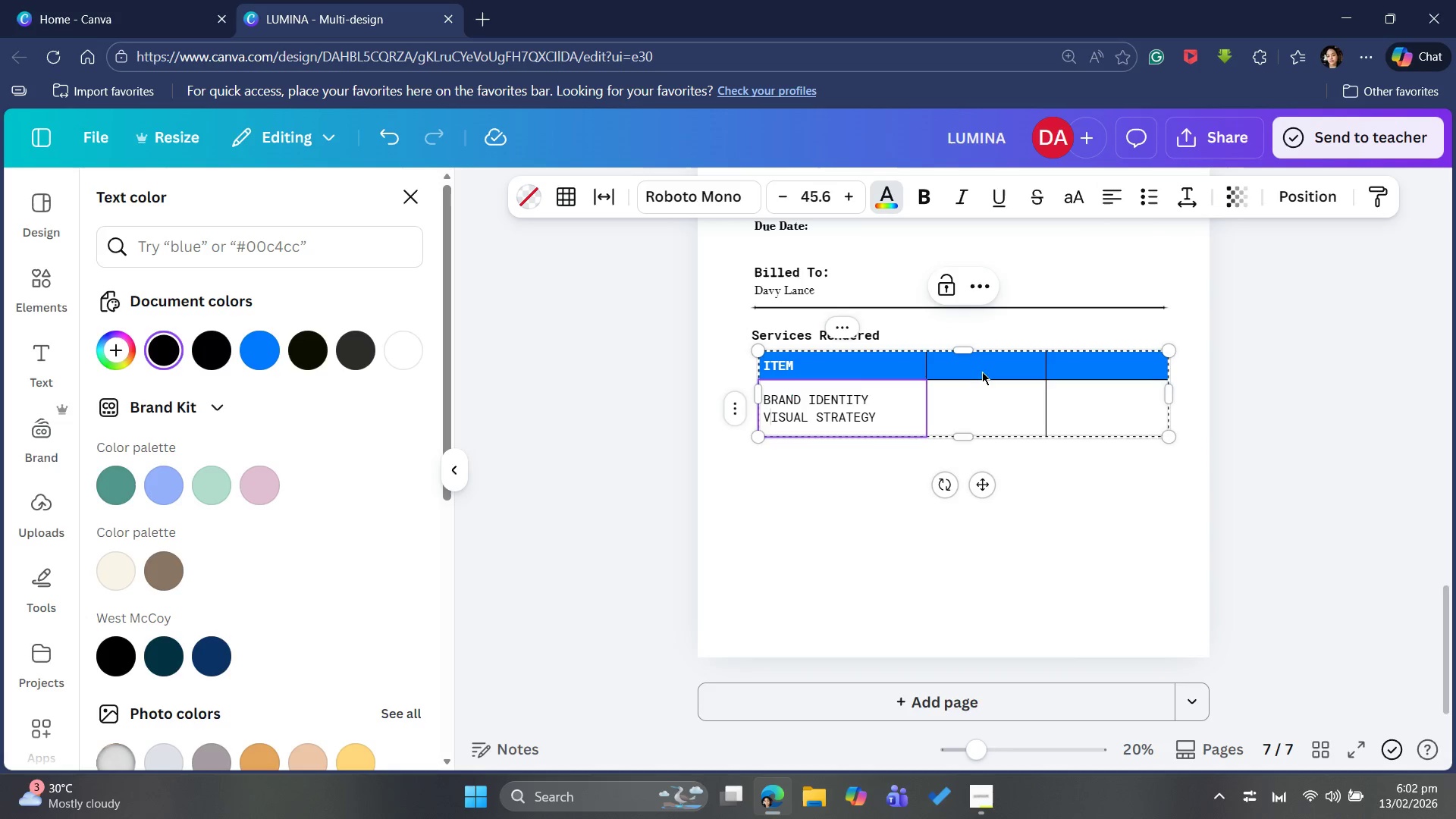 
wait(5.12)
 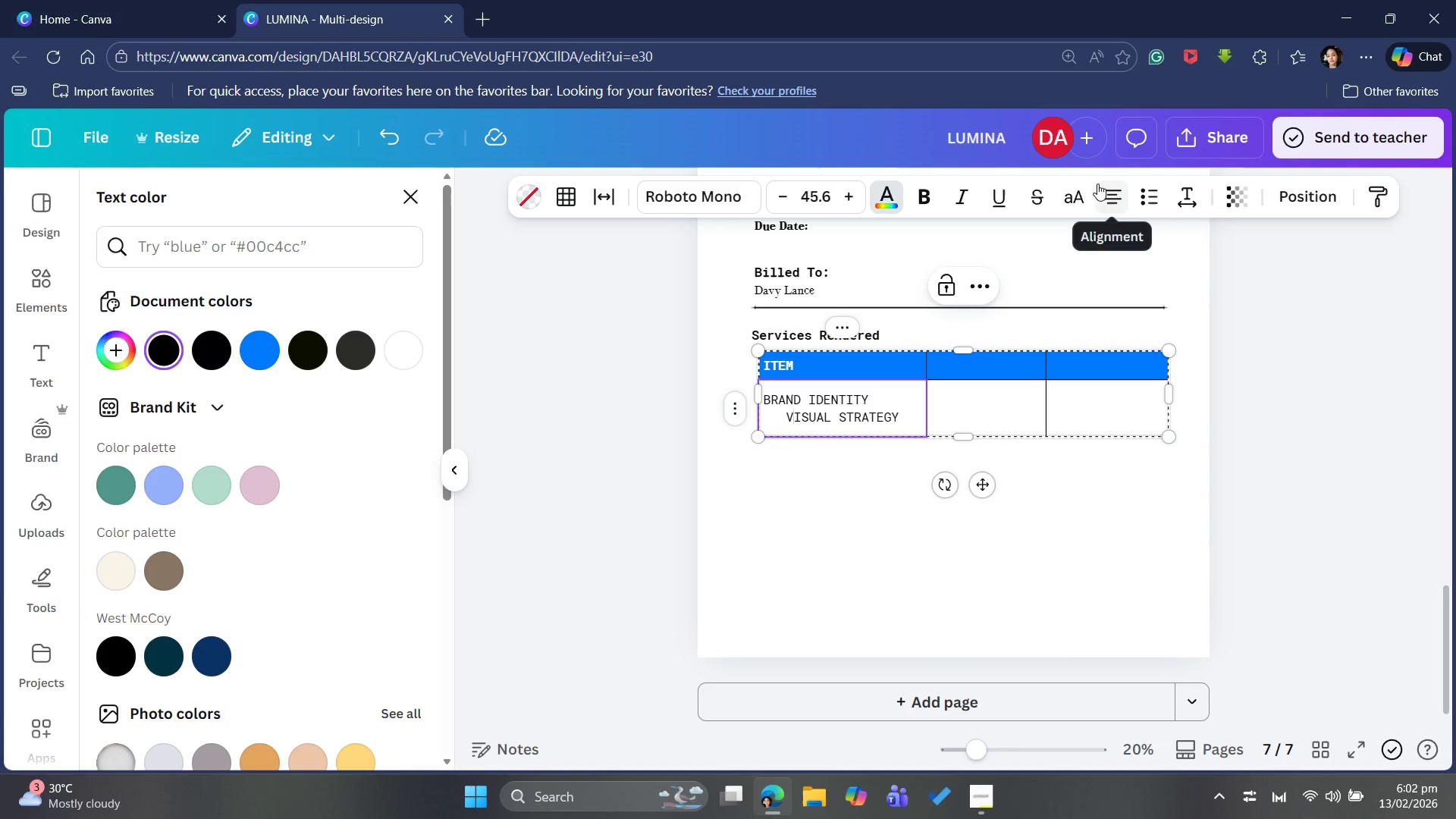 
left_click([1007, 368])
 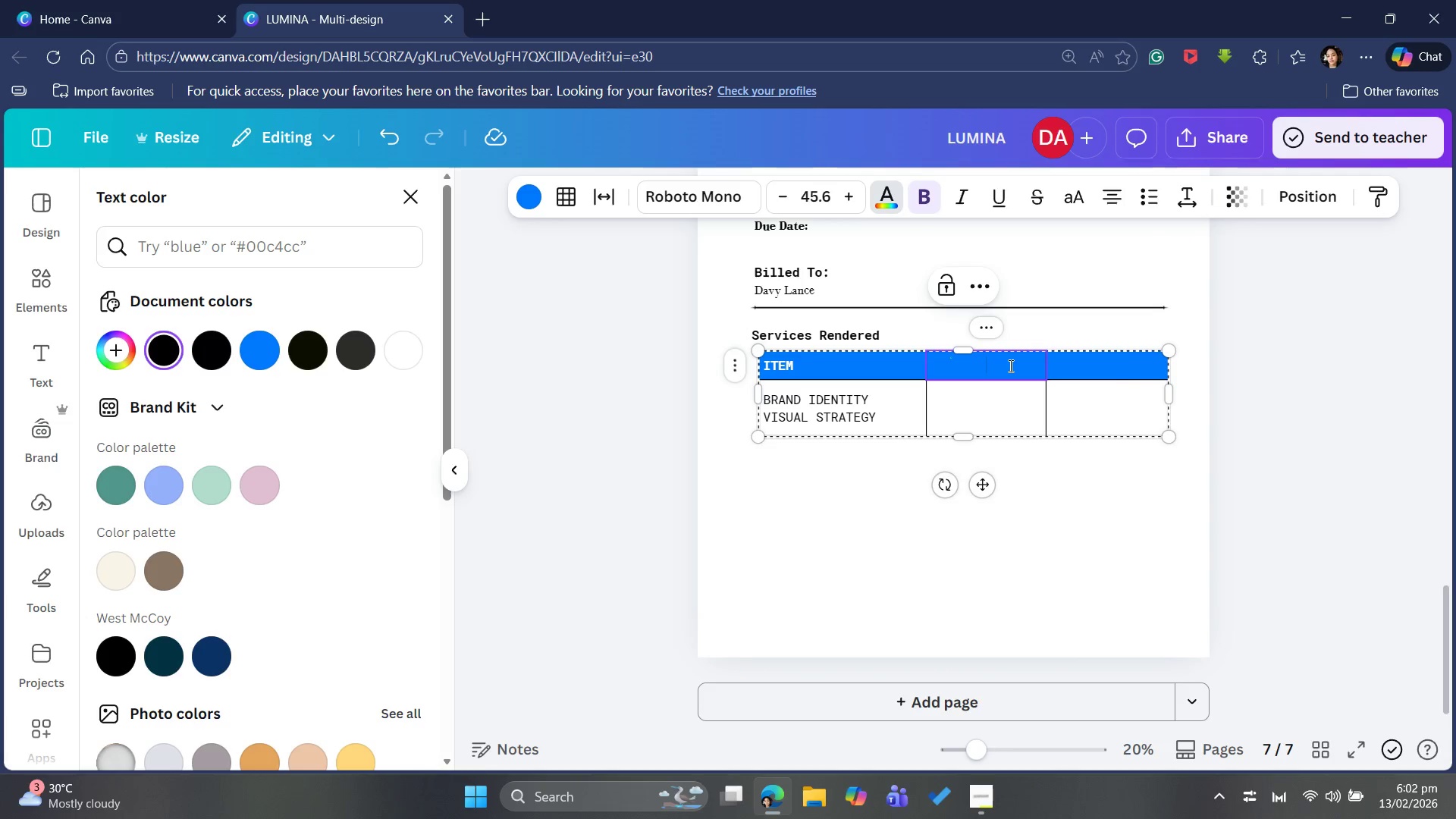 
type(DESCRIPTION)
 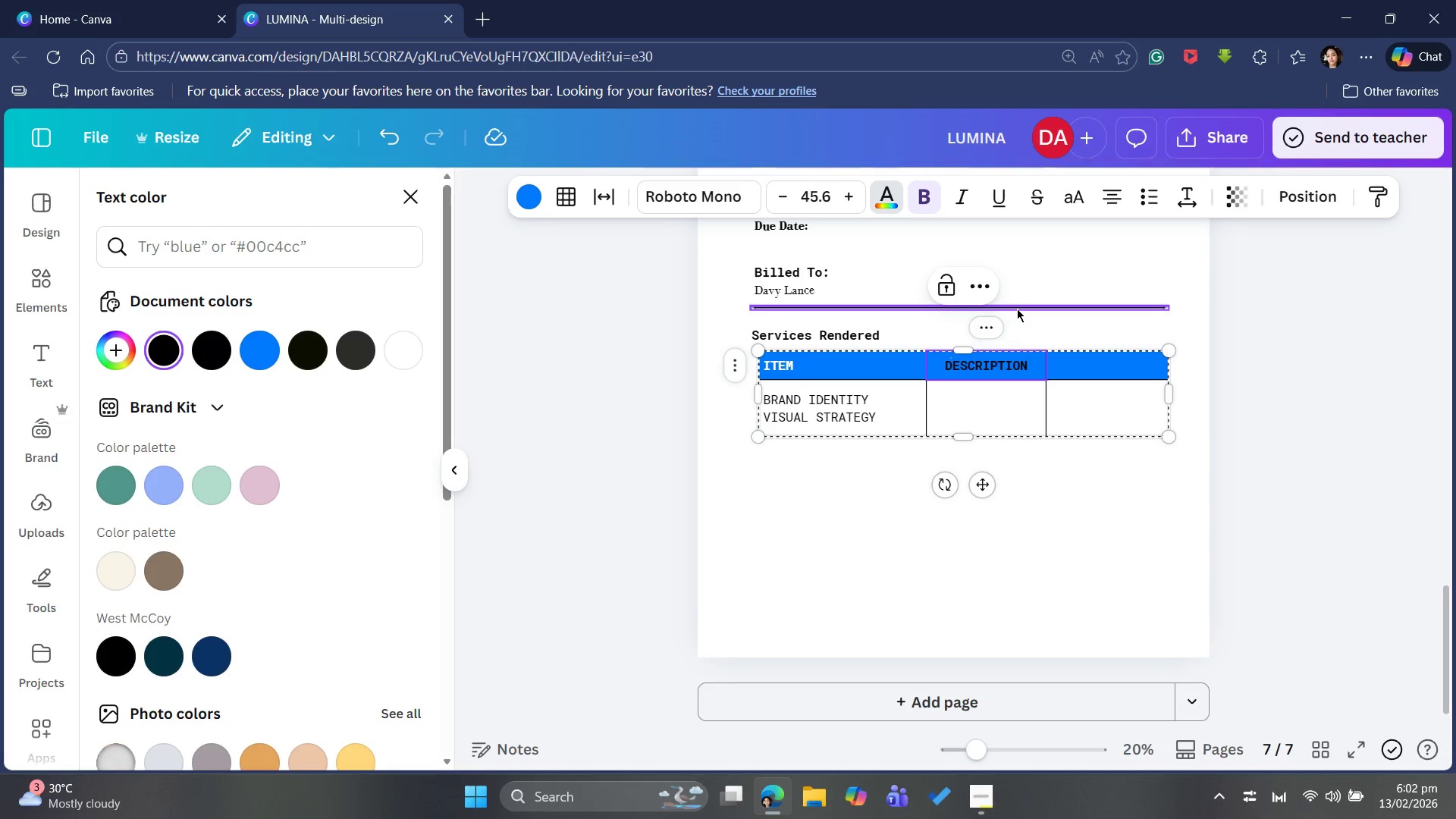 
wait(6.48)
 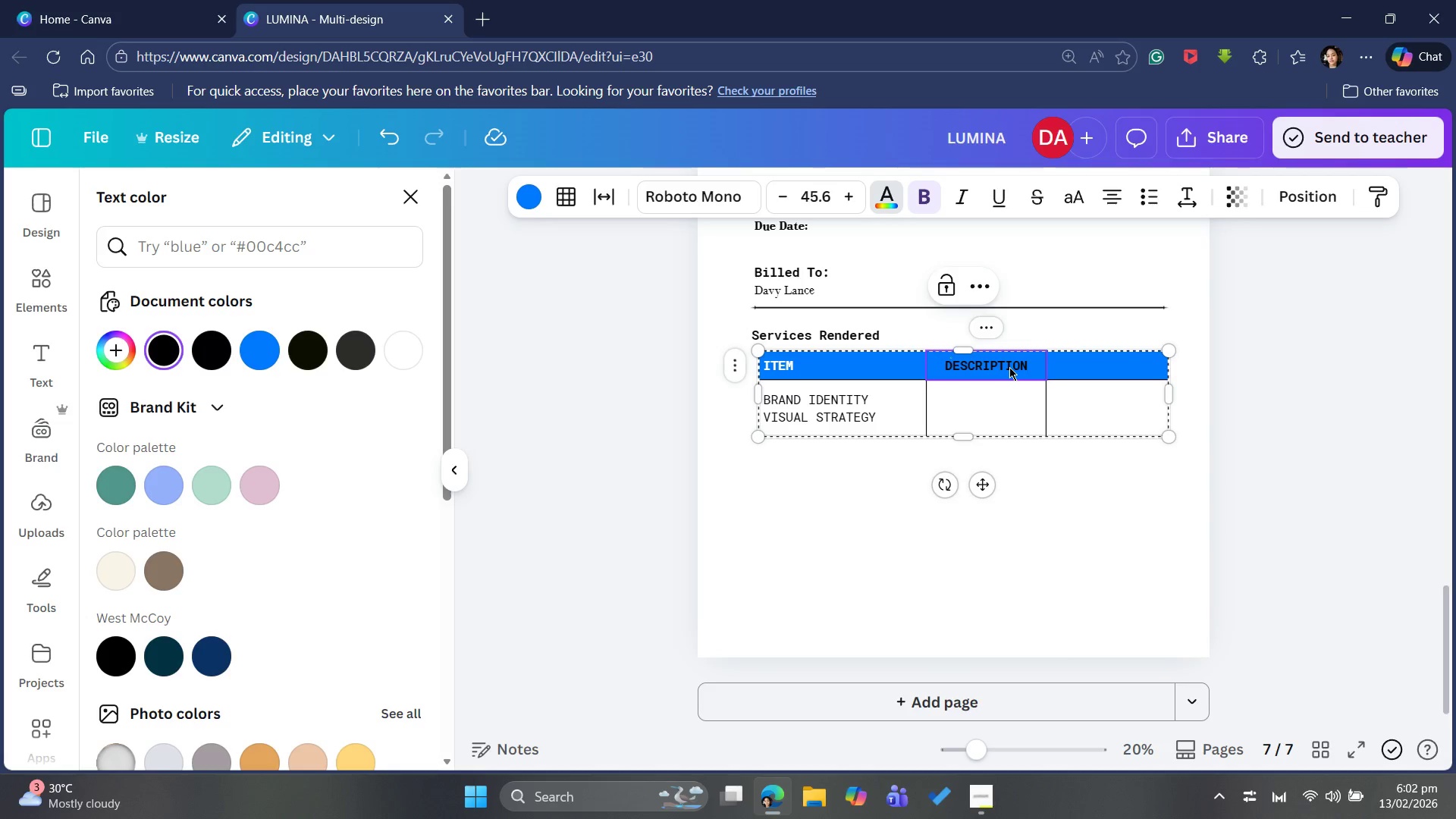 
mouse_move([937, 190])
 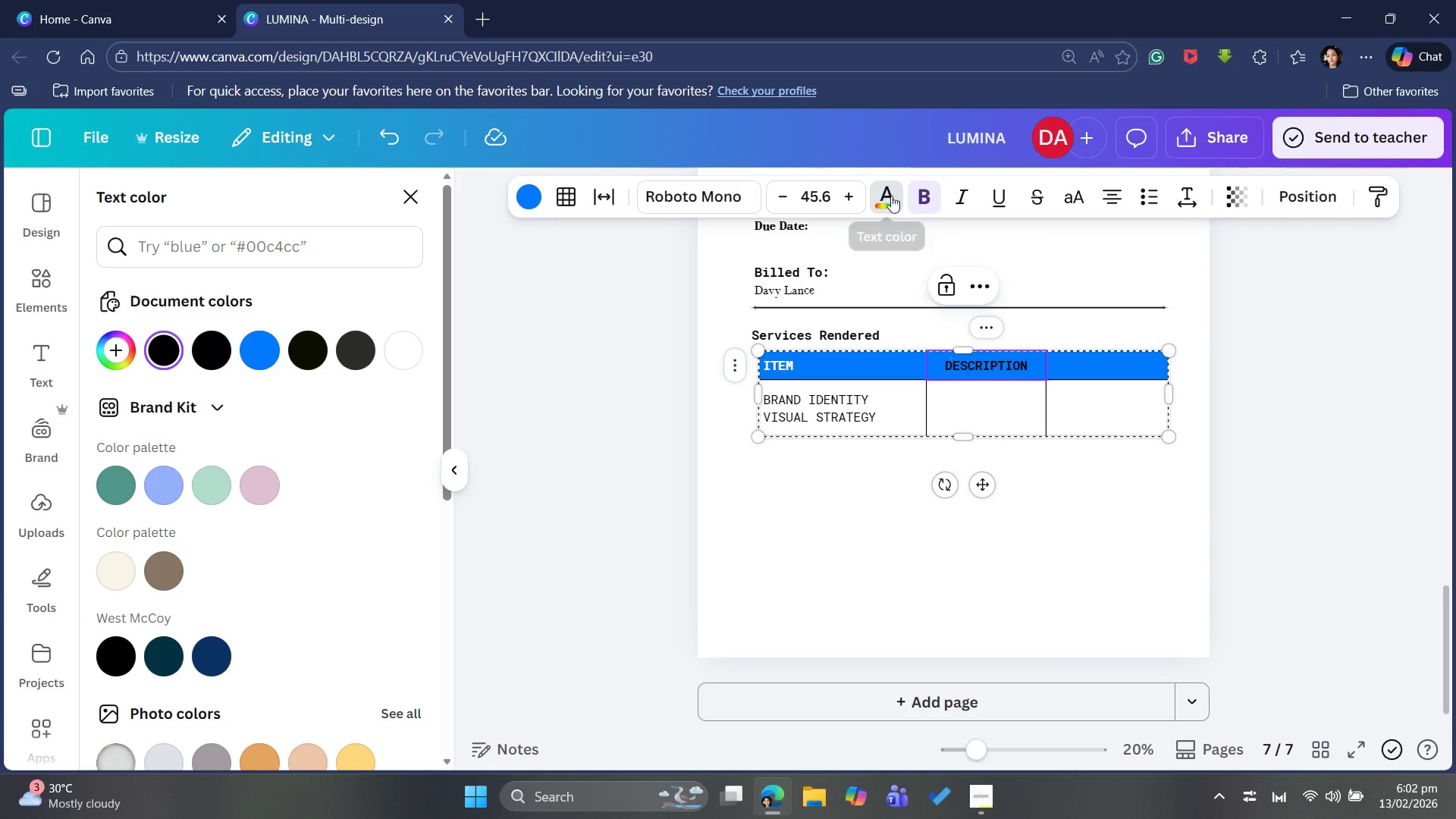 
left_click([891, 194])
 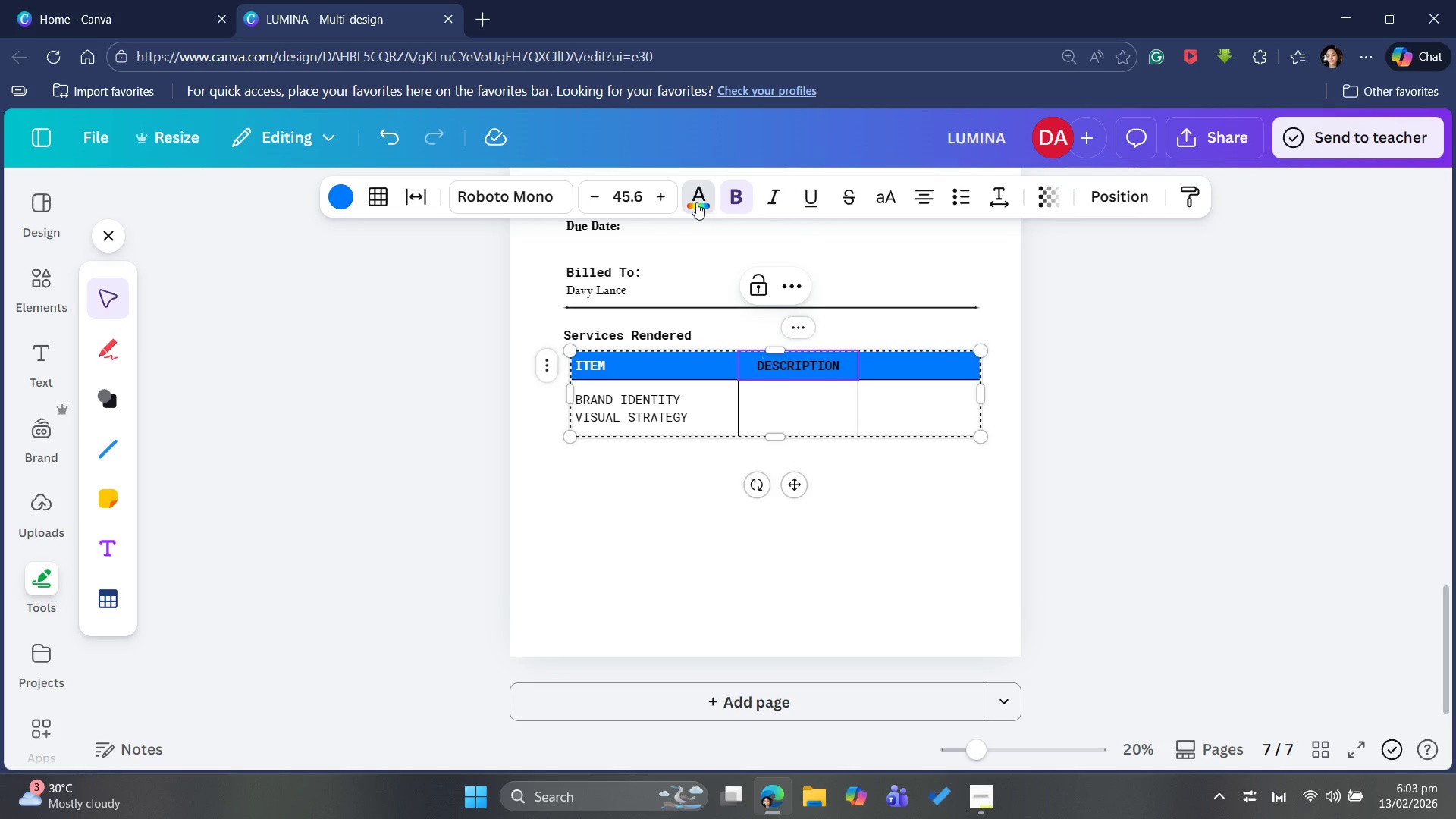 
left_click([394, 345])
 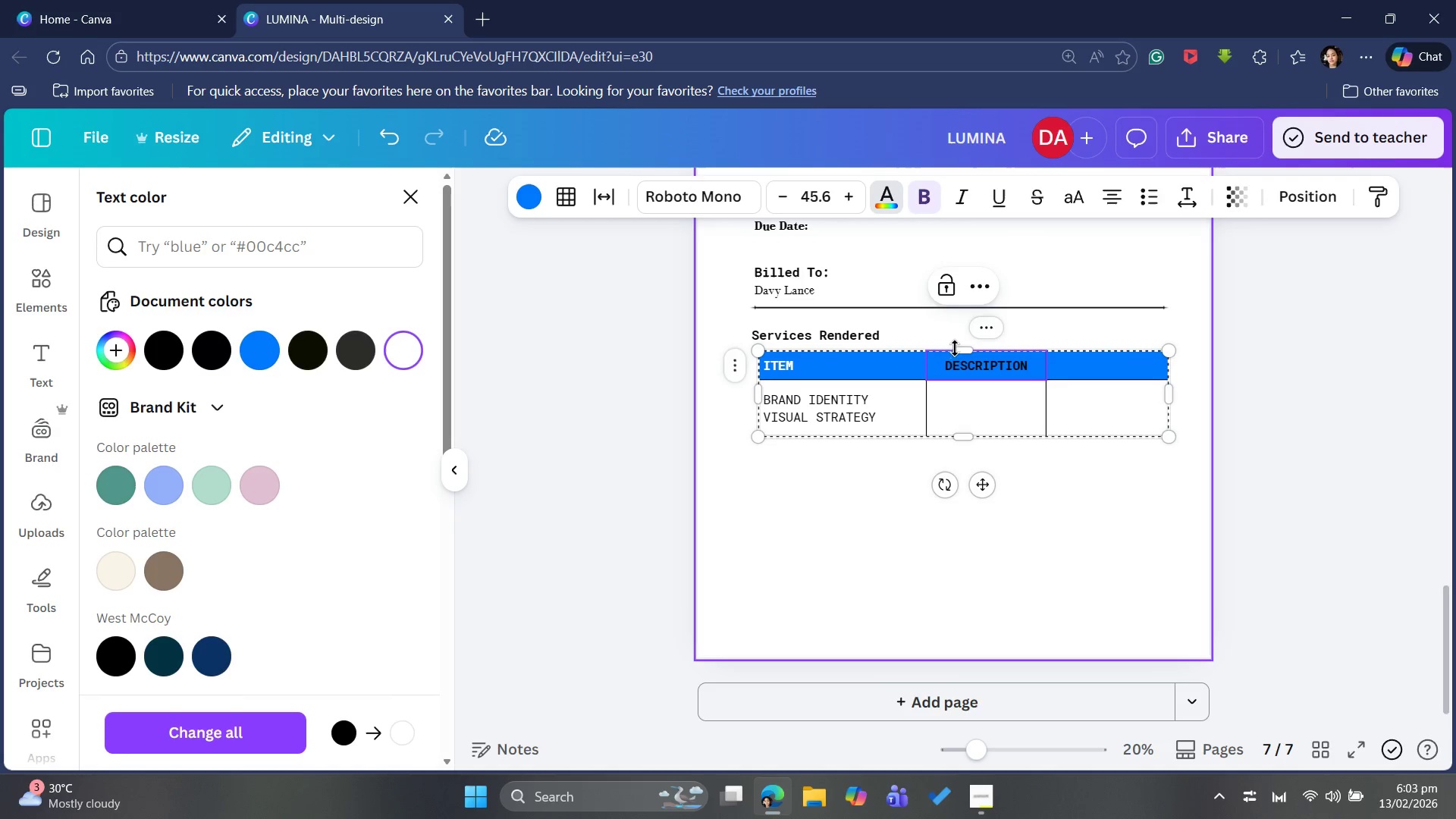 
left_click([965, 368])
 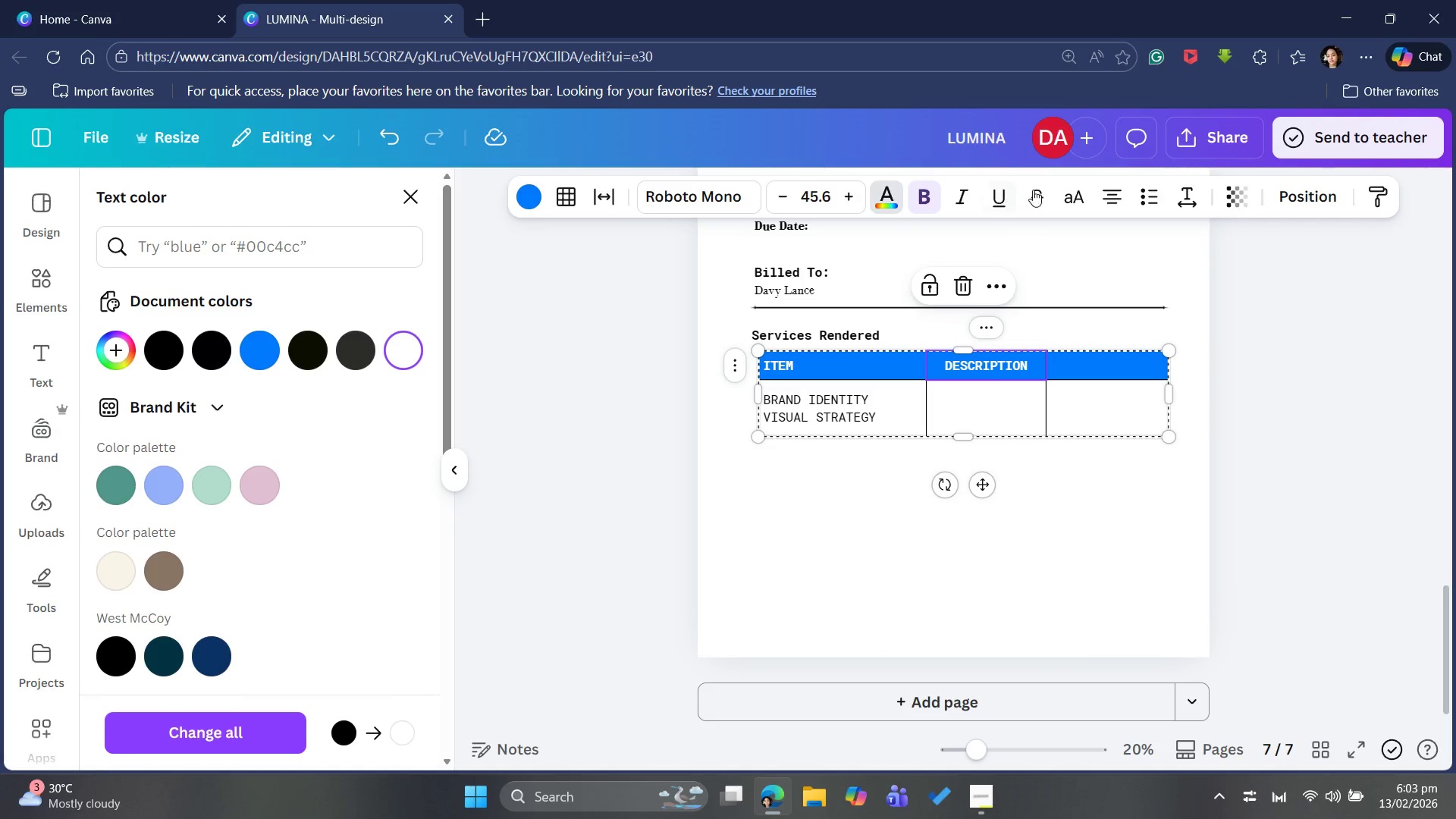 
left_click([1105, 202])
 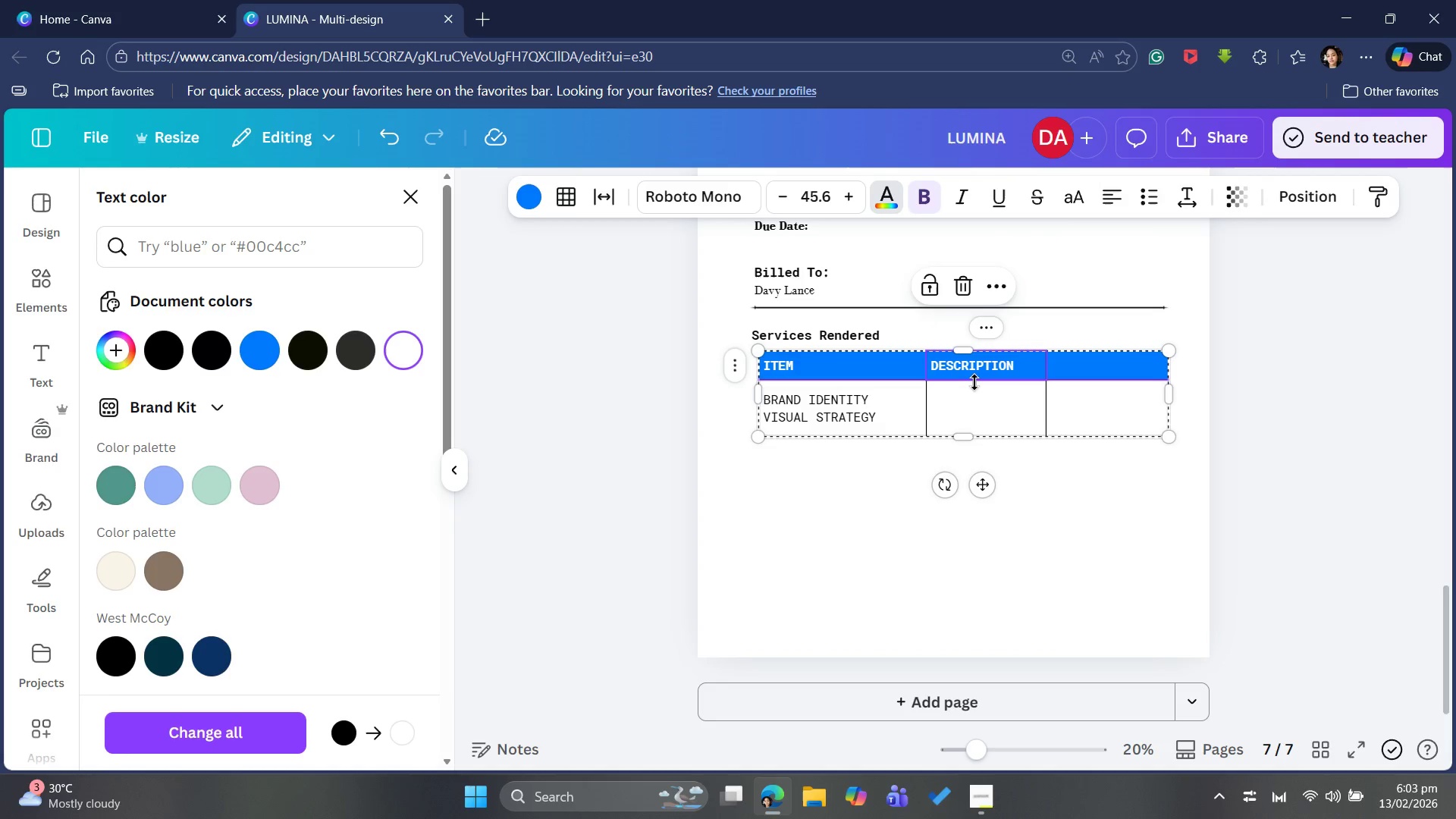 
left_click([969, 394])
 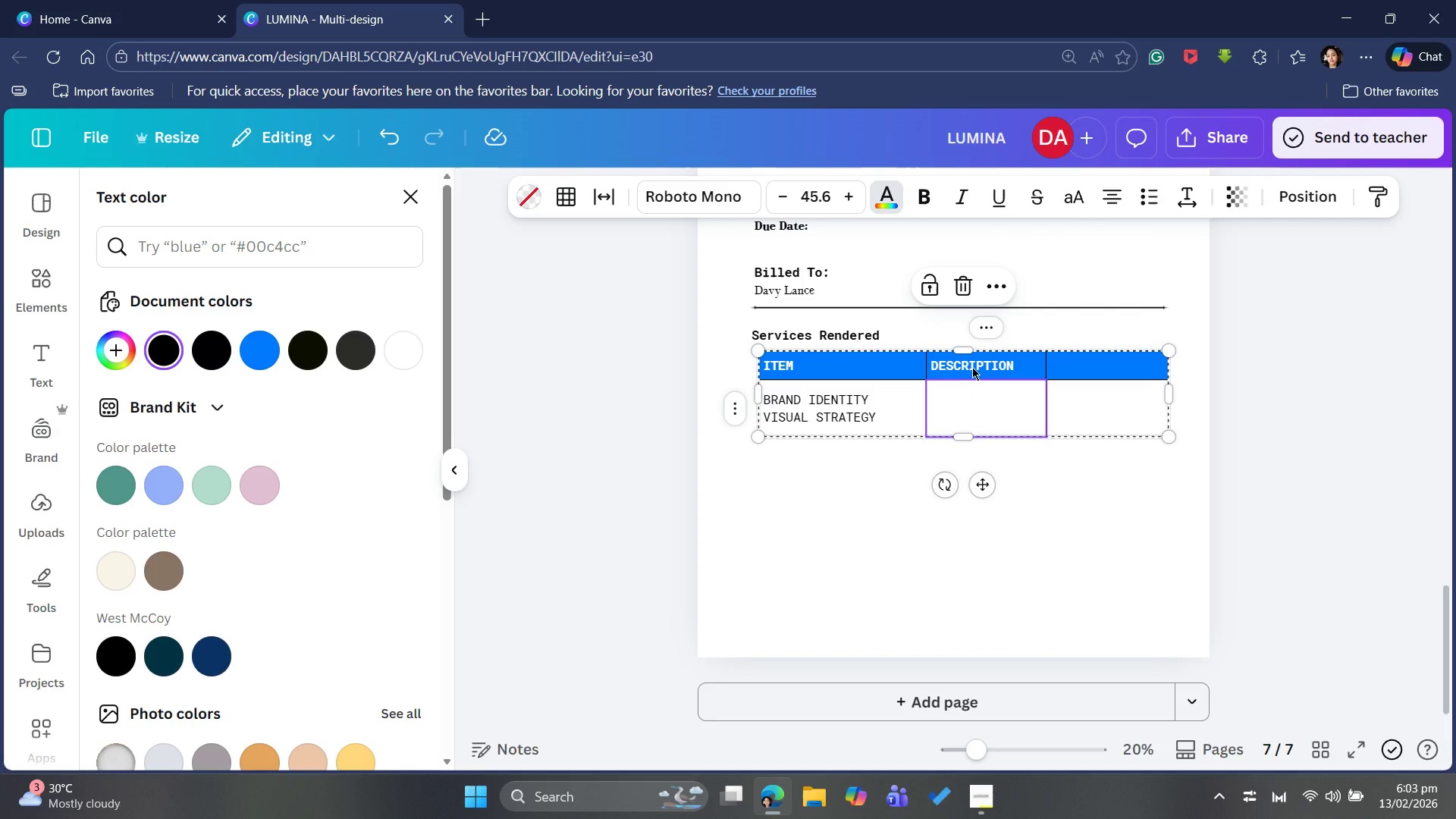 
wait(5.5)
 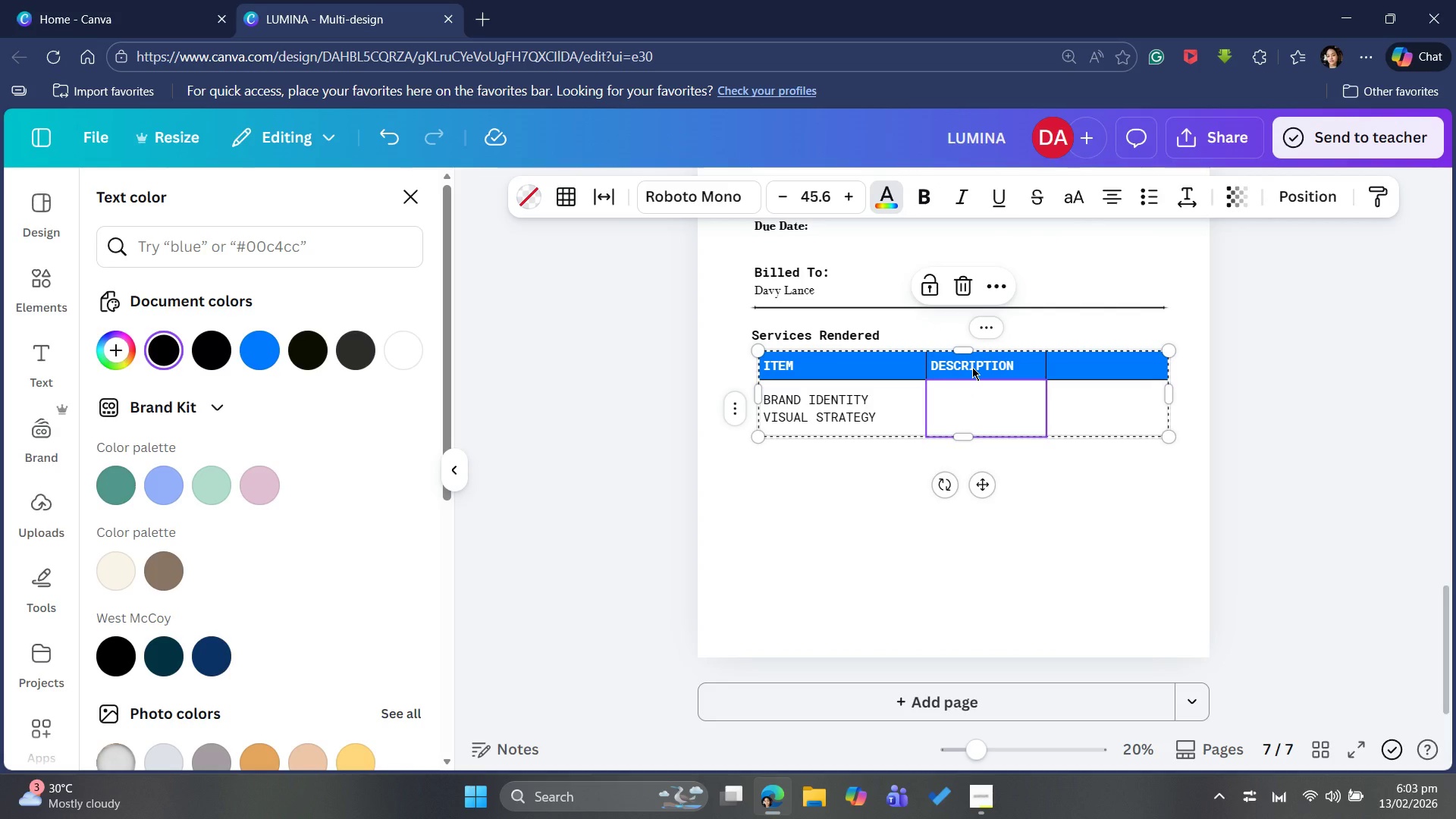 
type($1,500.00)
 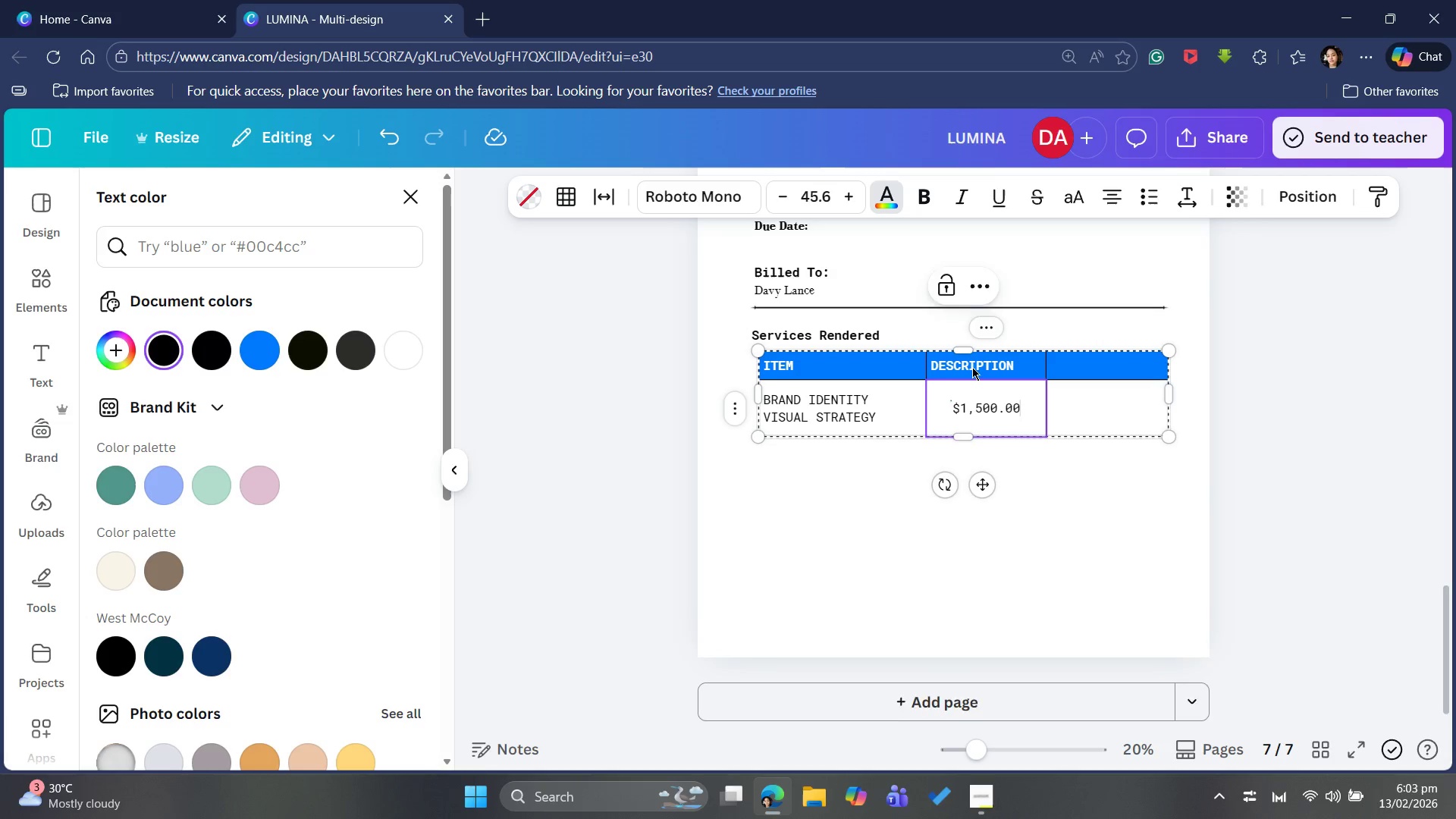 
key(Enter)
 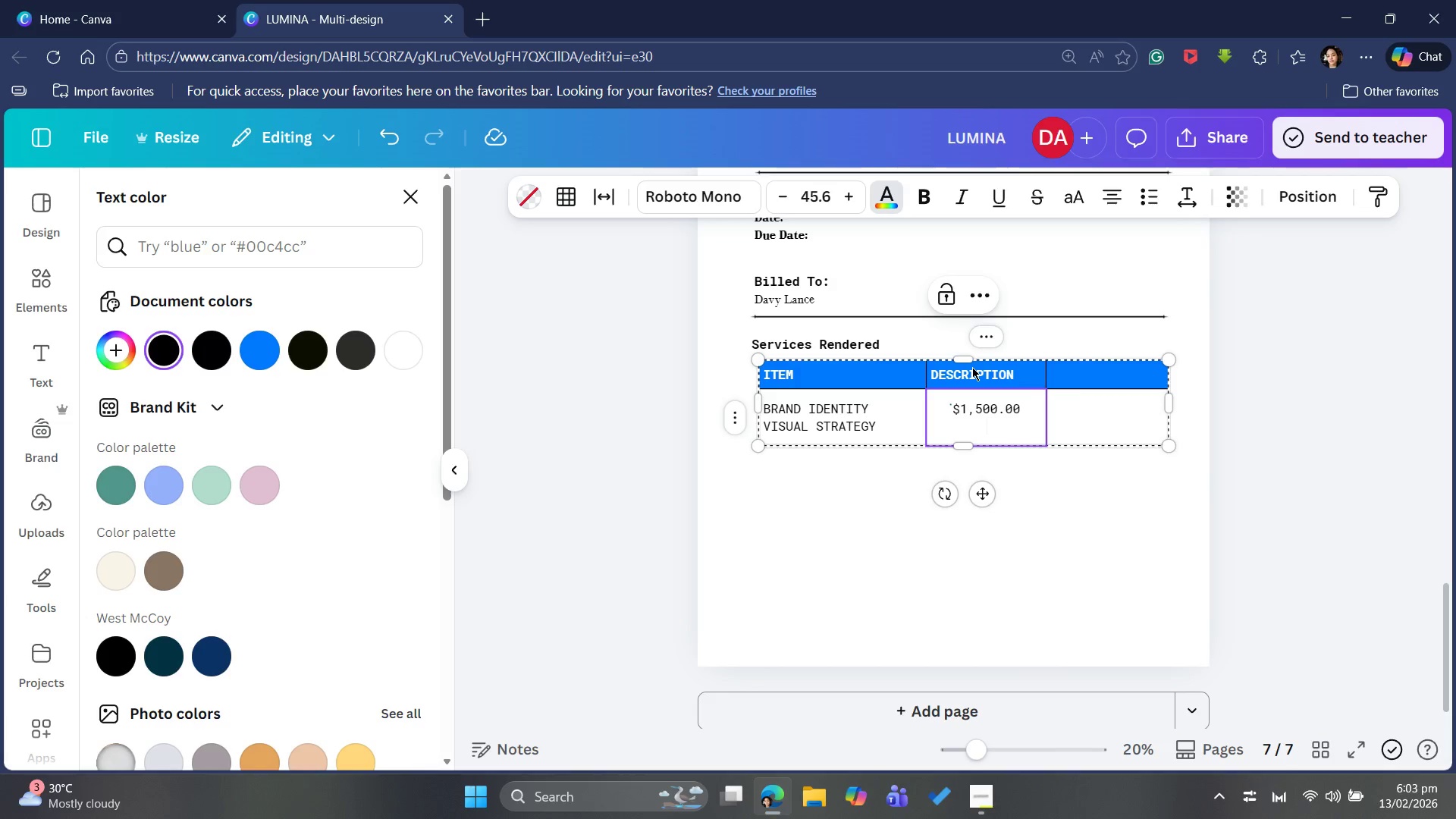 
wait(5.61)
 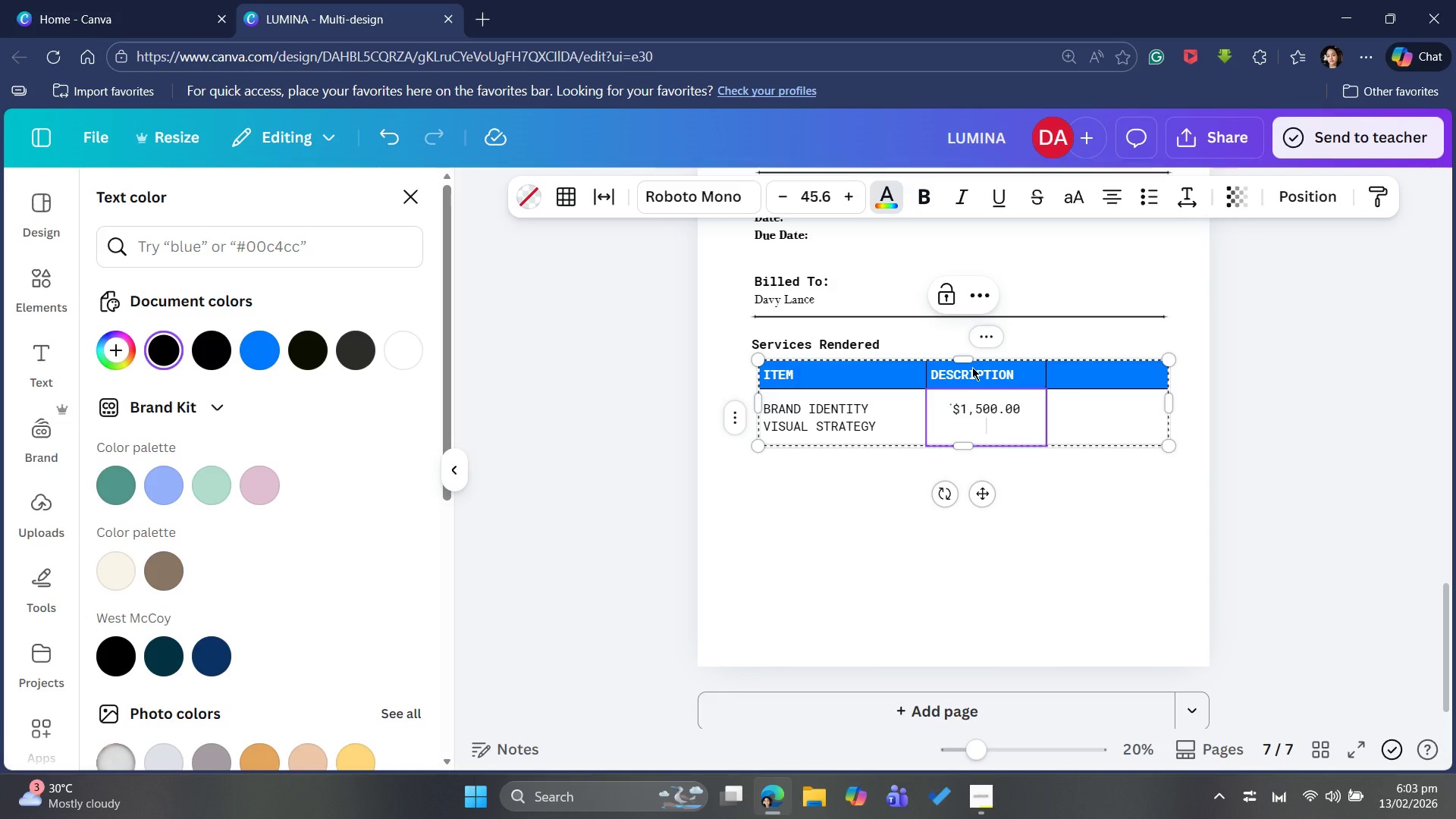 
key(Shift+4)
 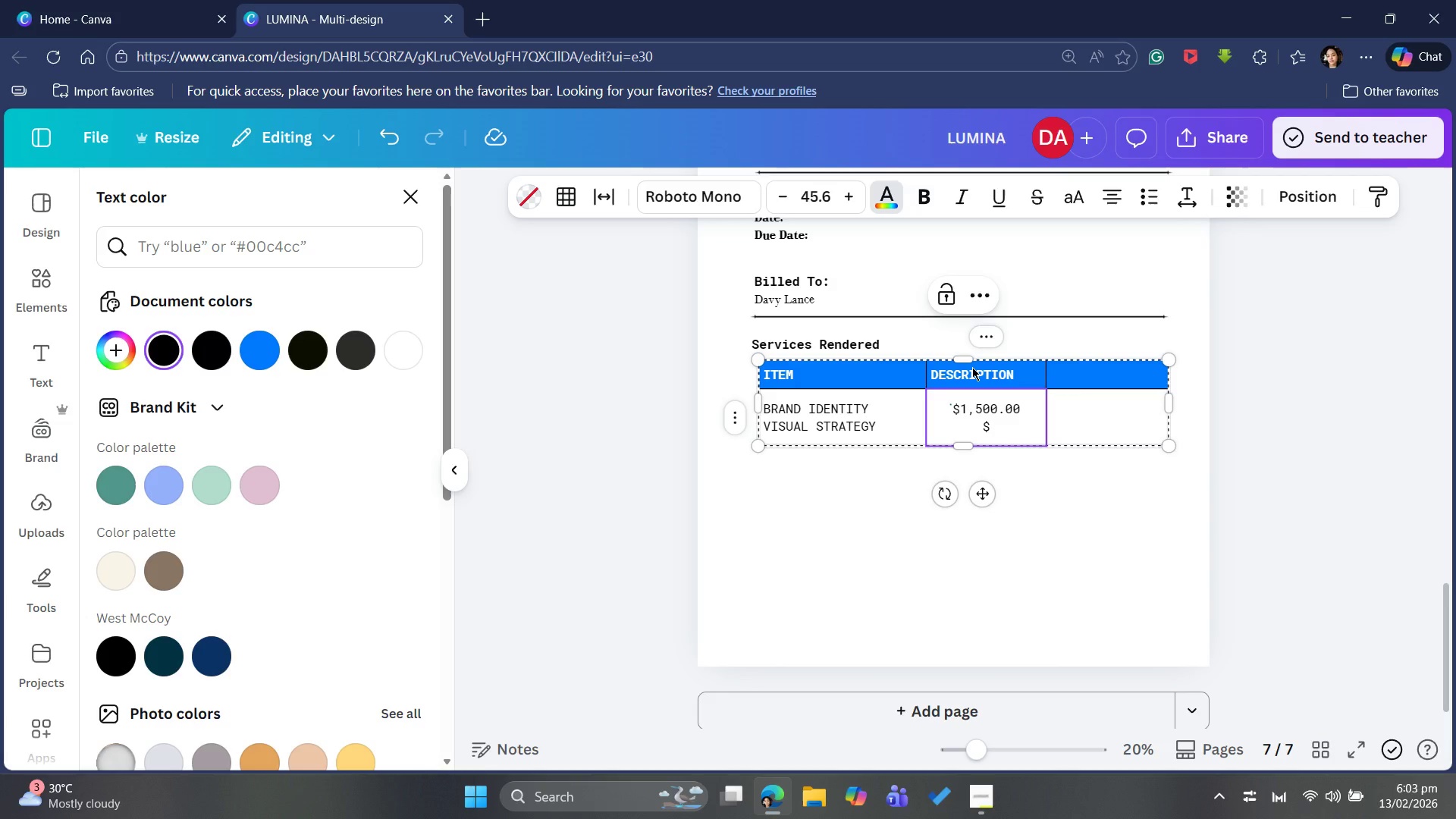 
wait(26.86)
 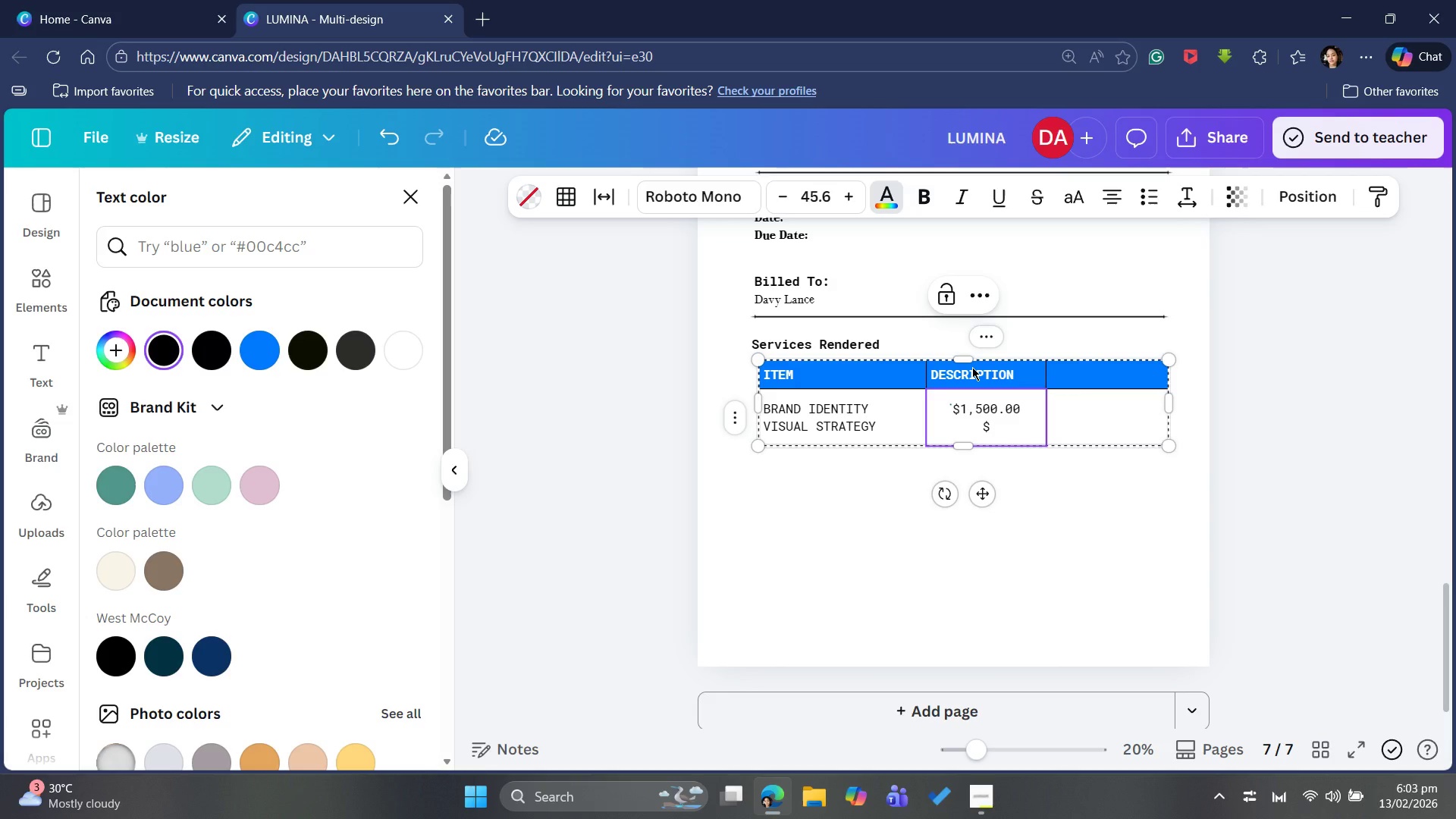 
right_click([1134, 370])
 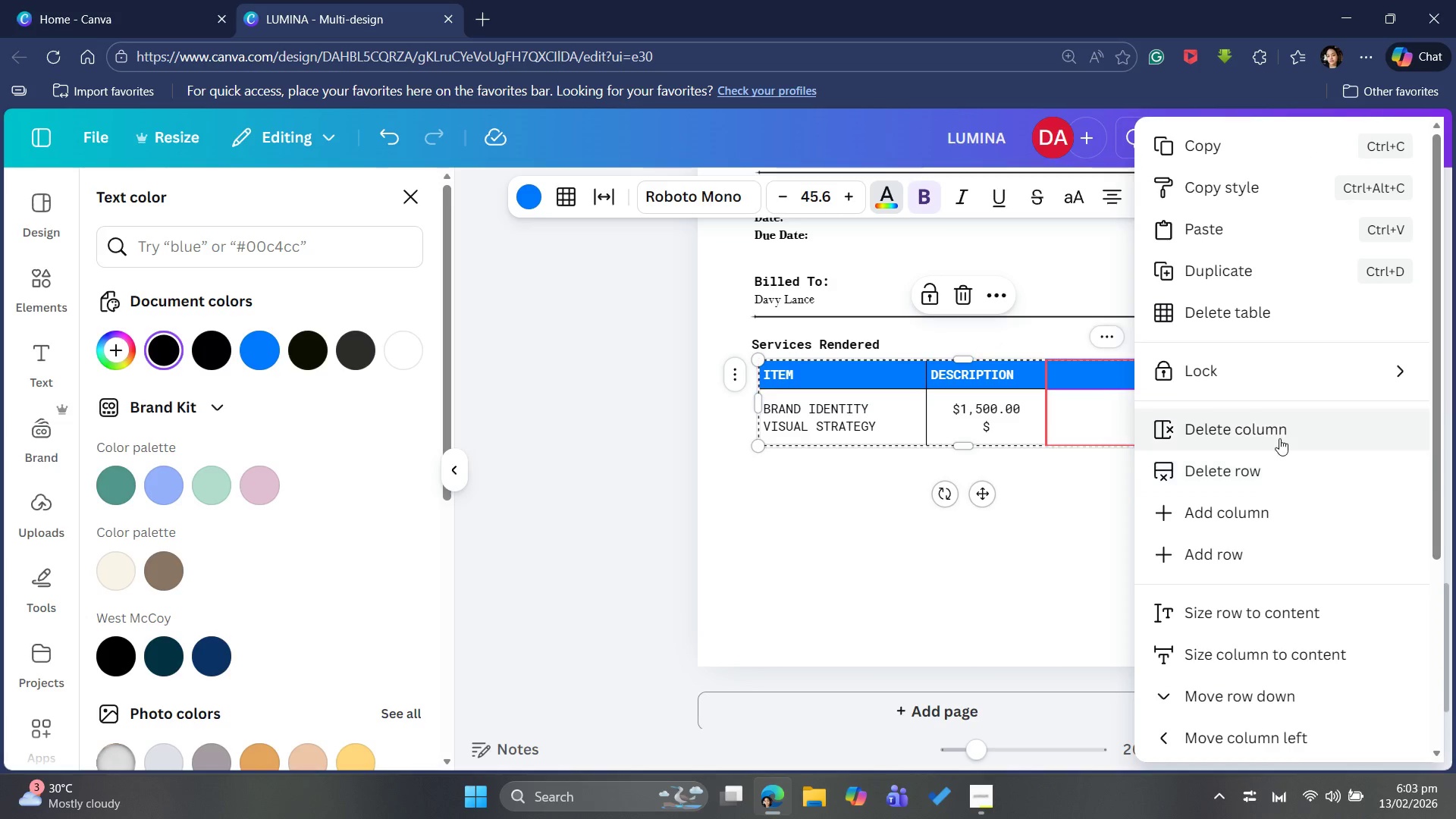 
left_click([1279, 425])
 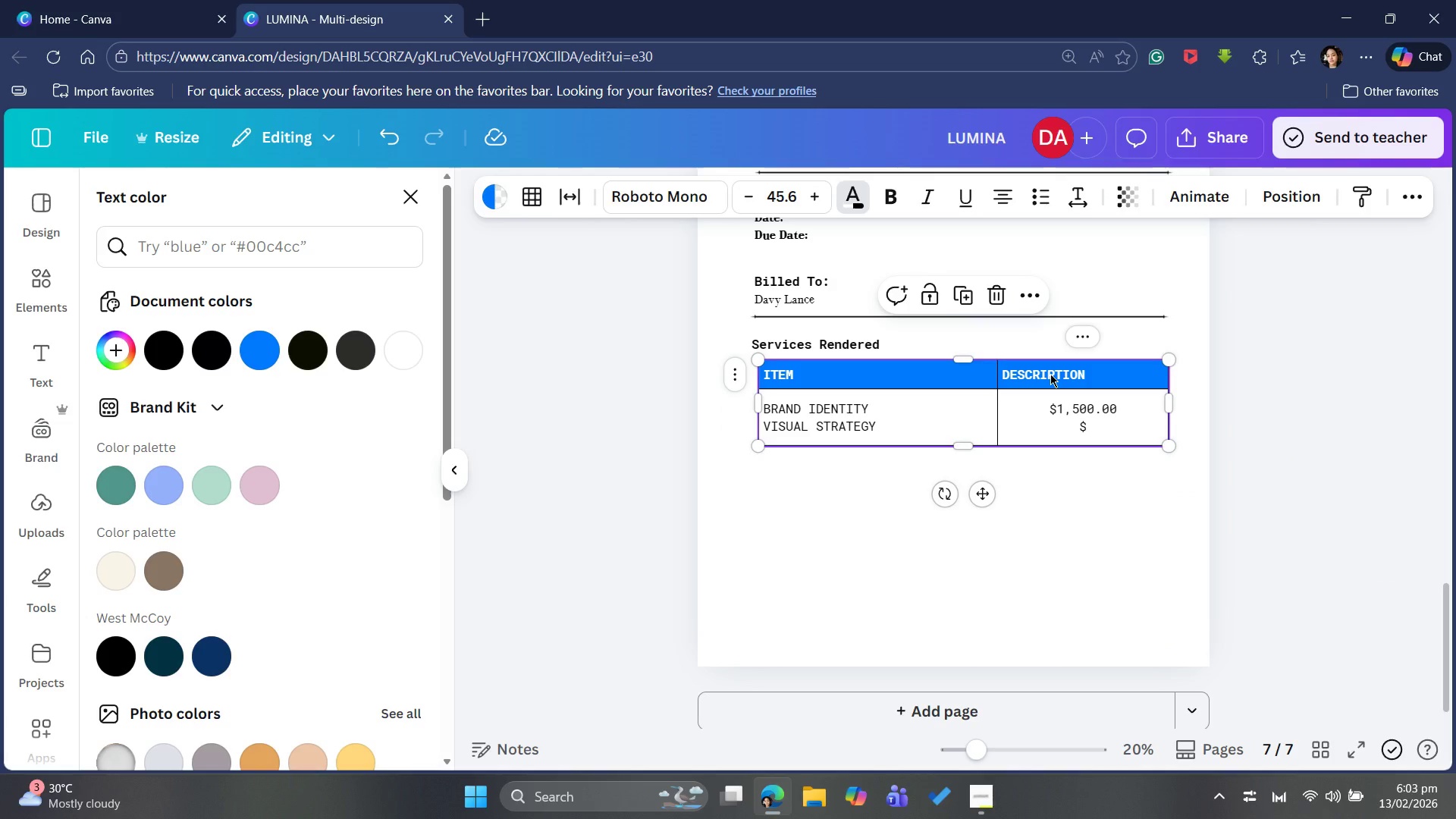 
double_click([1050, 374])
 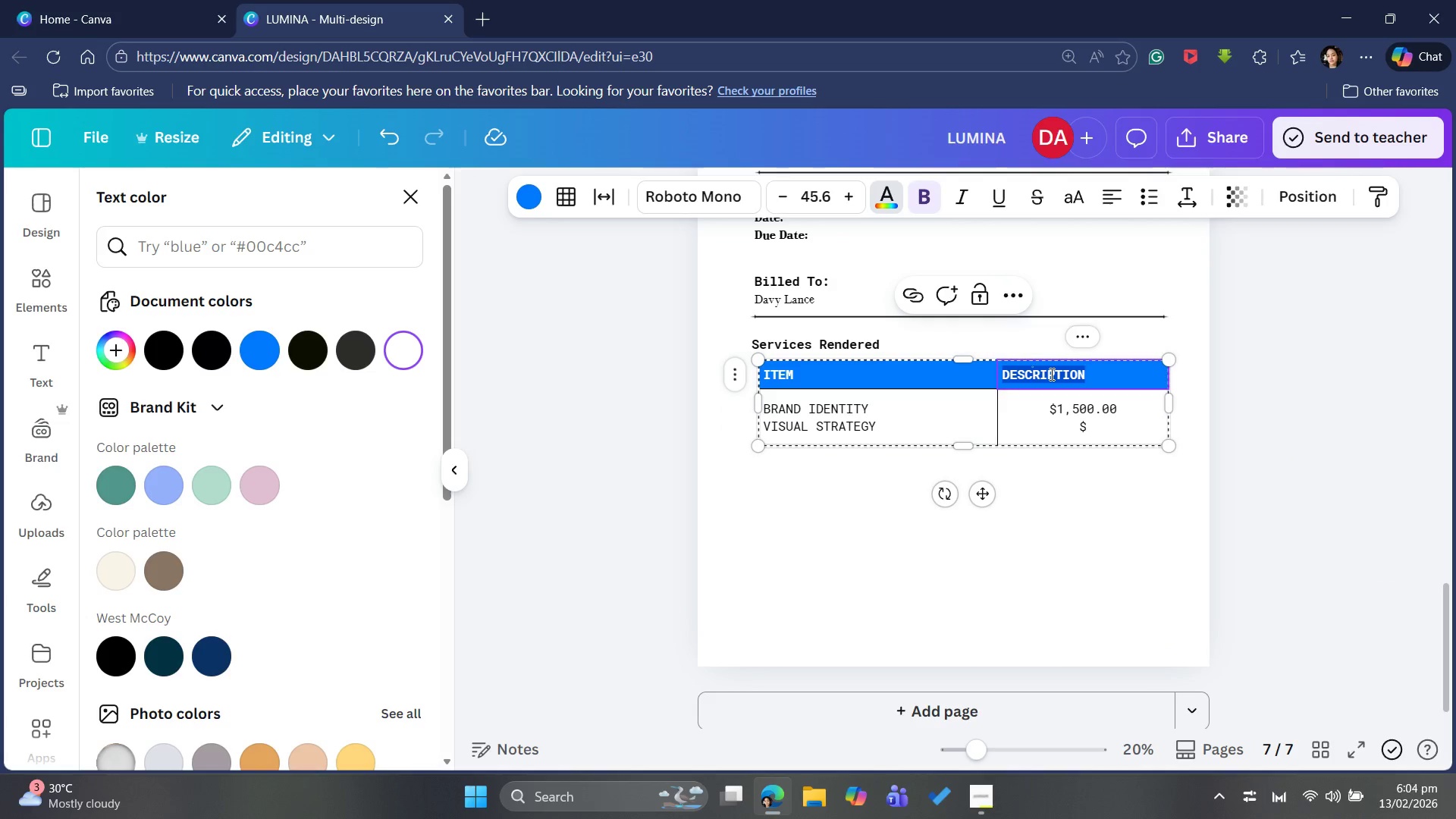 
type(AMOUNT)
 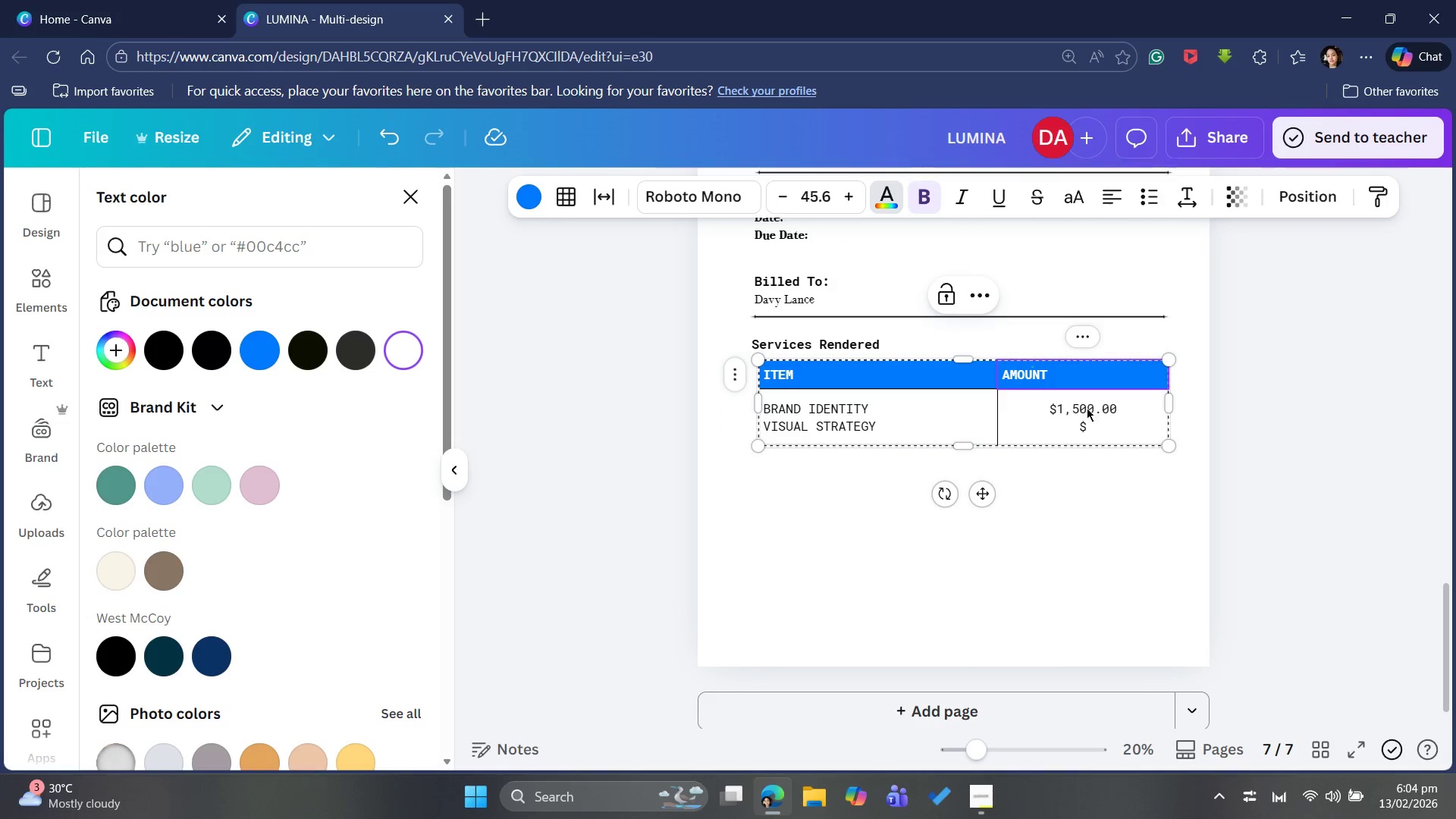 
left_click_drag(start_coordinate=[1093, 426], to_coordinate=[1095, 430])
 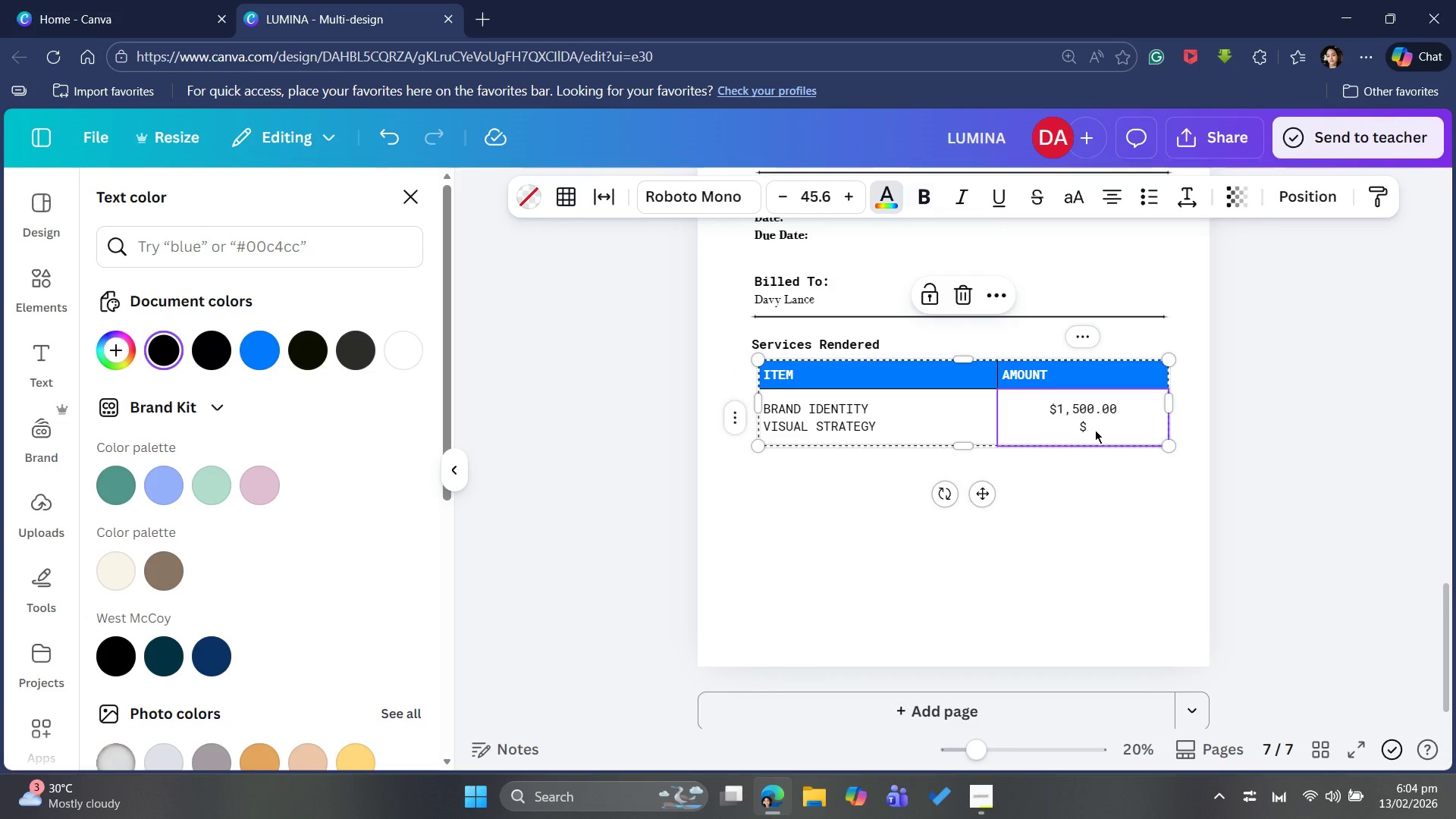 
double_click([1095, 430])
 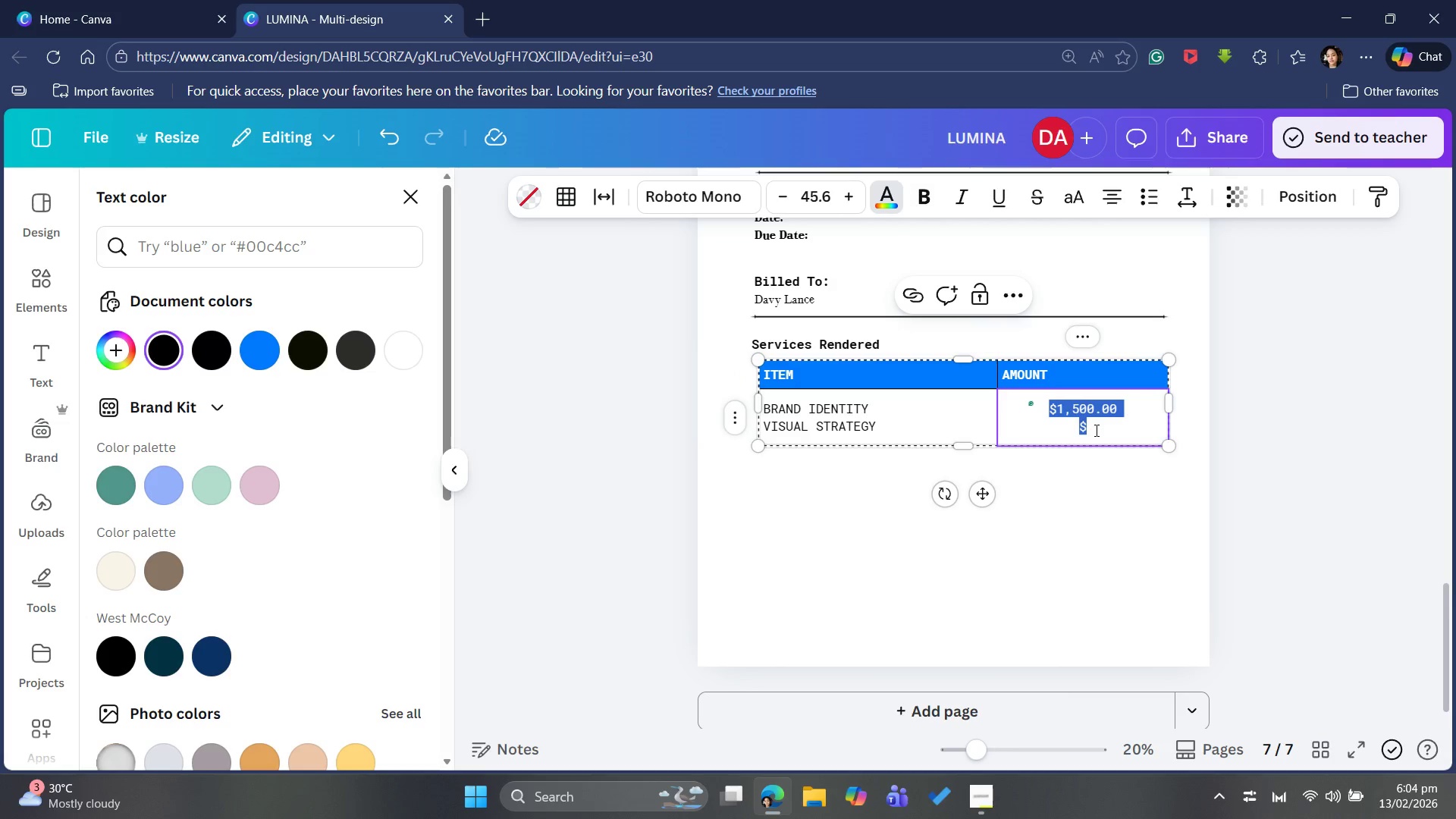 
left_click([1095, 430])
 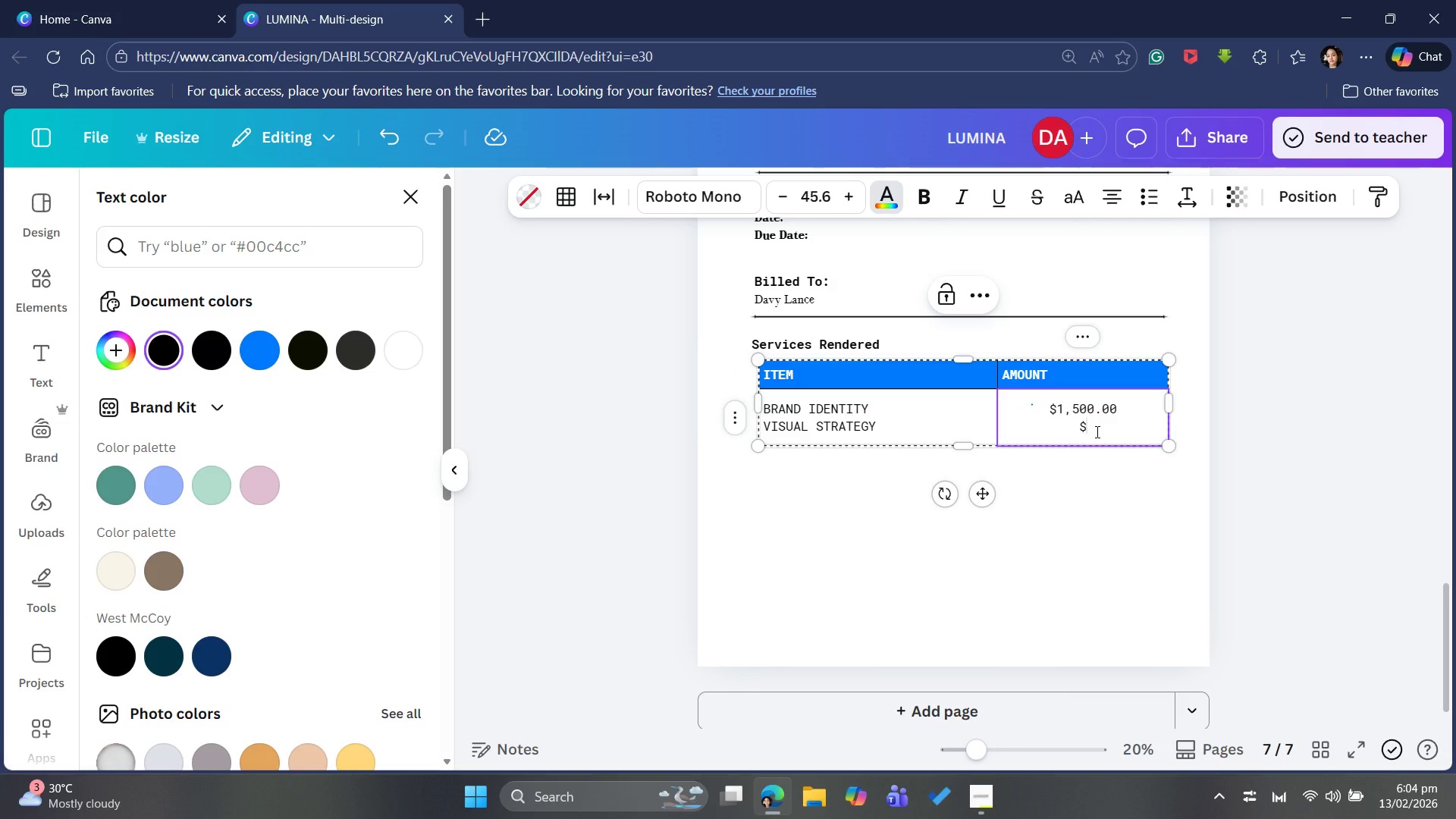 
wait(10.67)
 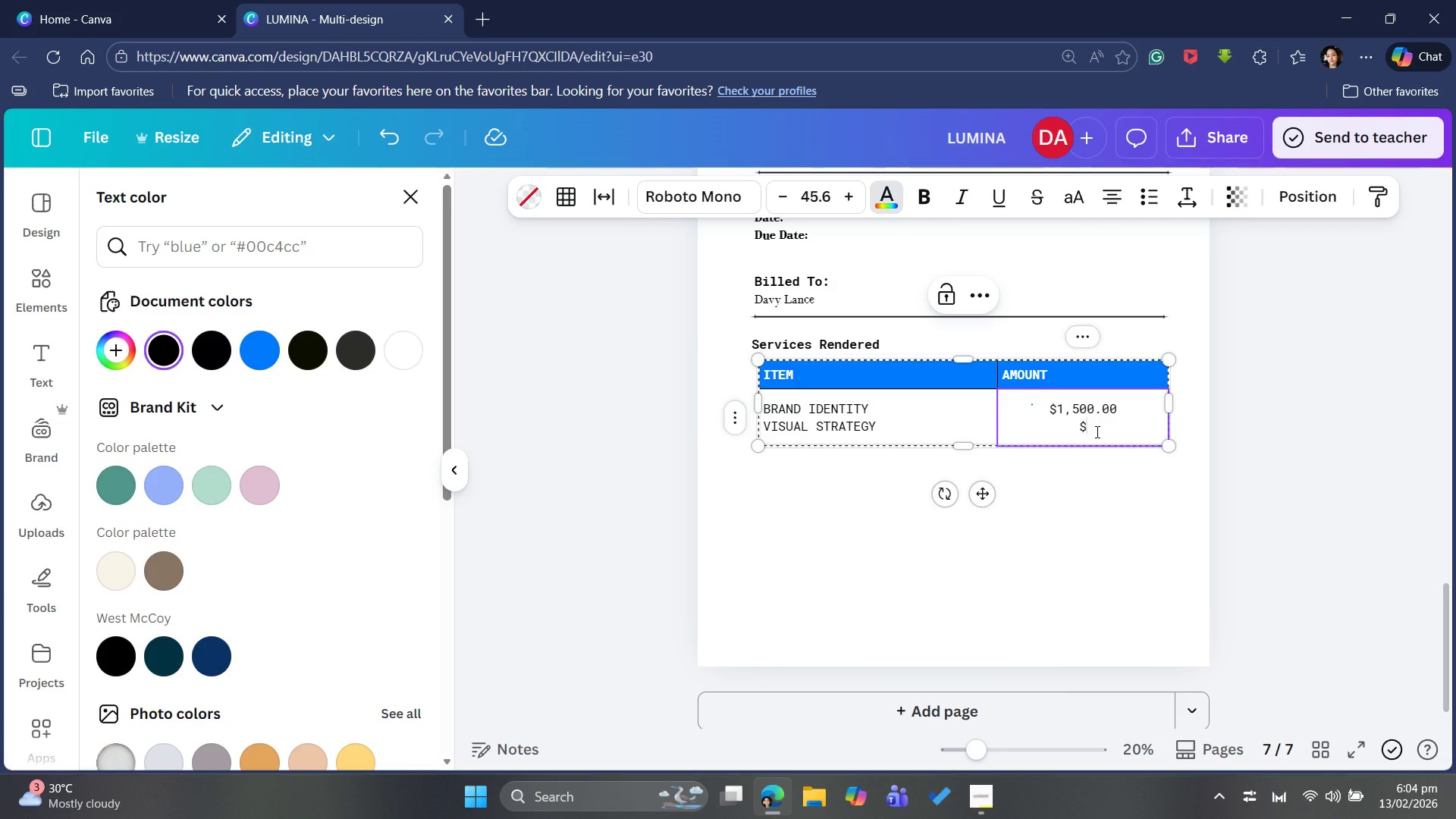 
type(750.00)
 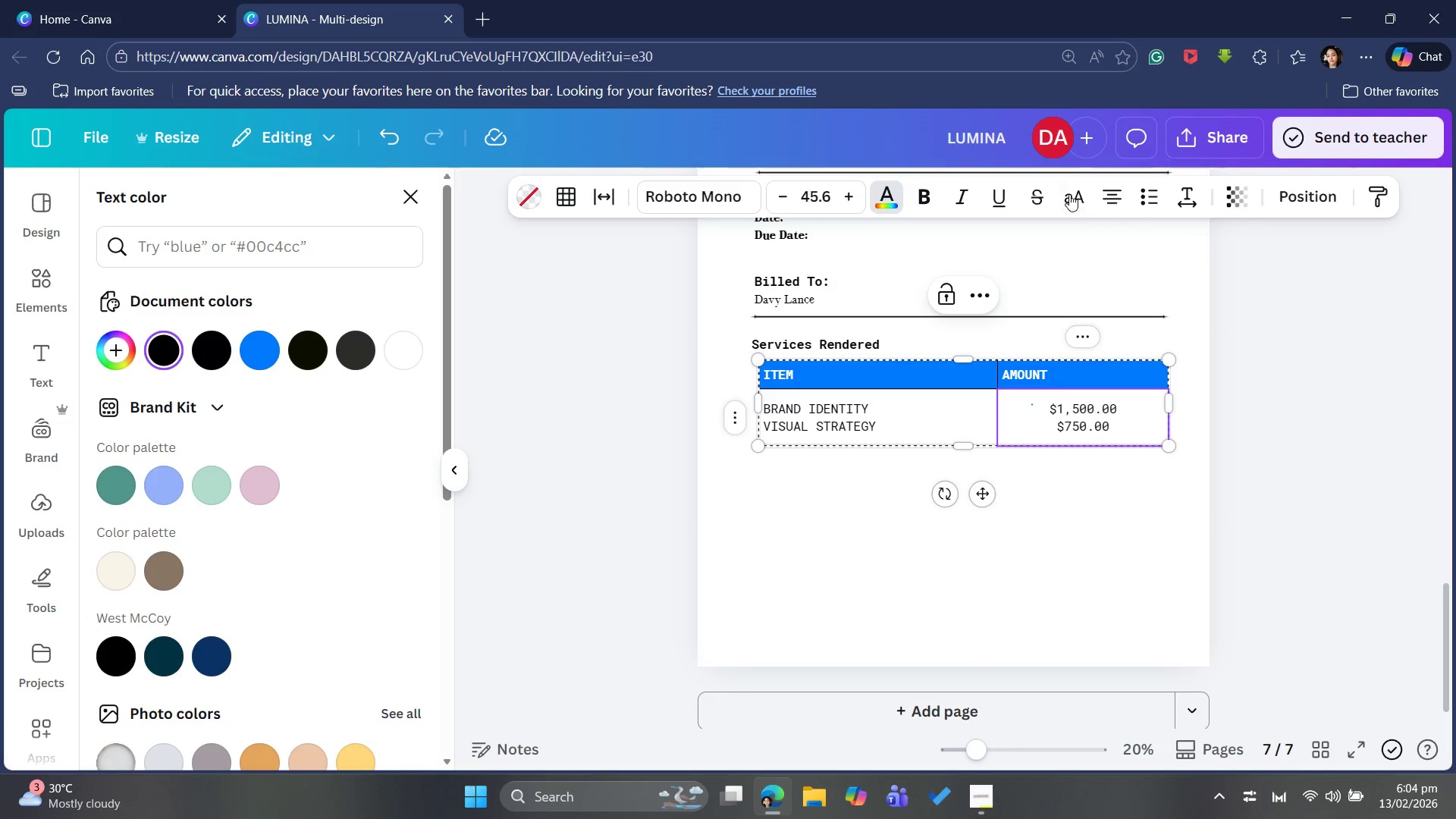 
left_click([1116, 195])
 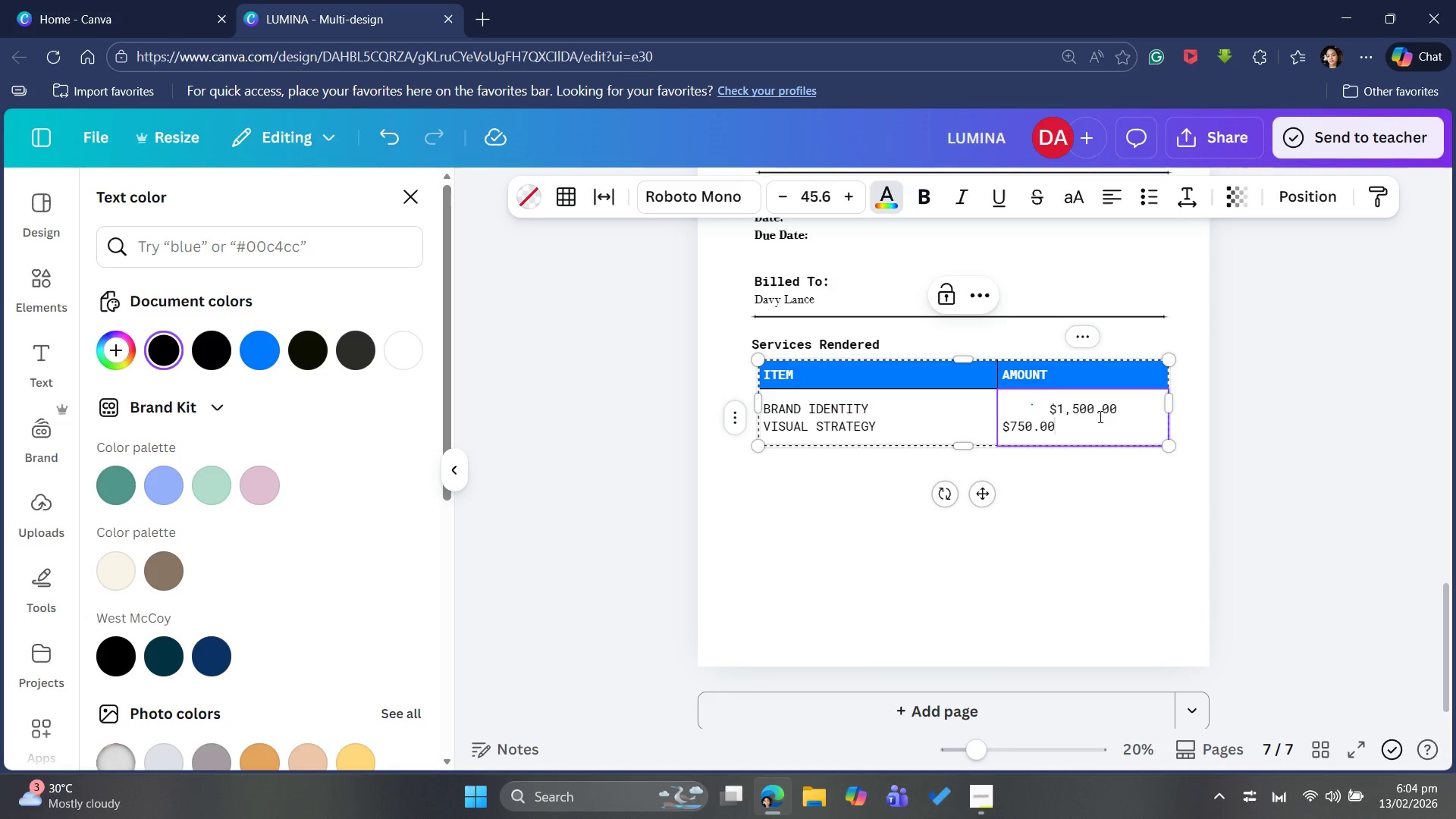 
left_click([1093, 406])
 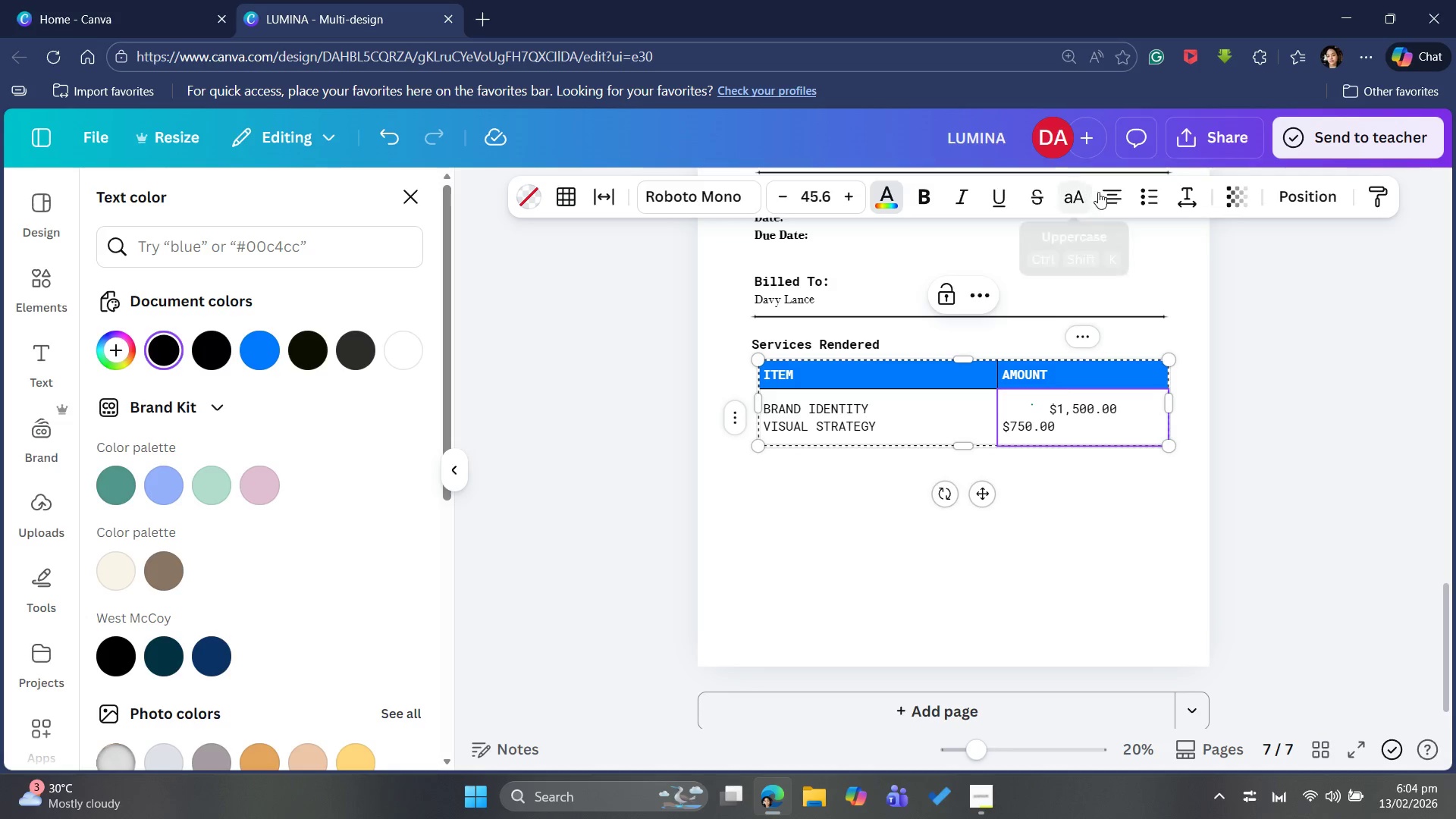 
left_click([1106, 188])
 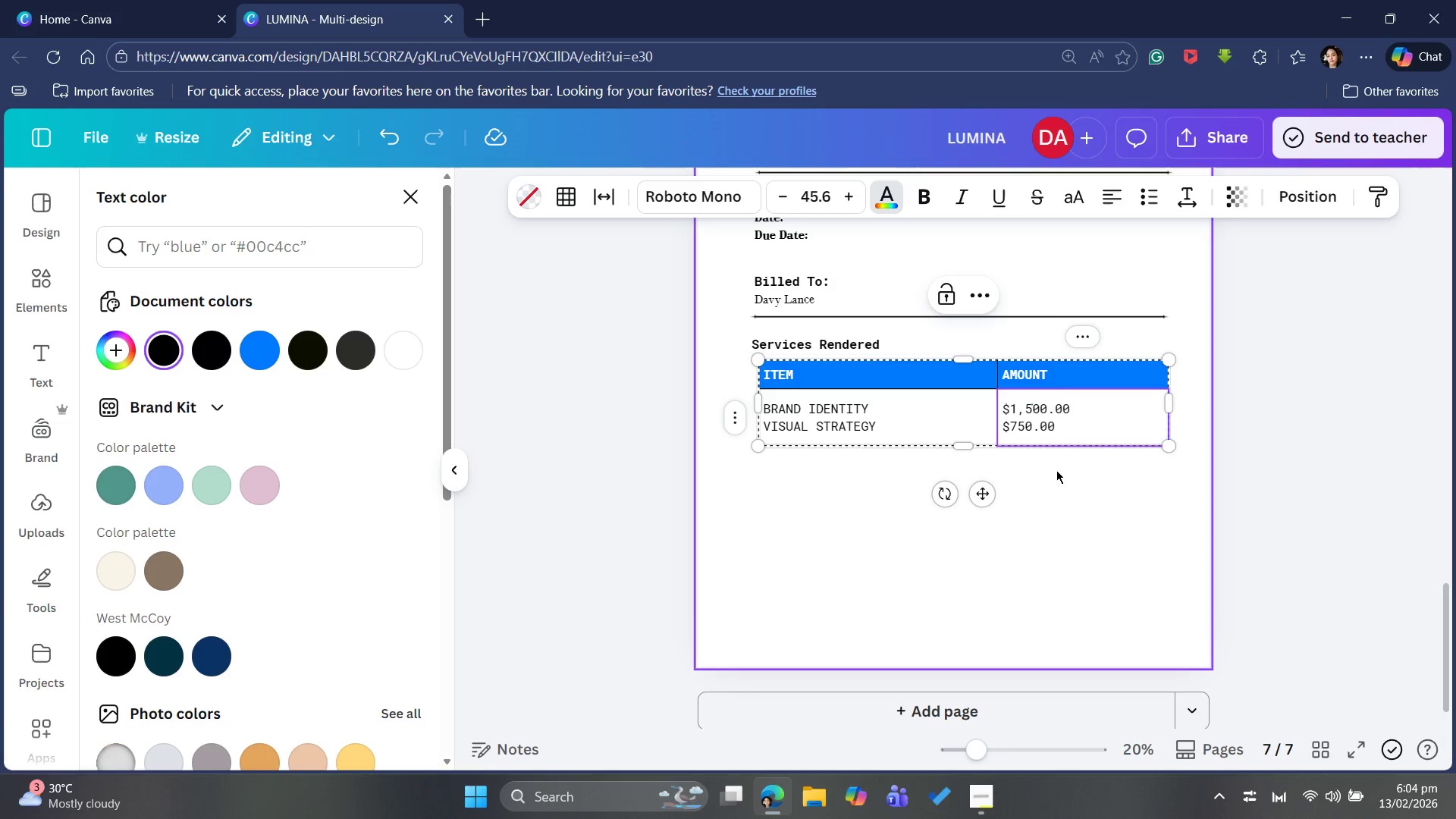 
left_click([1045, 489])
 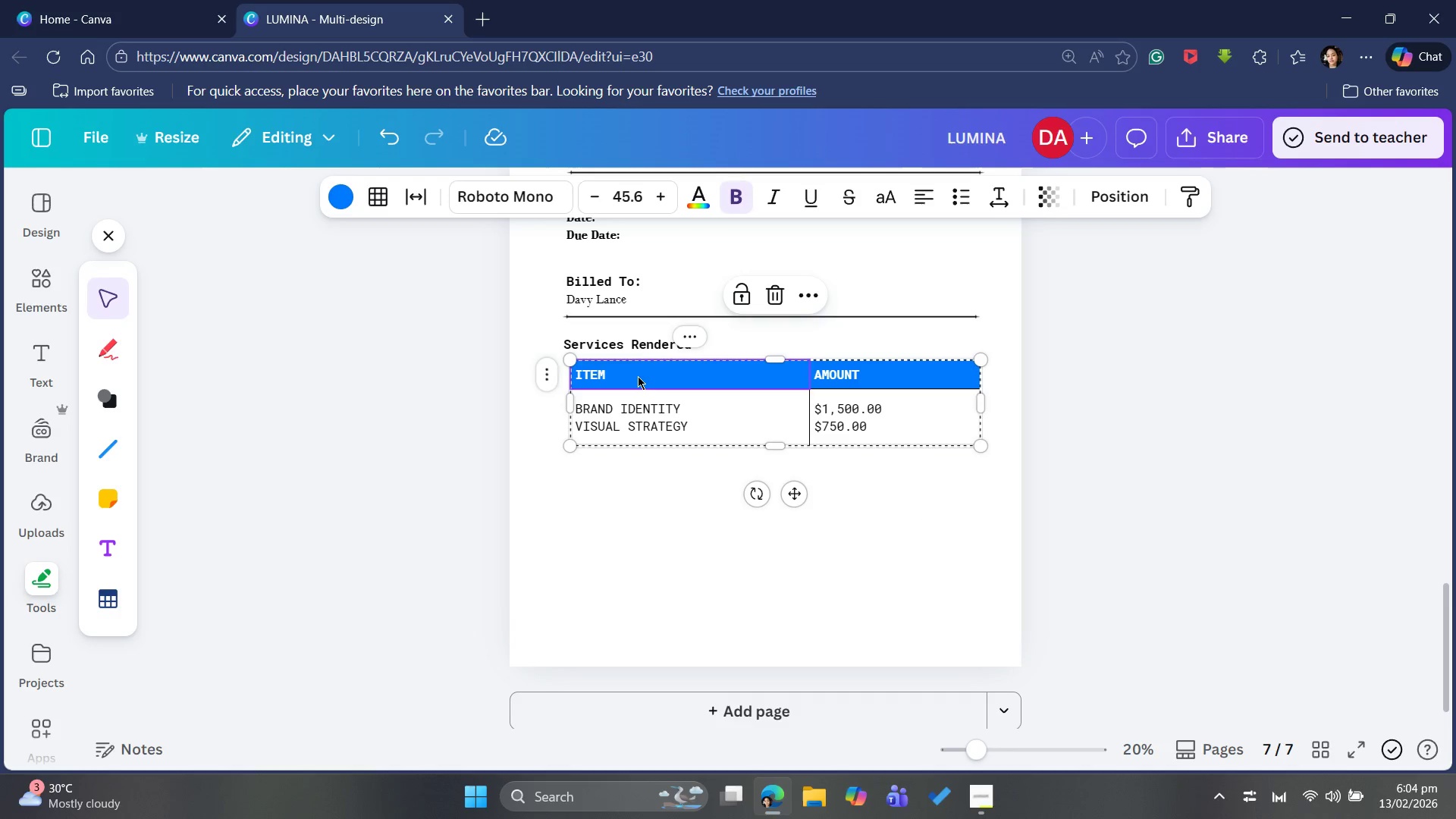 
wait(5.16)
 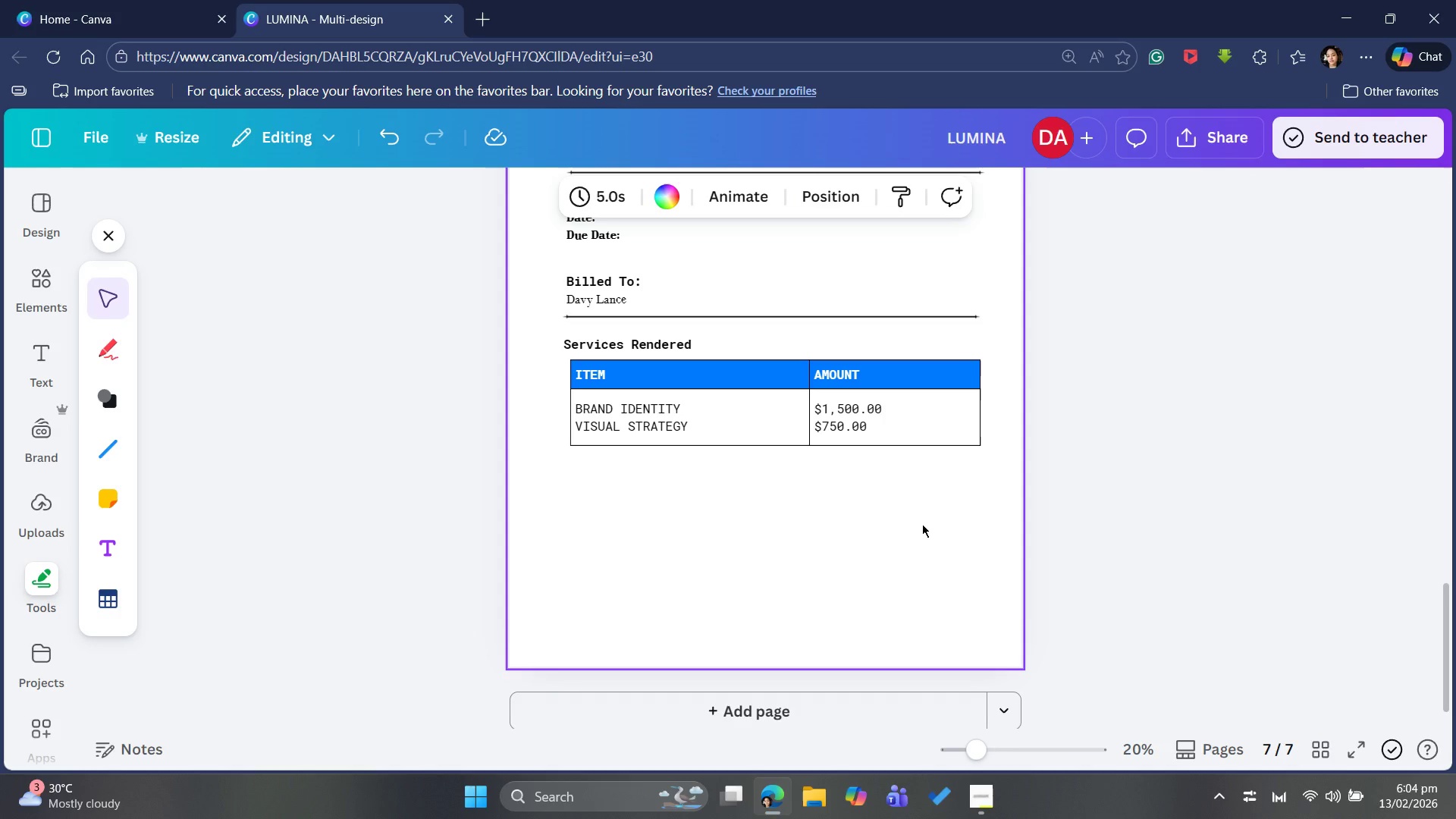 
left_click([539, 190])
 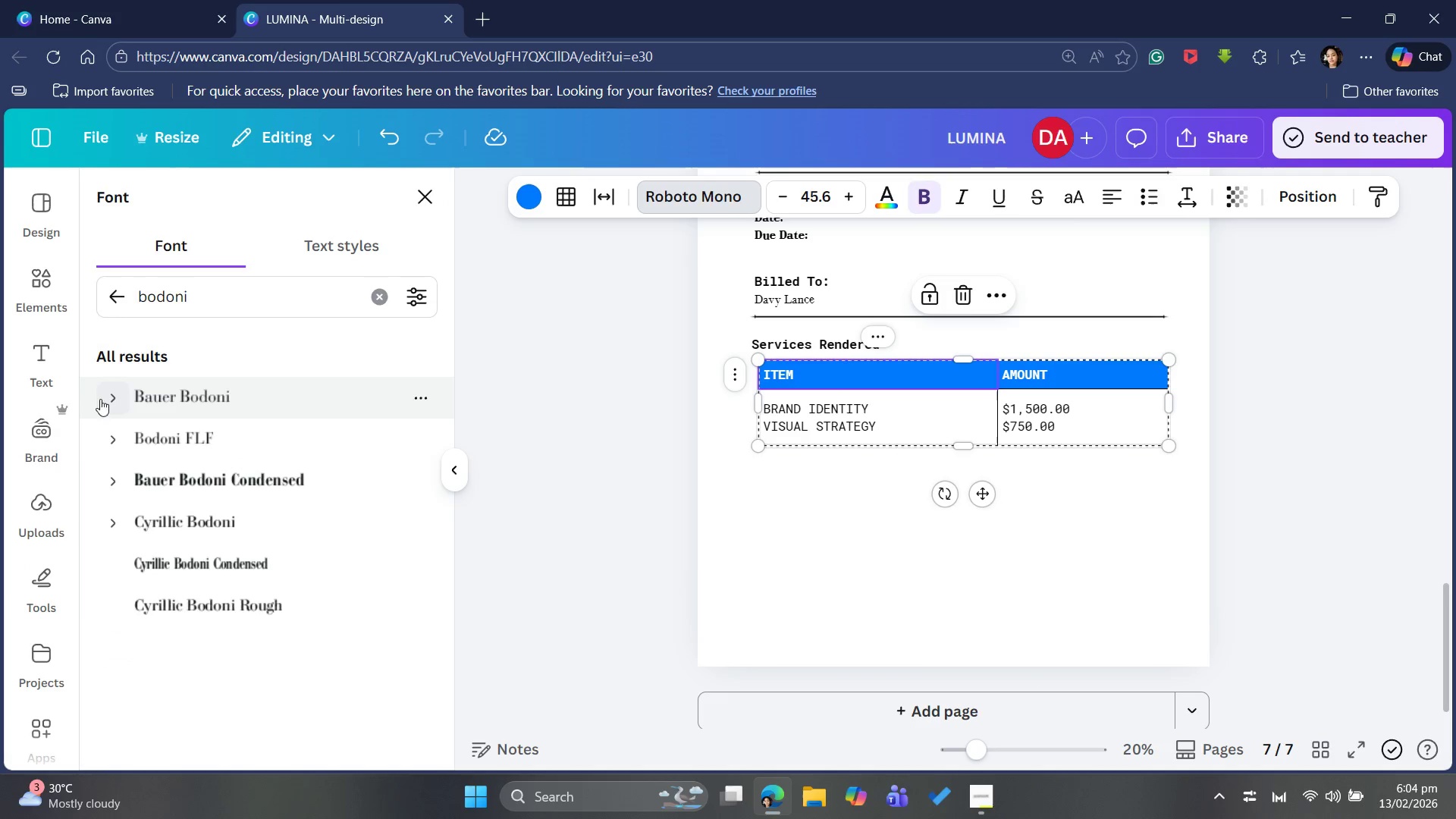 
left_click([100, 444])
 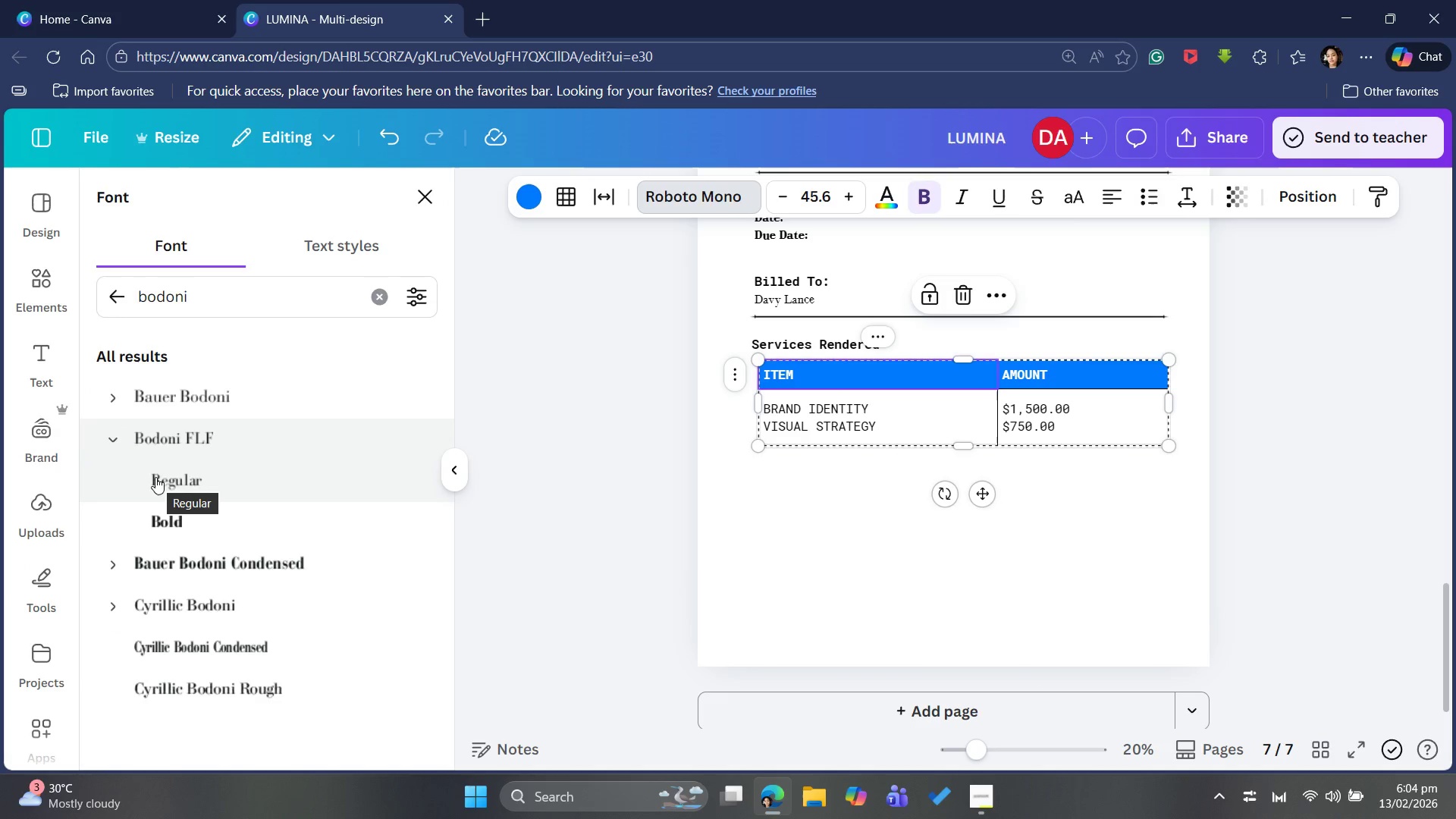 
left_click([155, 477])
 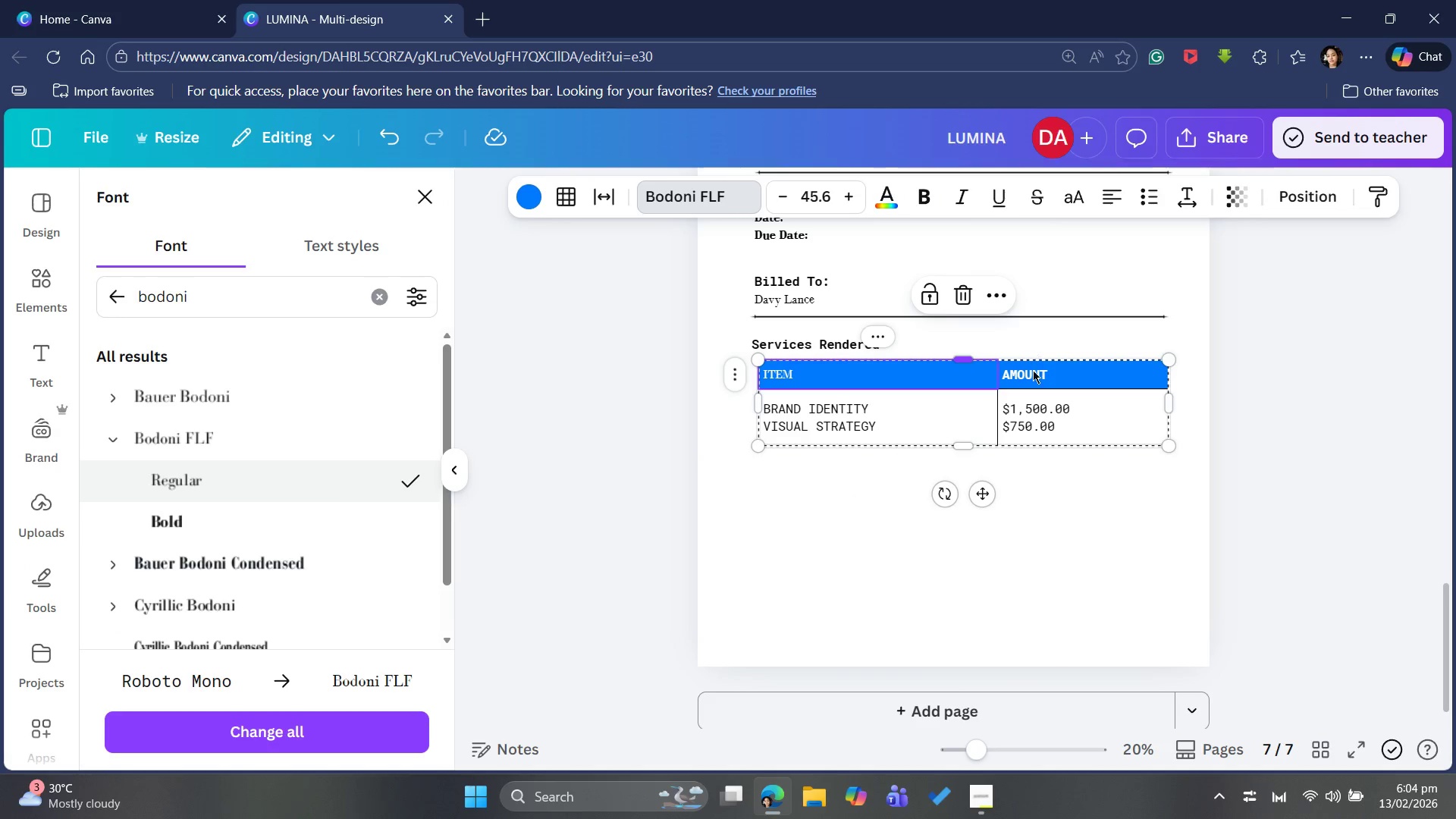 
left_click([1031, 376])
 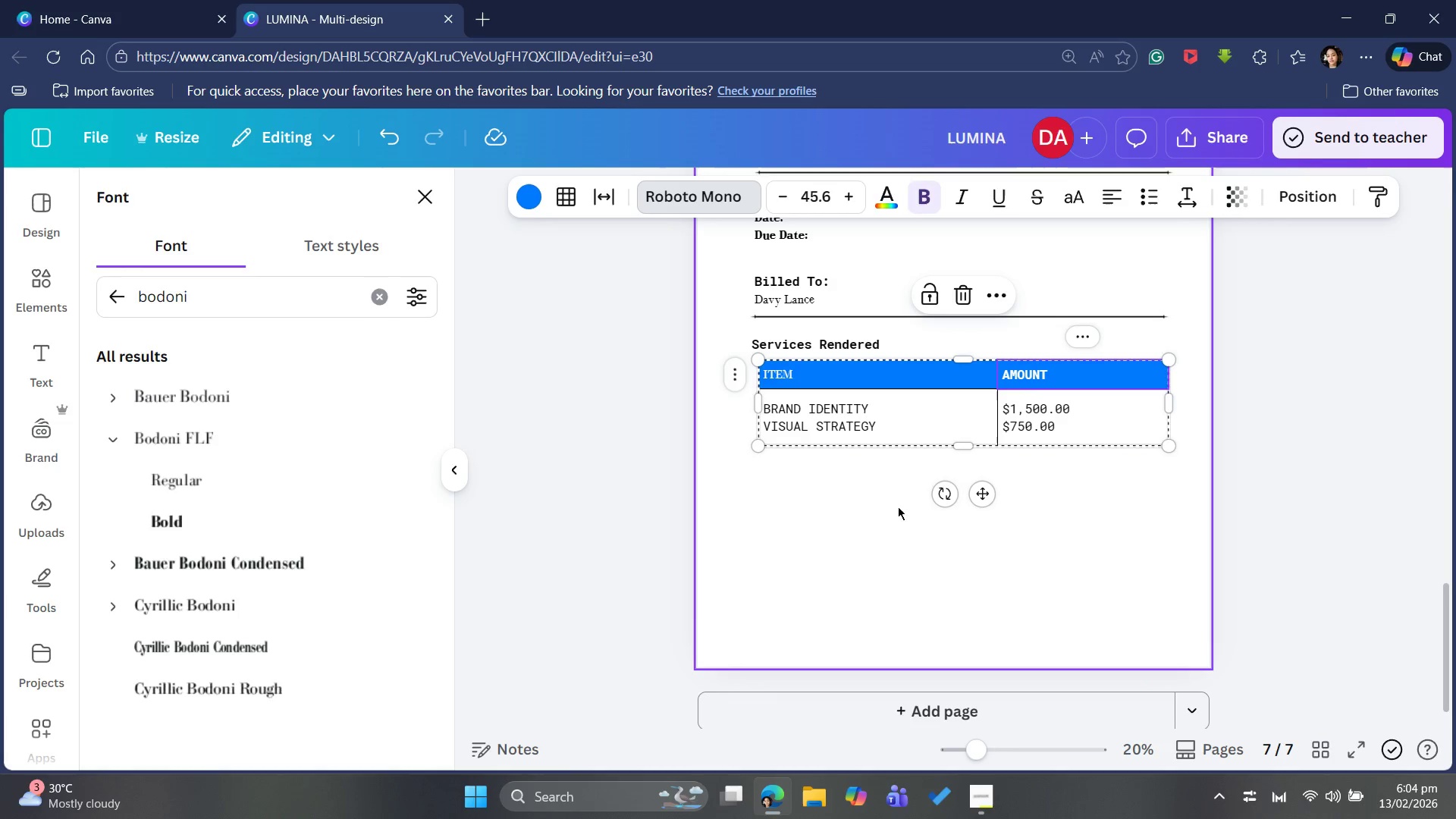 
left_click([988, 492])
 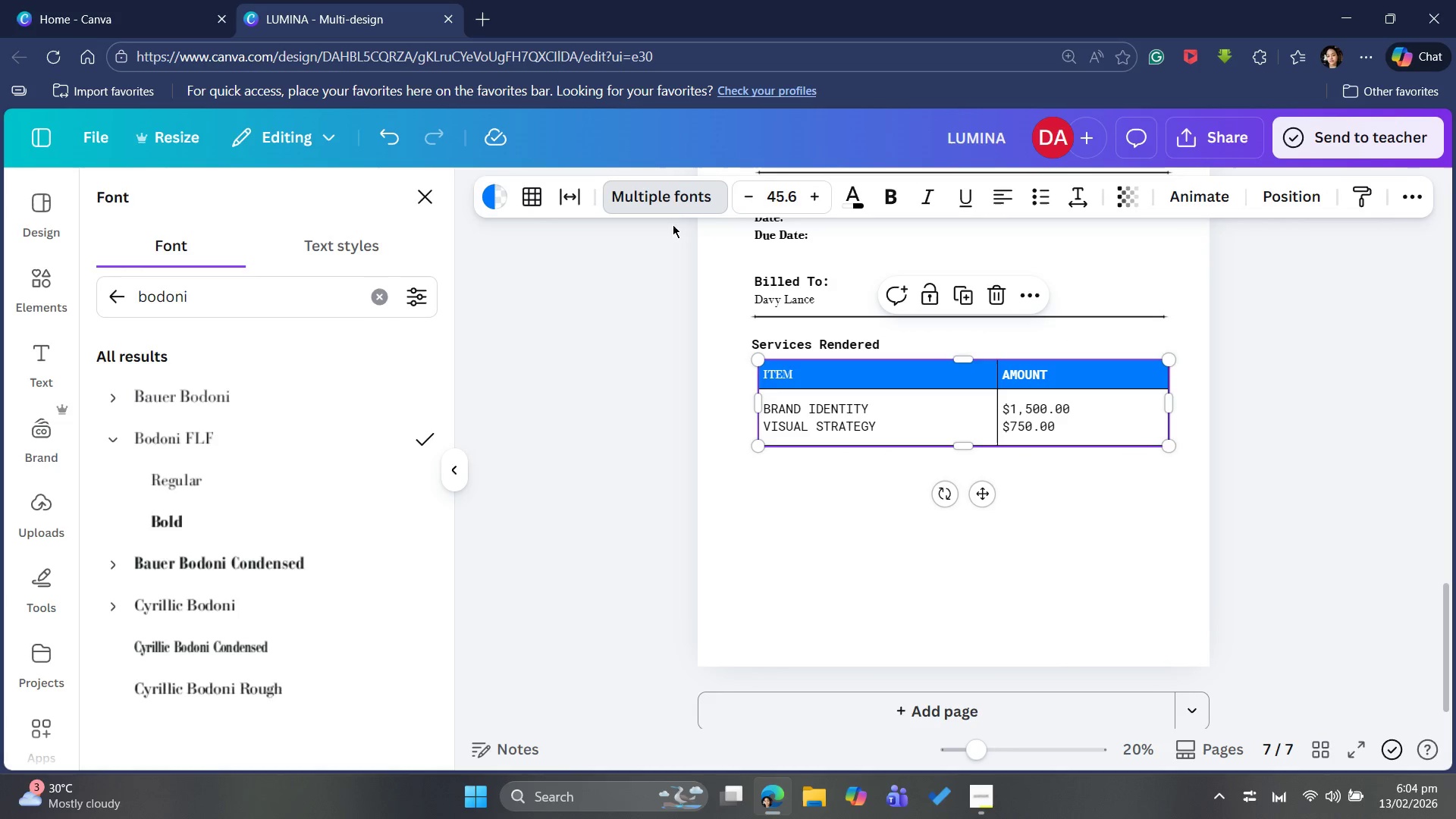 
left_click([664, 196])
 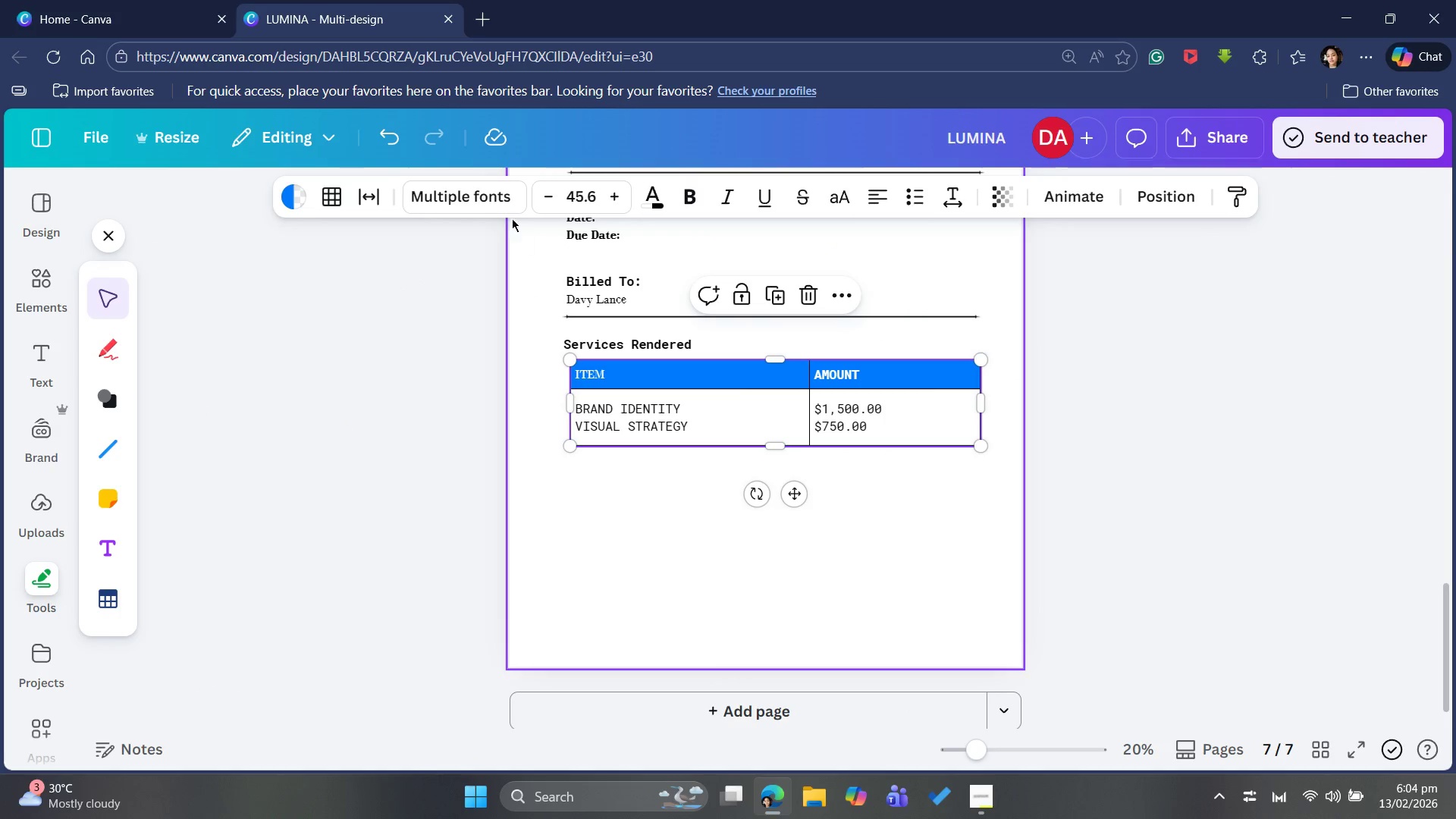 
left_click_drag(start_coordinate=[499, 204], to_coordinate=[494, 206])
 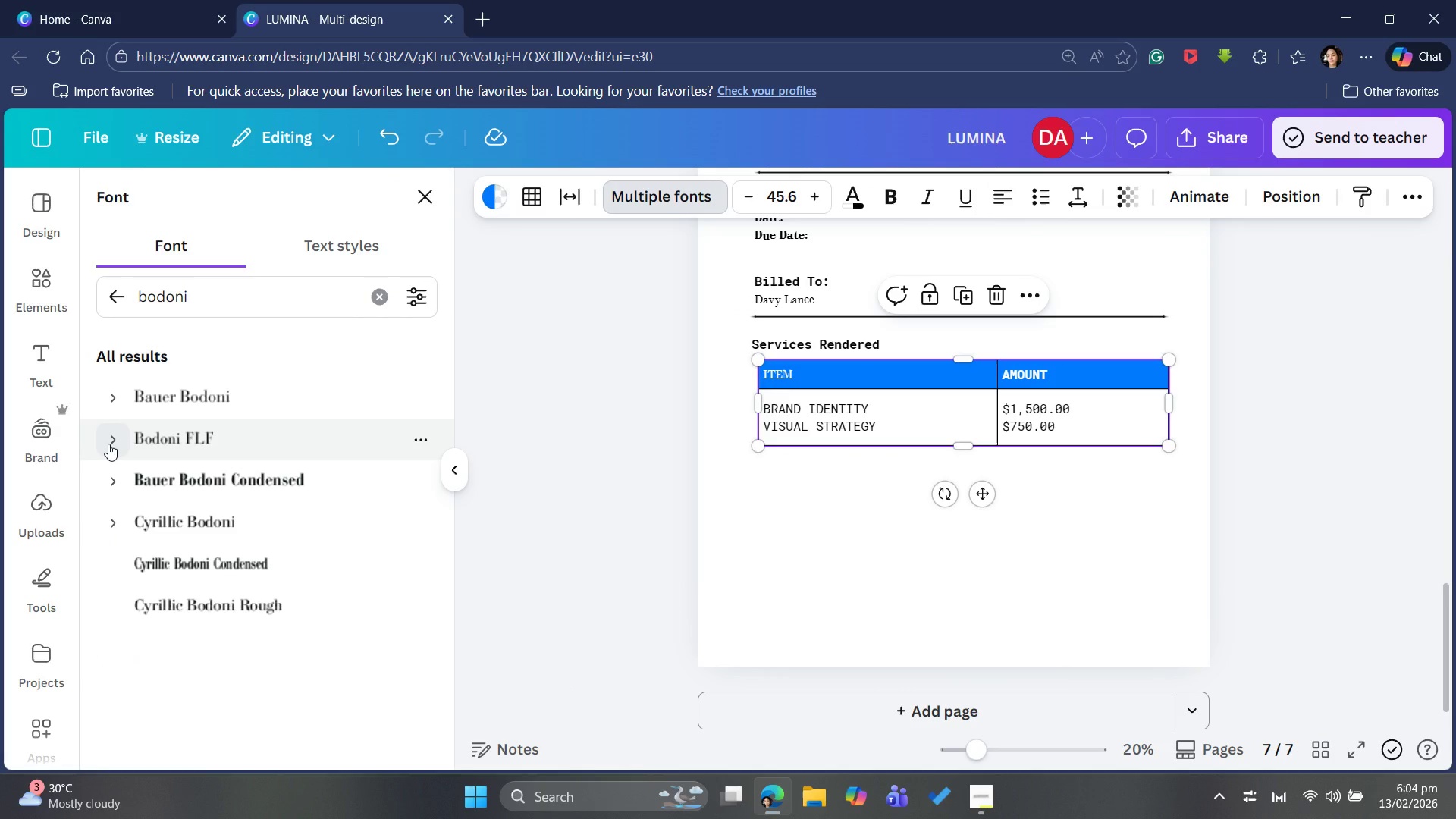 
left_click([108, 444])
 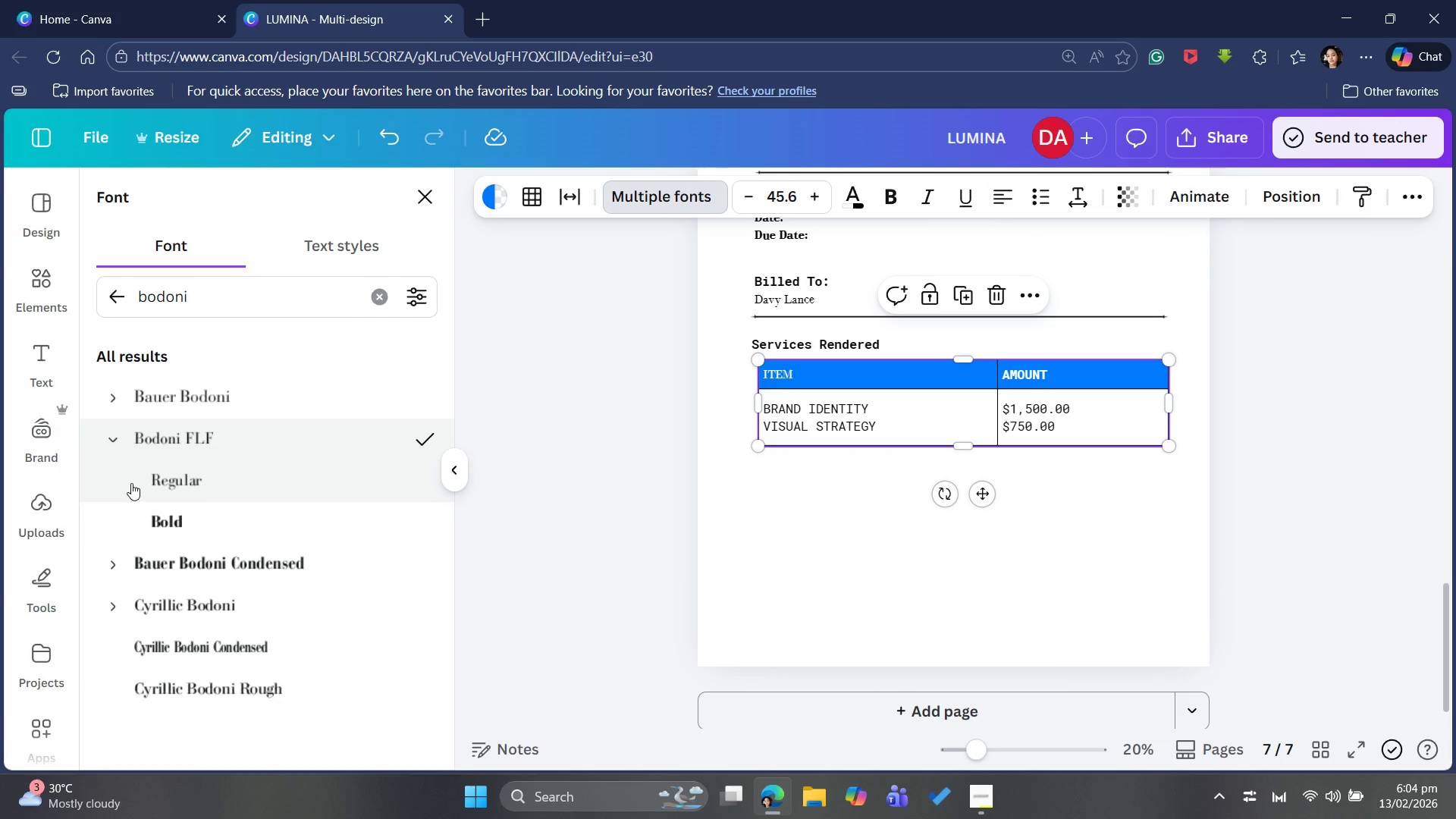 
left_click([131, 483])
 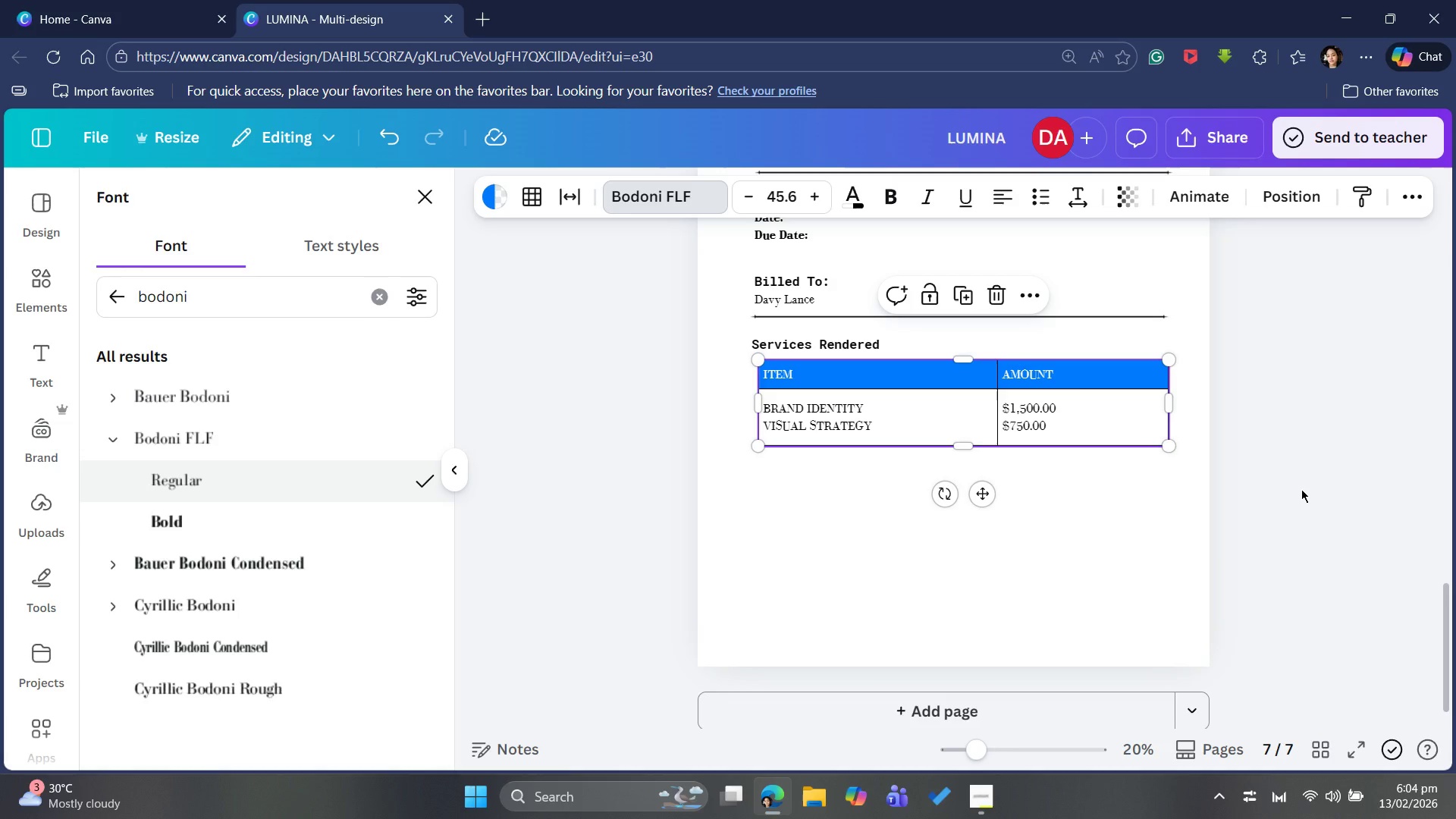 
left_click([1301, 489])
 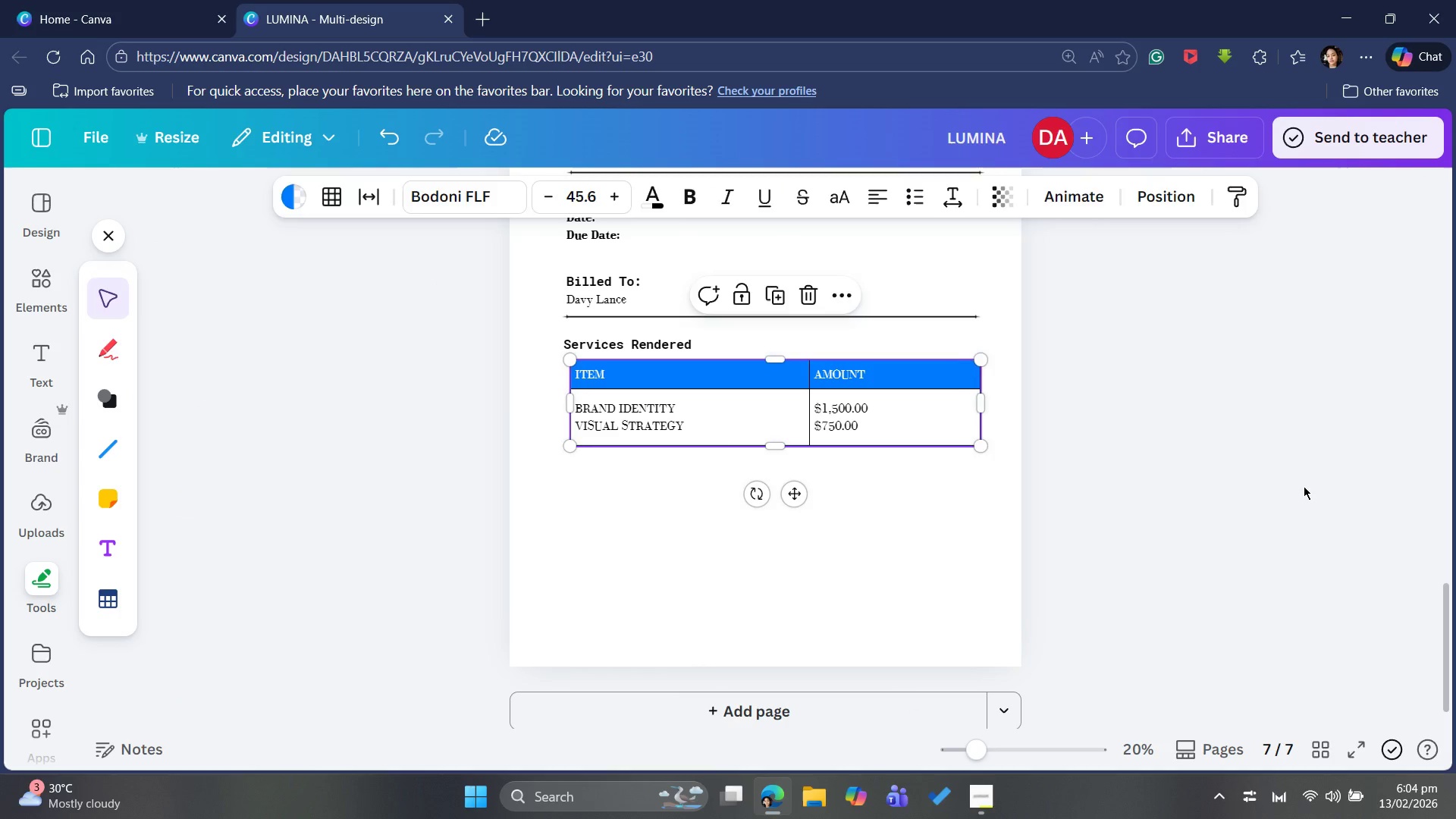 
left_click([1304, 486])
 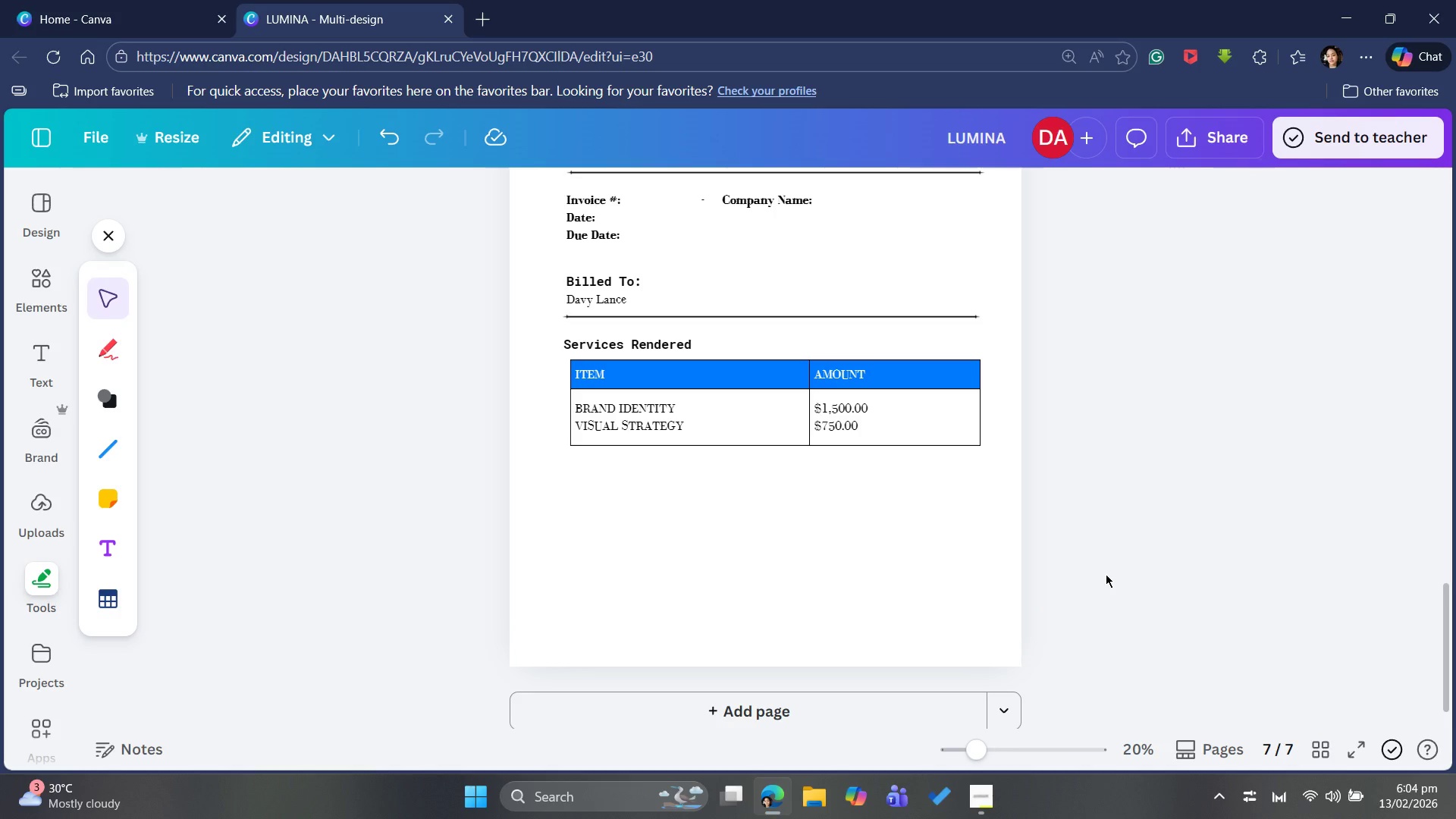 
wait(15.94)
 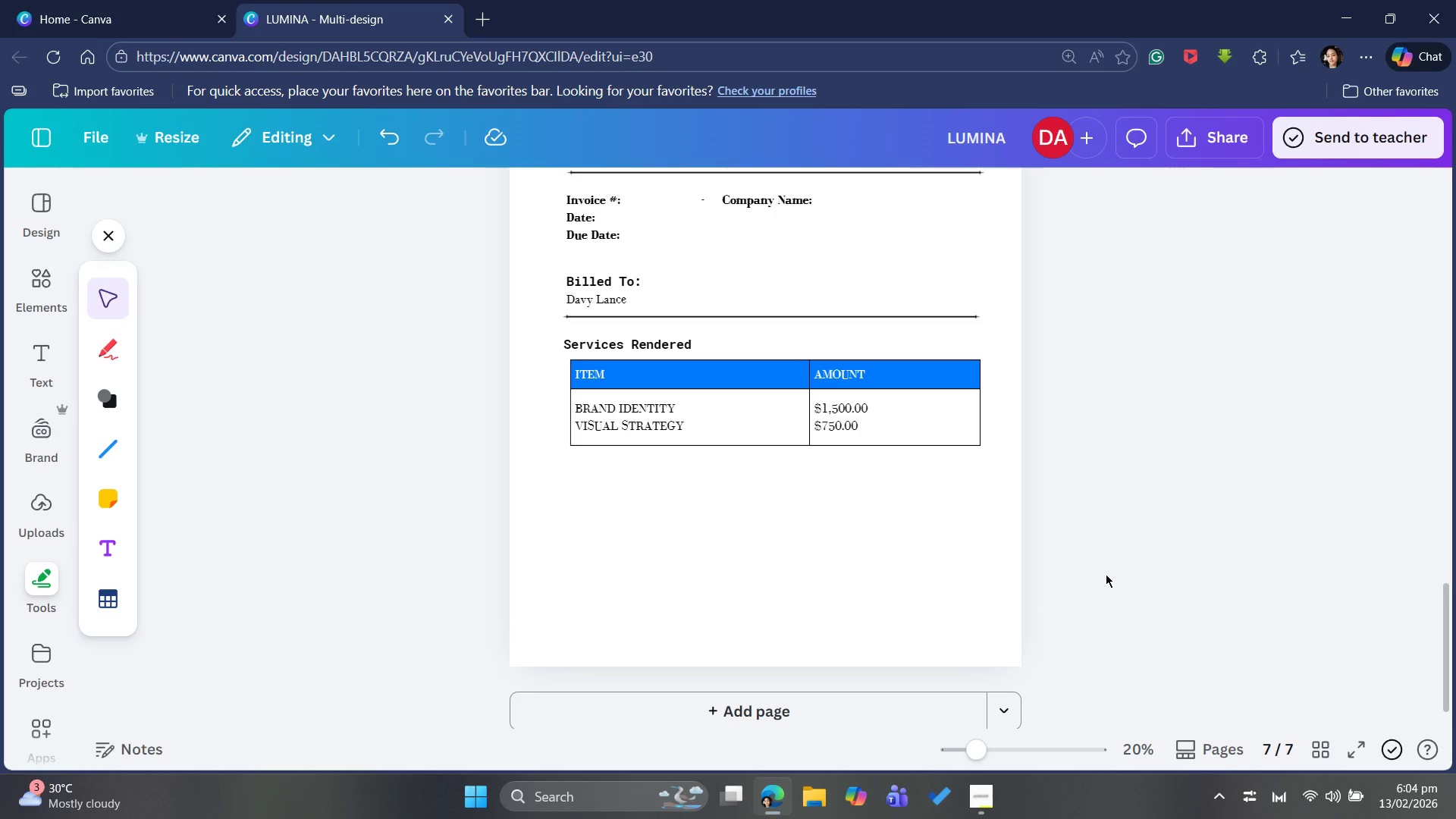 
left_click([617, 372])
 